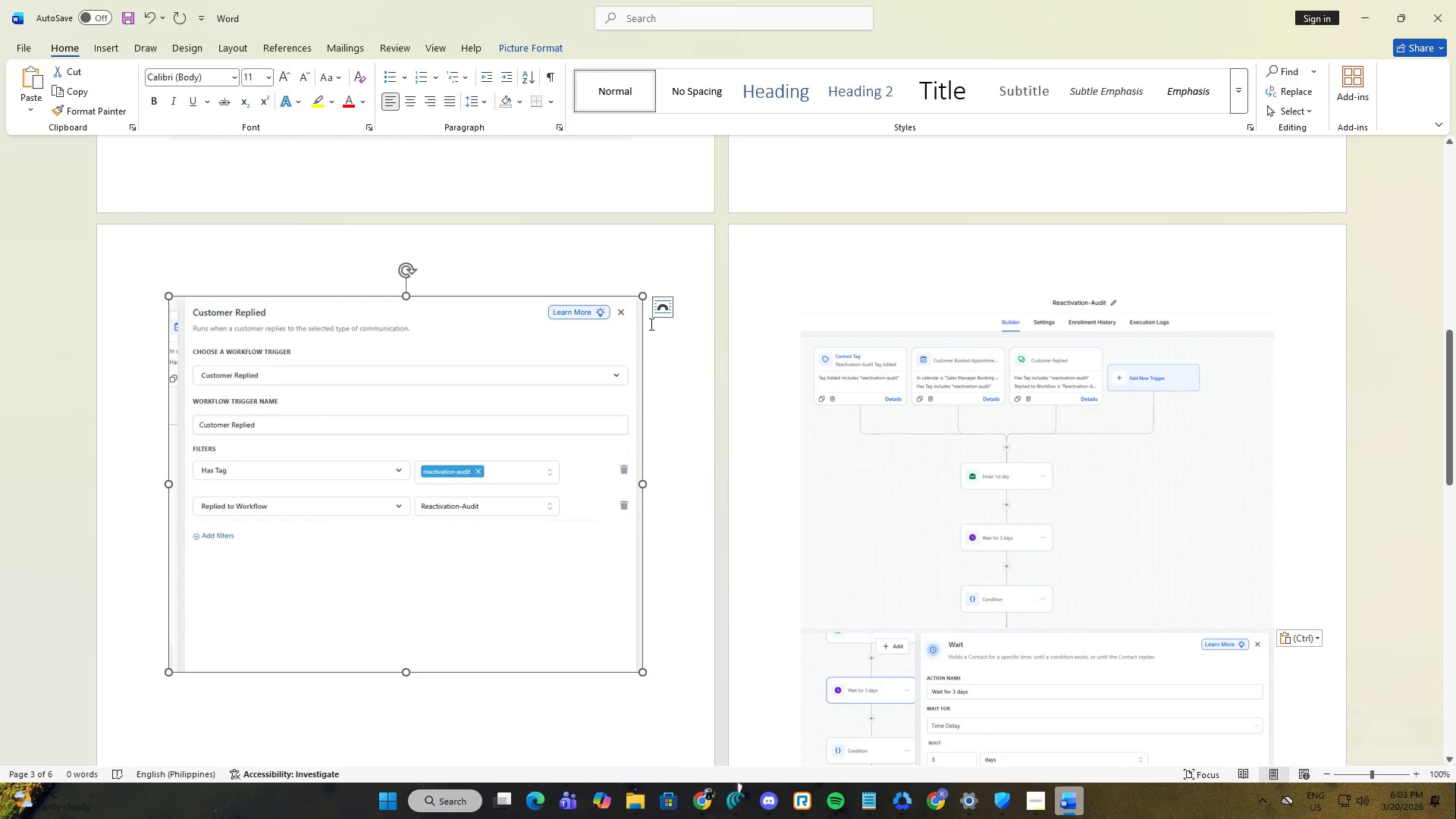 
scroll: coordinate [721, 556], scroll_direction: up, amount: 10.0
 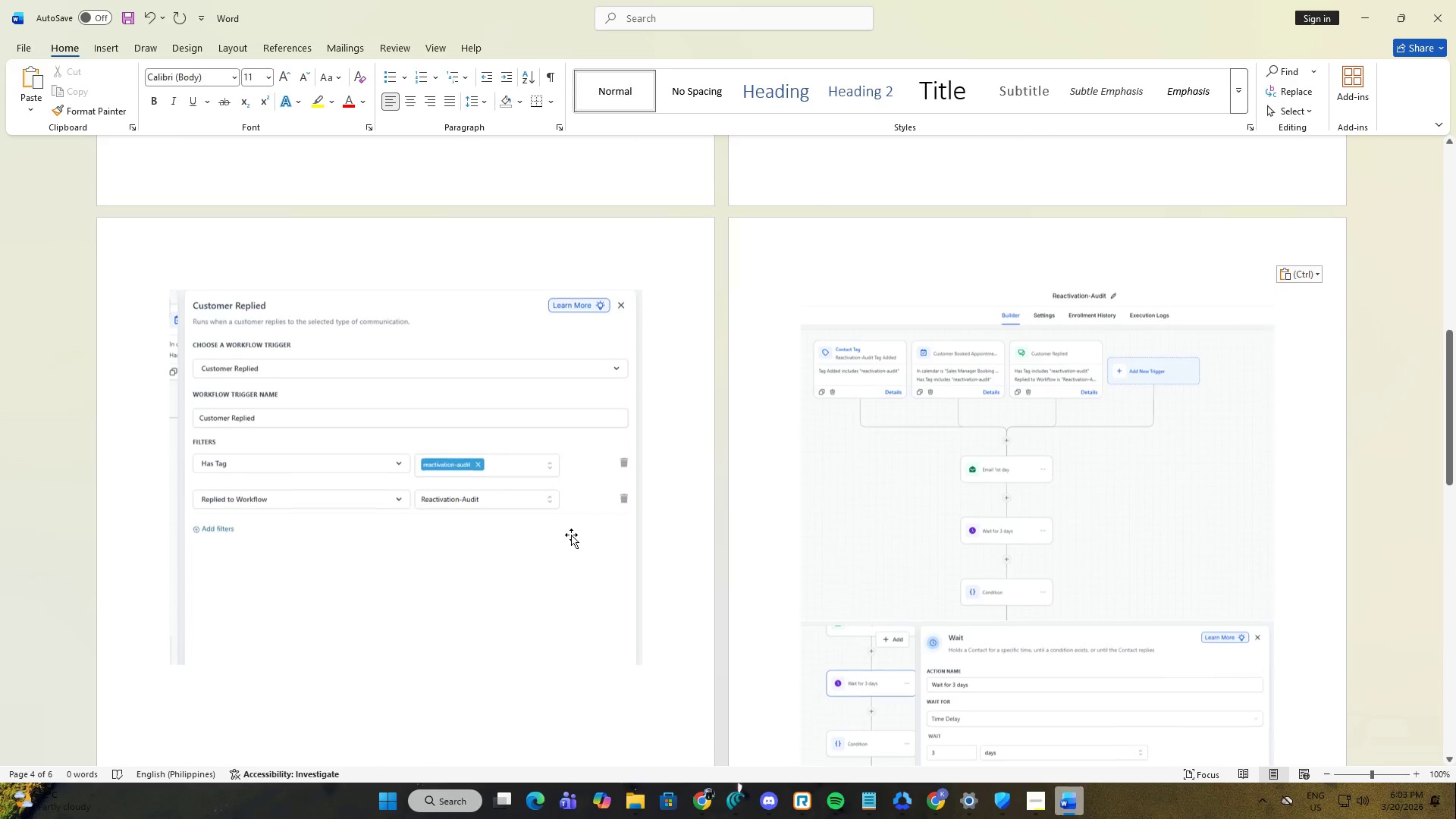 
left_click([654, 312])
 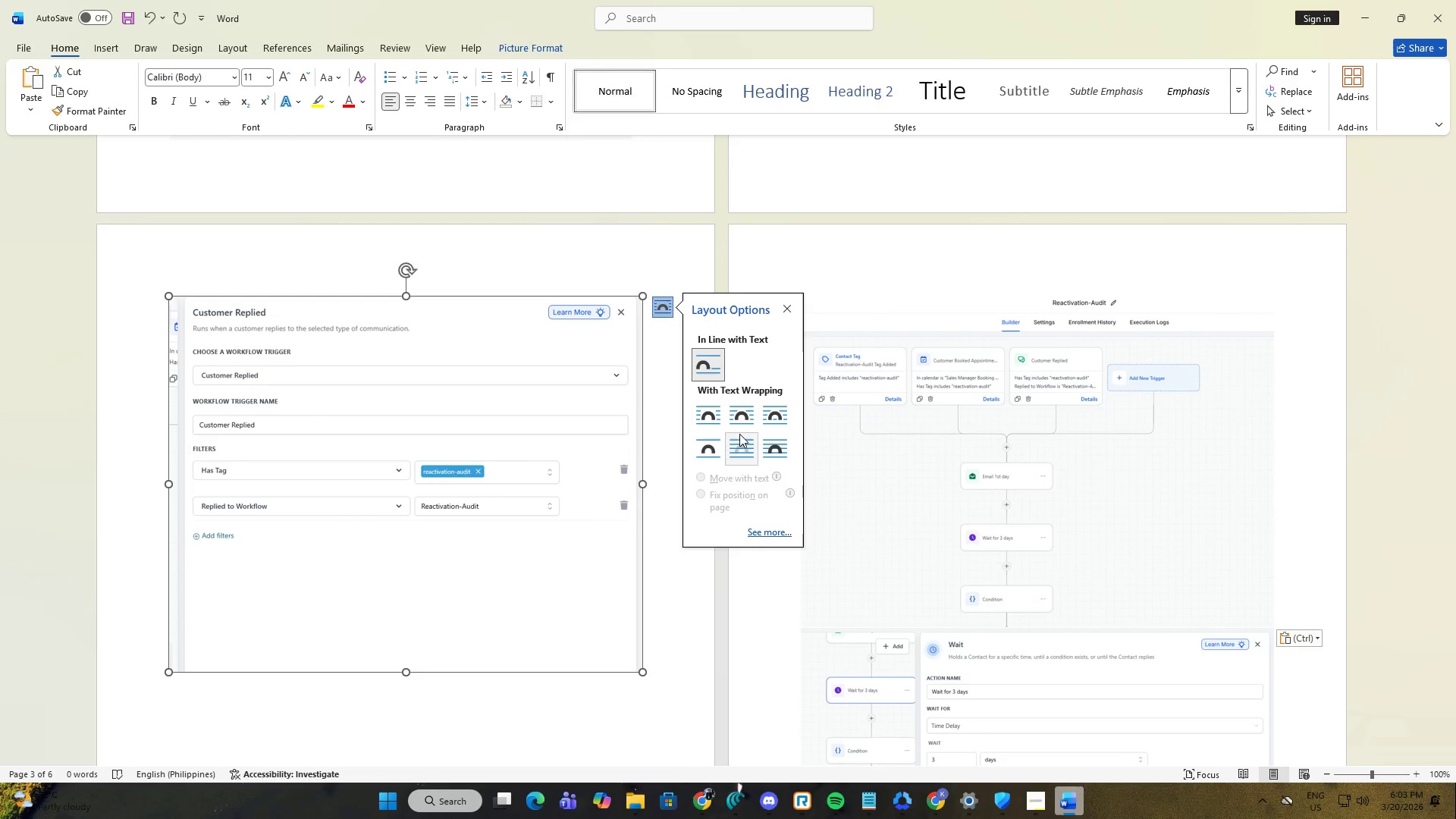 
left_click([740, 444])
 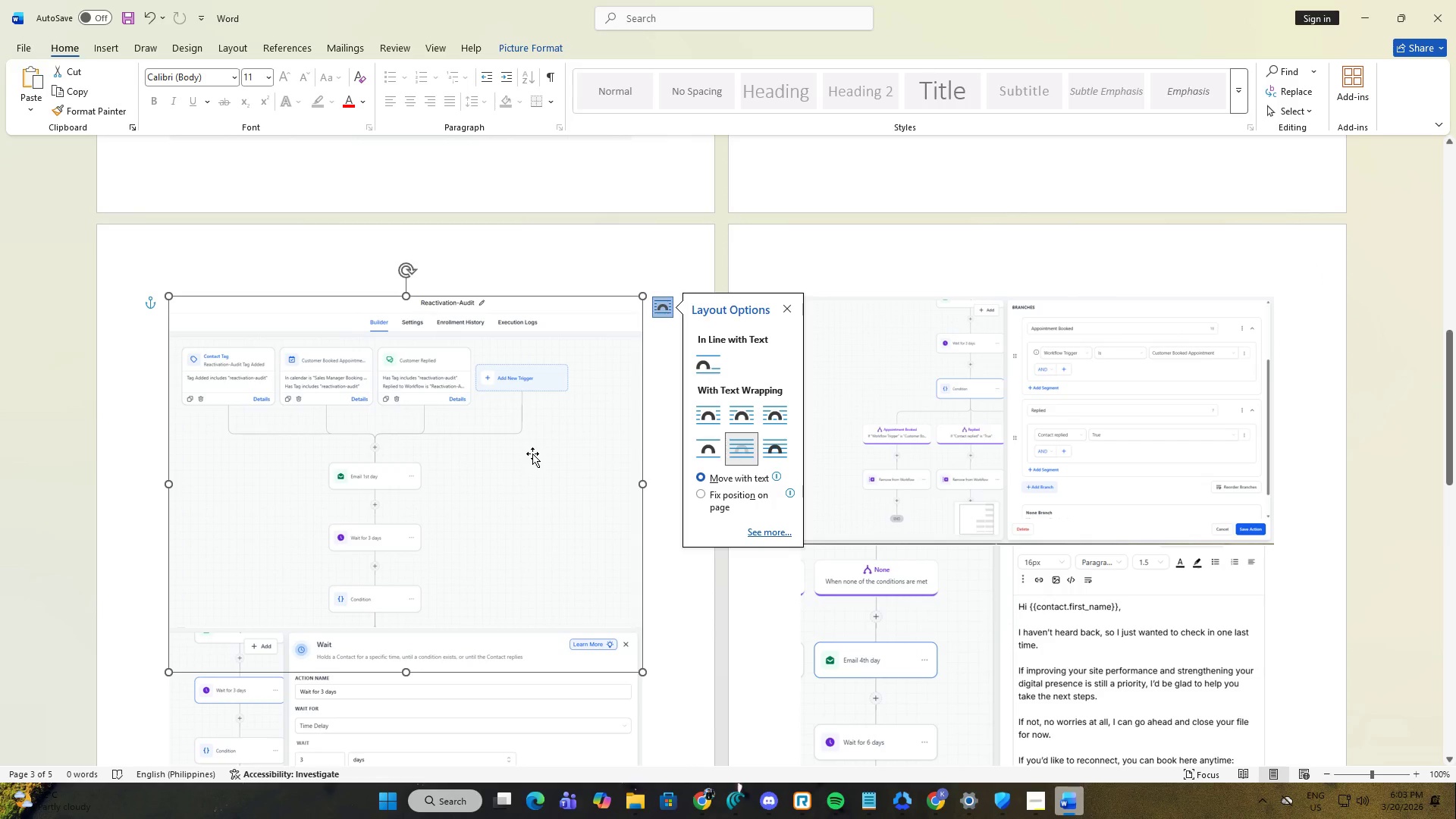 
left_click_drag(start_coordinate=[532, 453], to_coordinate=[544, 425])
 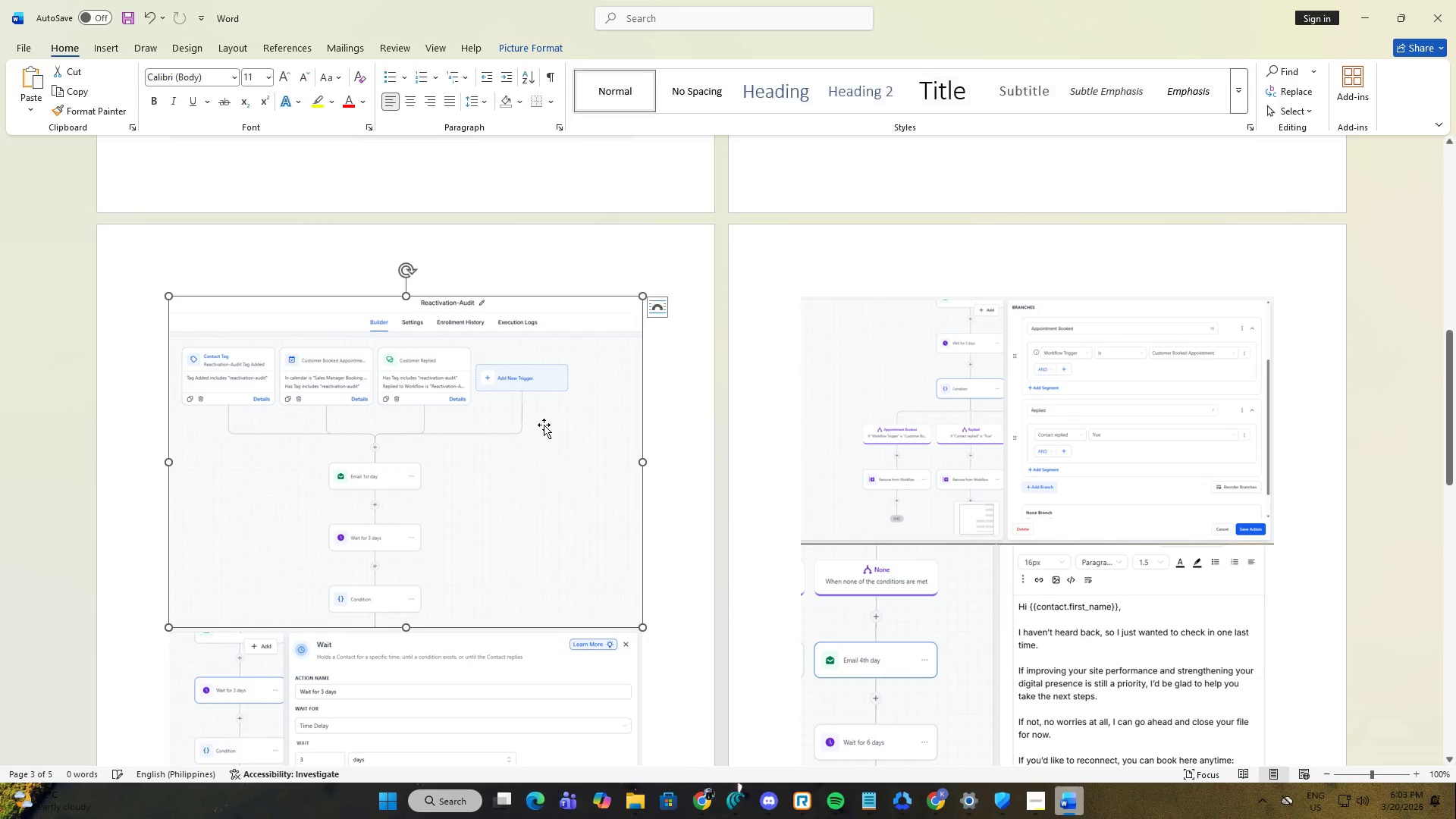 
left_click([544, 425])
 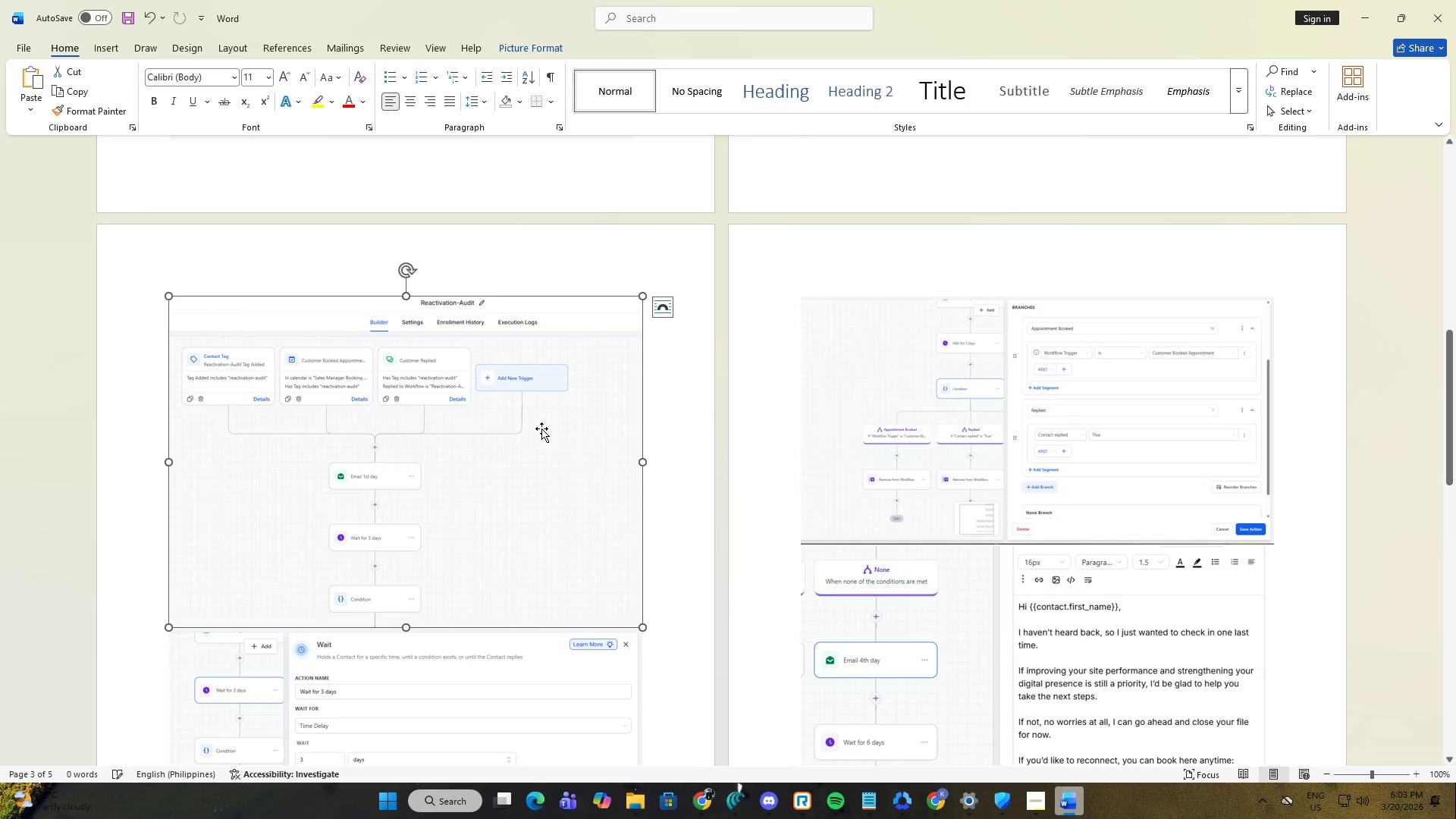 
left_click_drag(start_coordinate=[538, 432], to_coordinate=[545, 411])
 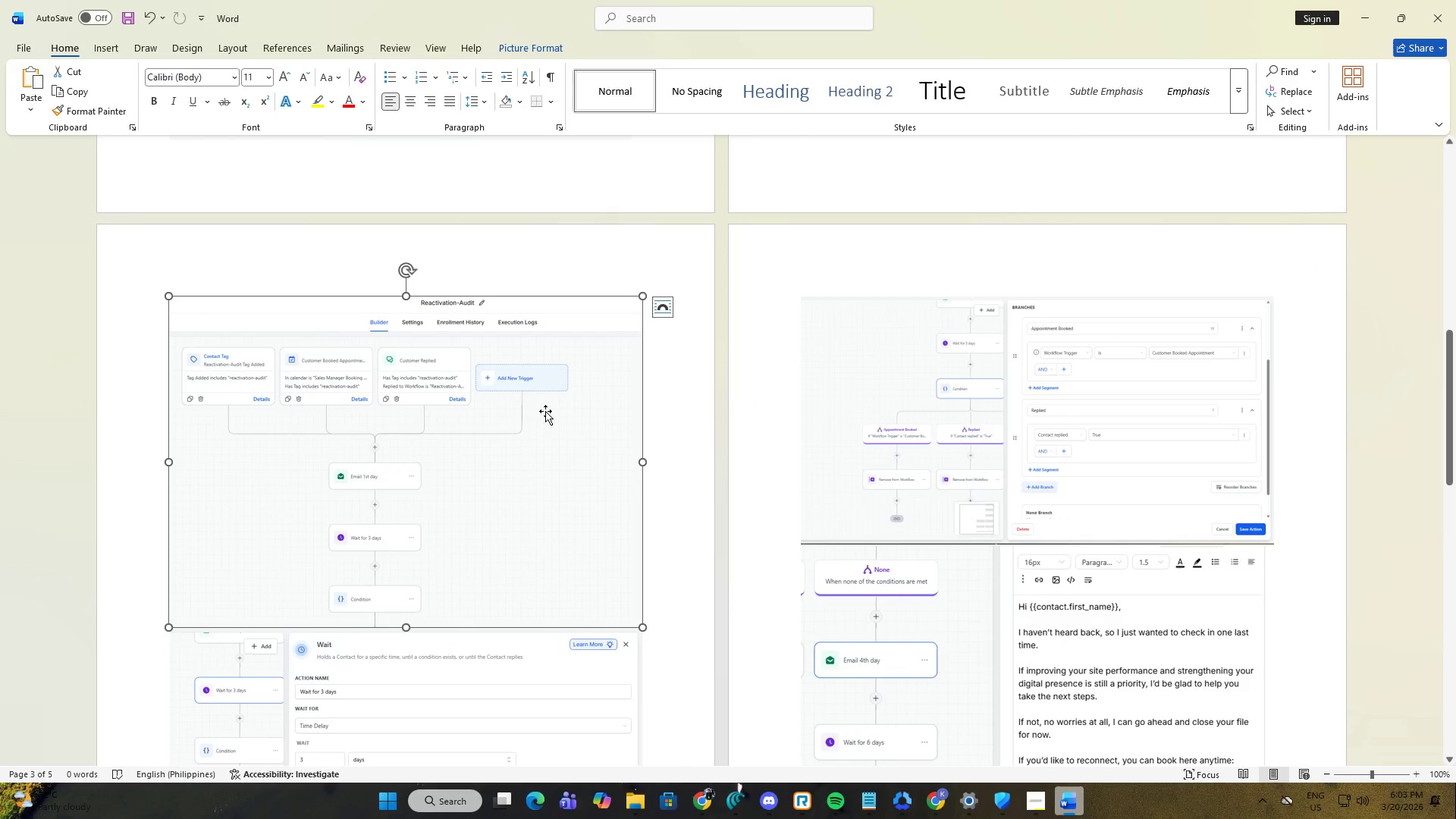 
key(Control+ControlLeft)
 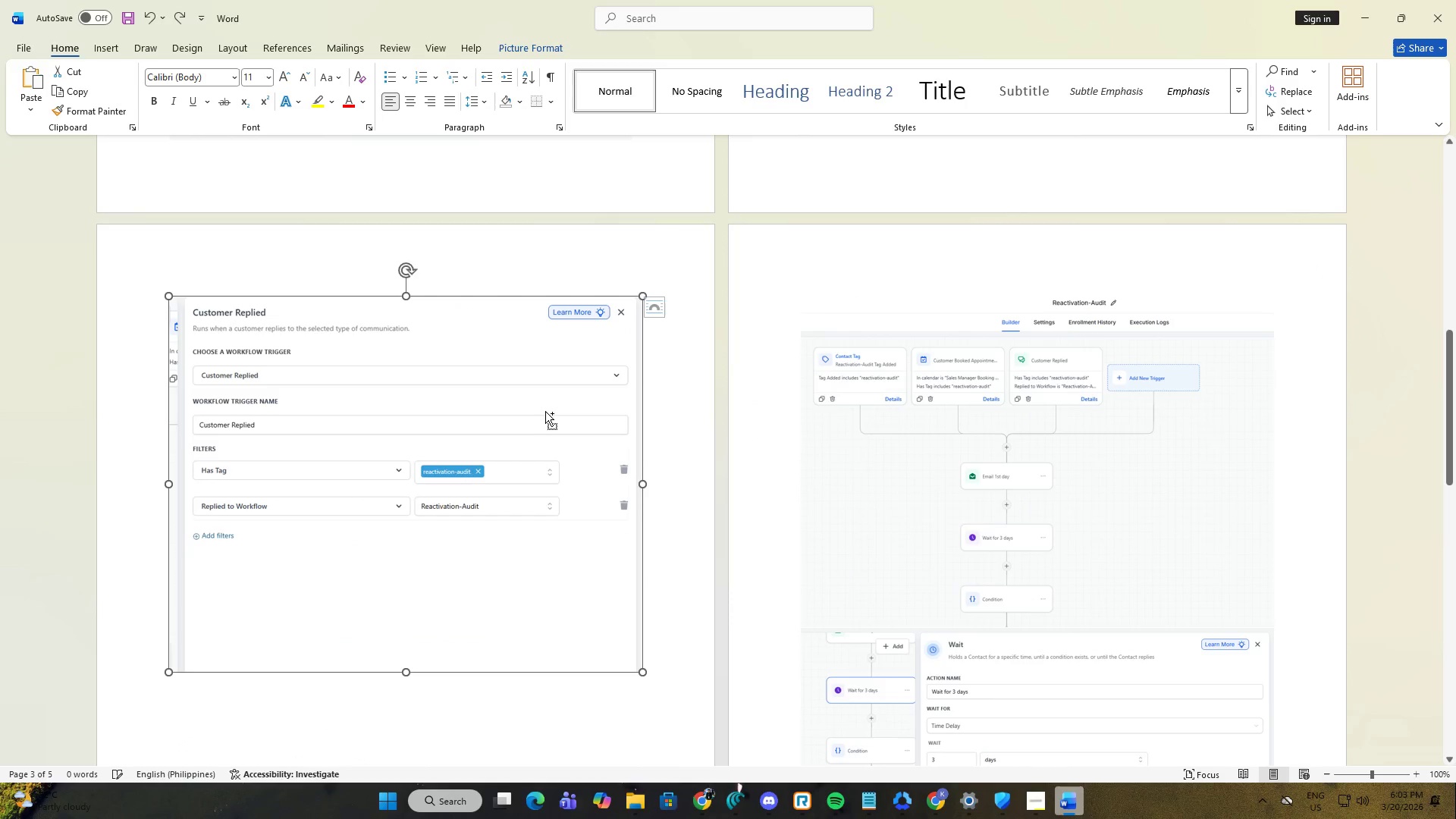 
key(Control+Z)
 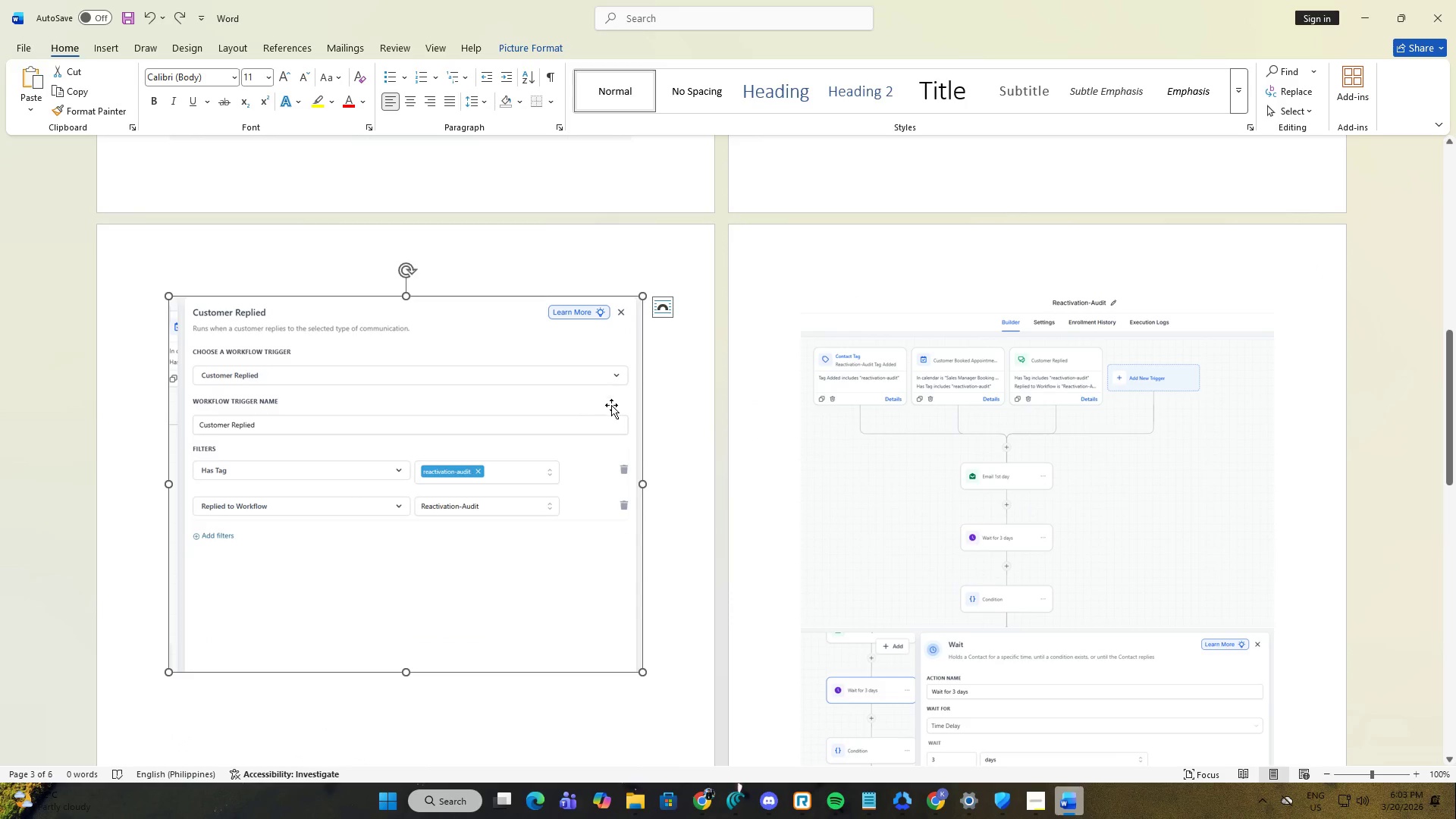 
scroll: coordinate [710, 445], scroll_direction: up, amount: 4.0
 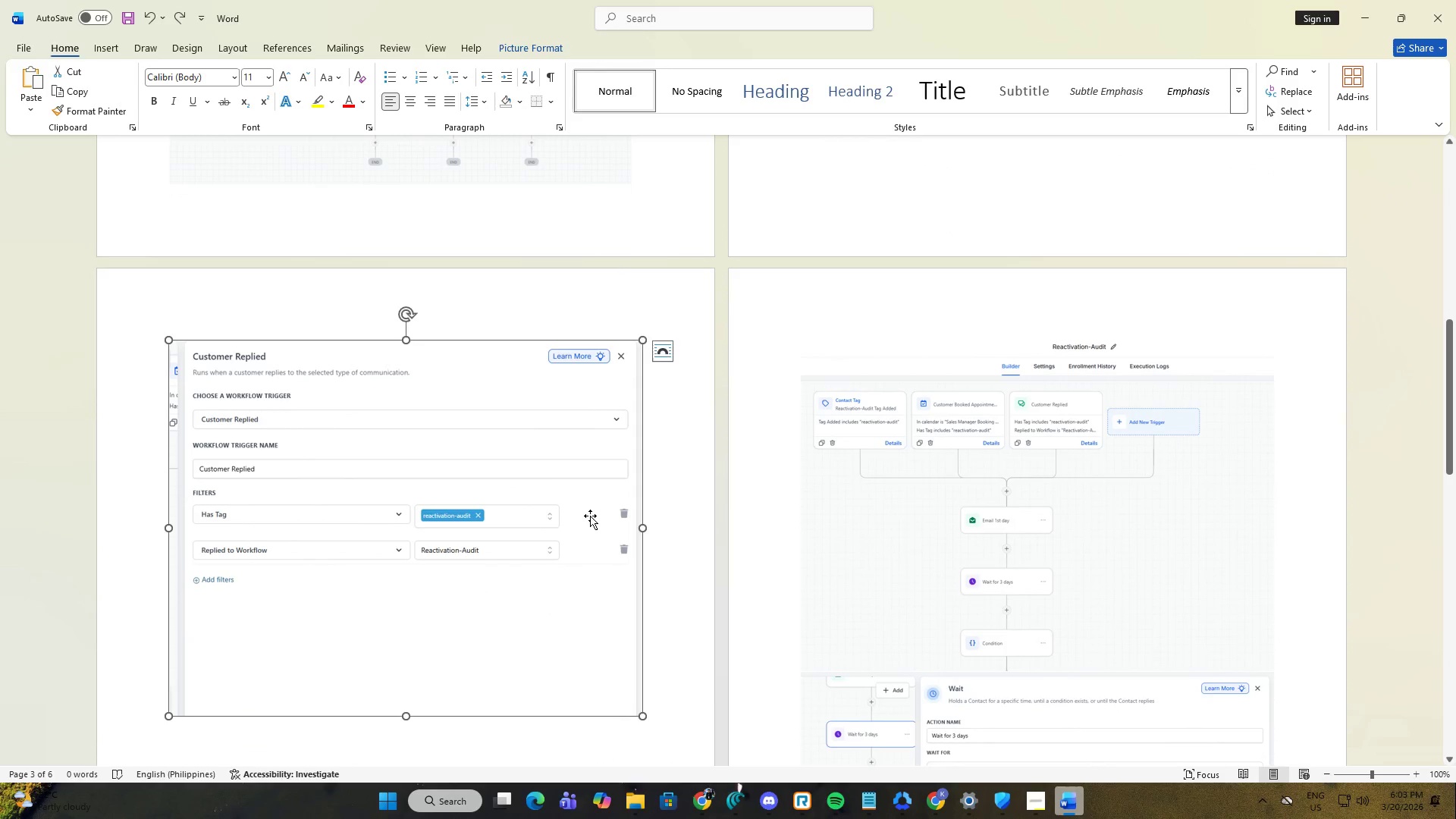 
scroll: coordinate [591, 507], scroll_direction: down, amount: 3.0
 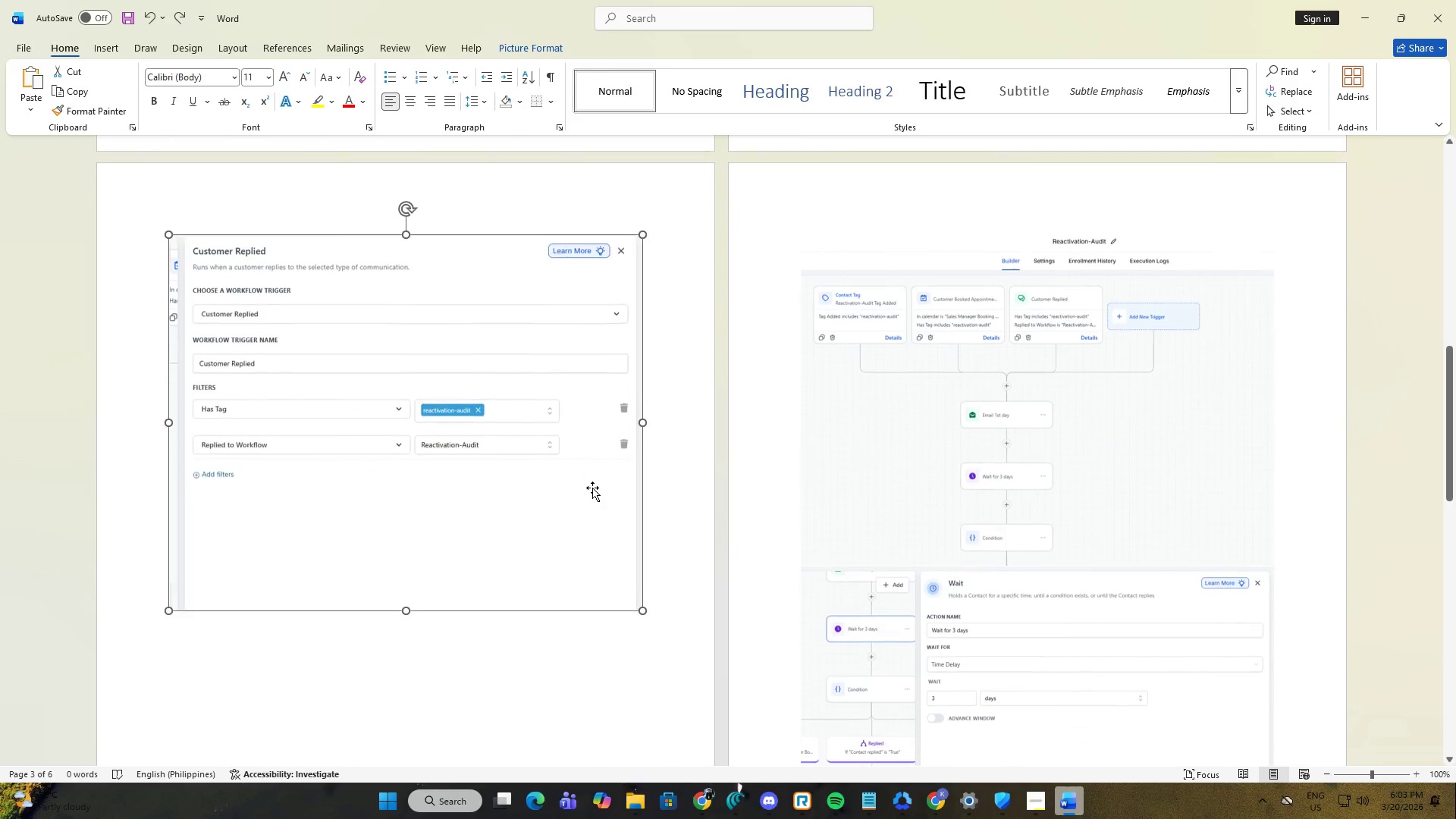 
left_click([592, 488])
 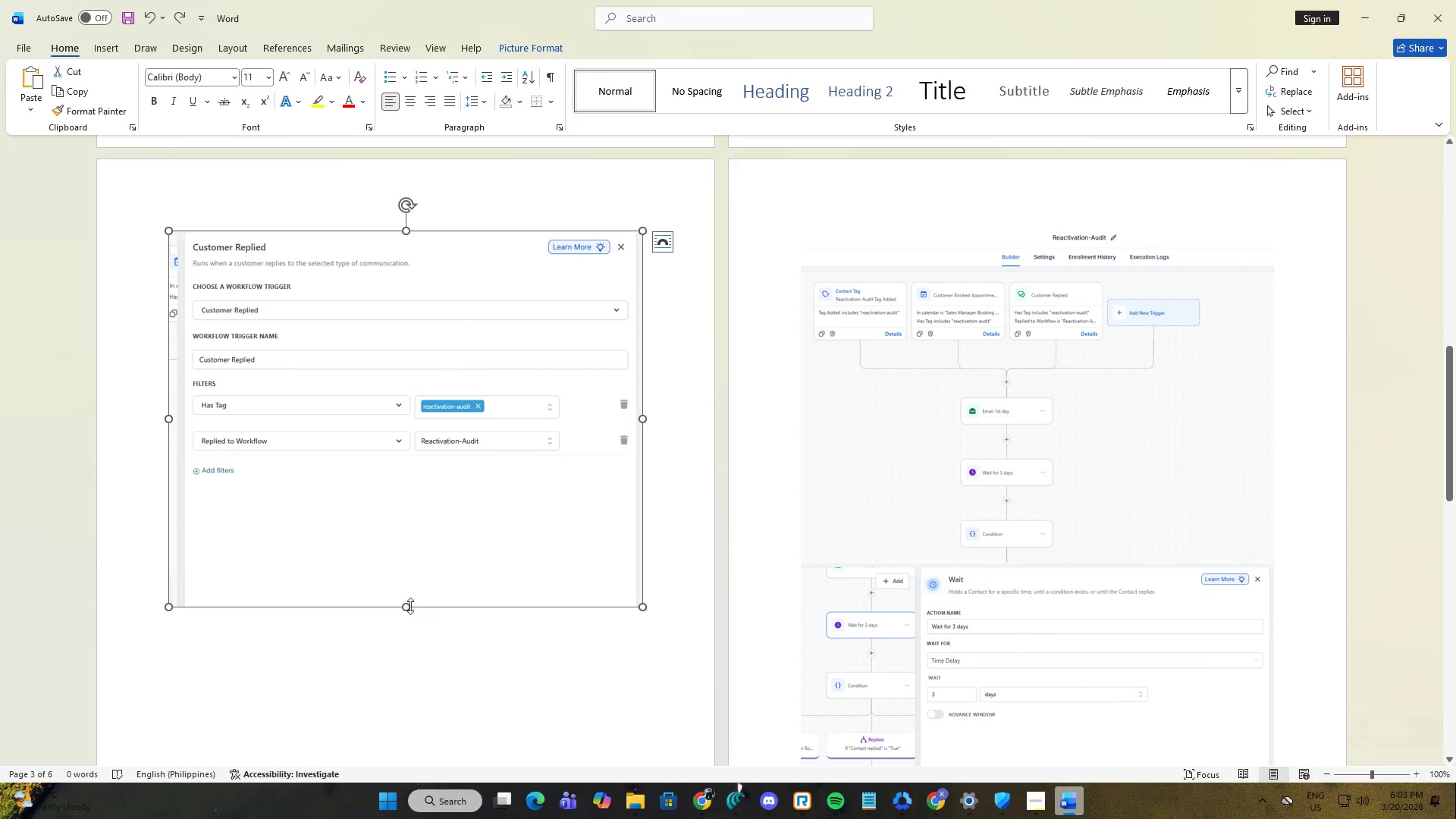 
left_click_drag(start_coordinate=[406, 607], to_coordinate=[410, 577])
 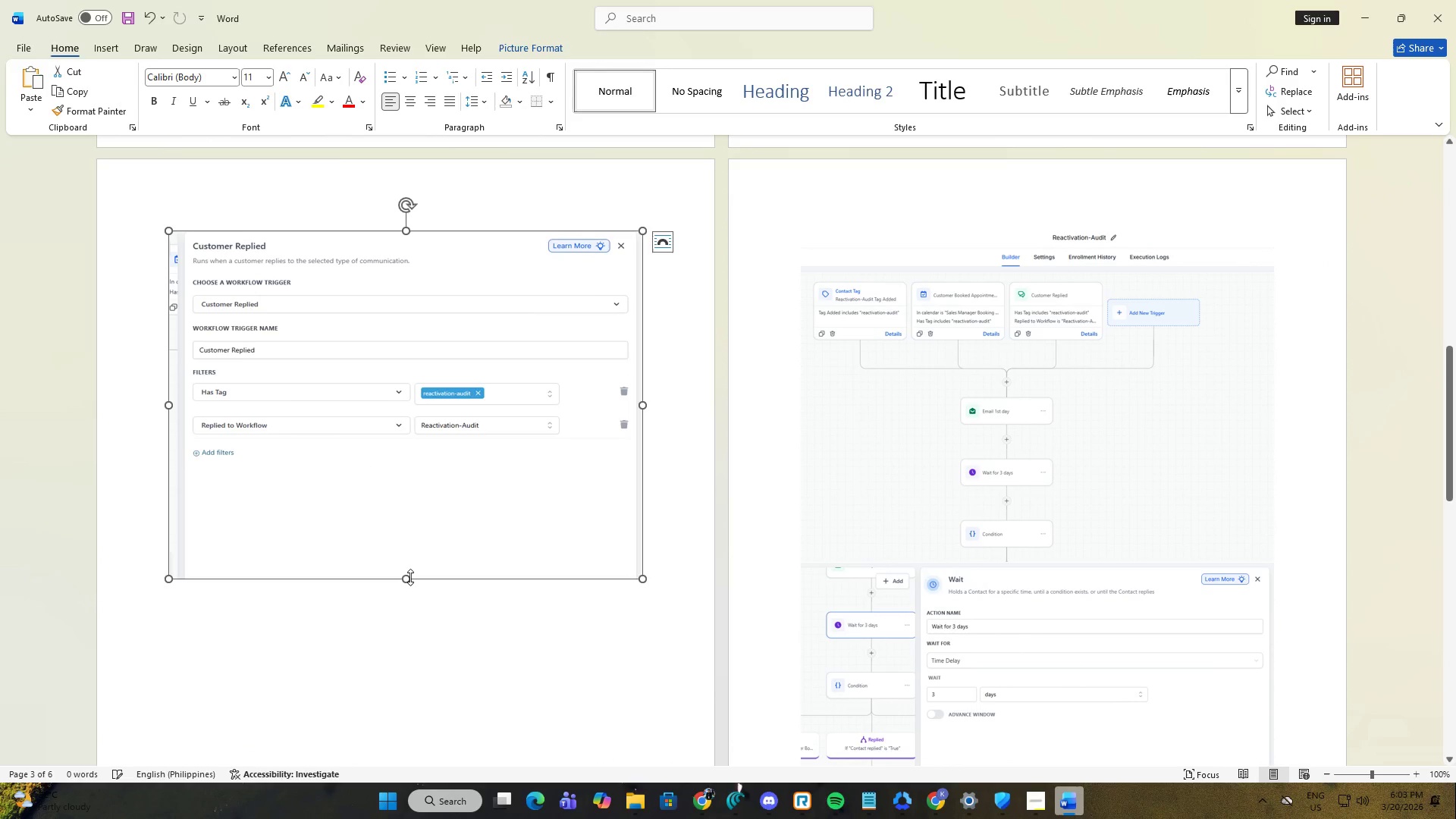 
left_click_drag(start_coordinate=[410, 577], to_coordinate=[422, 529])
 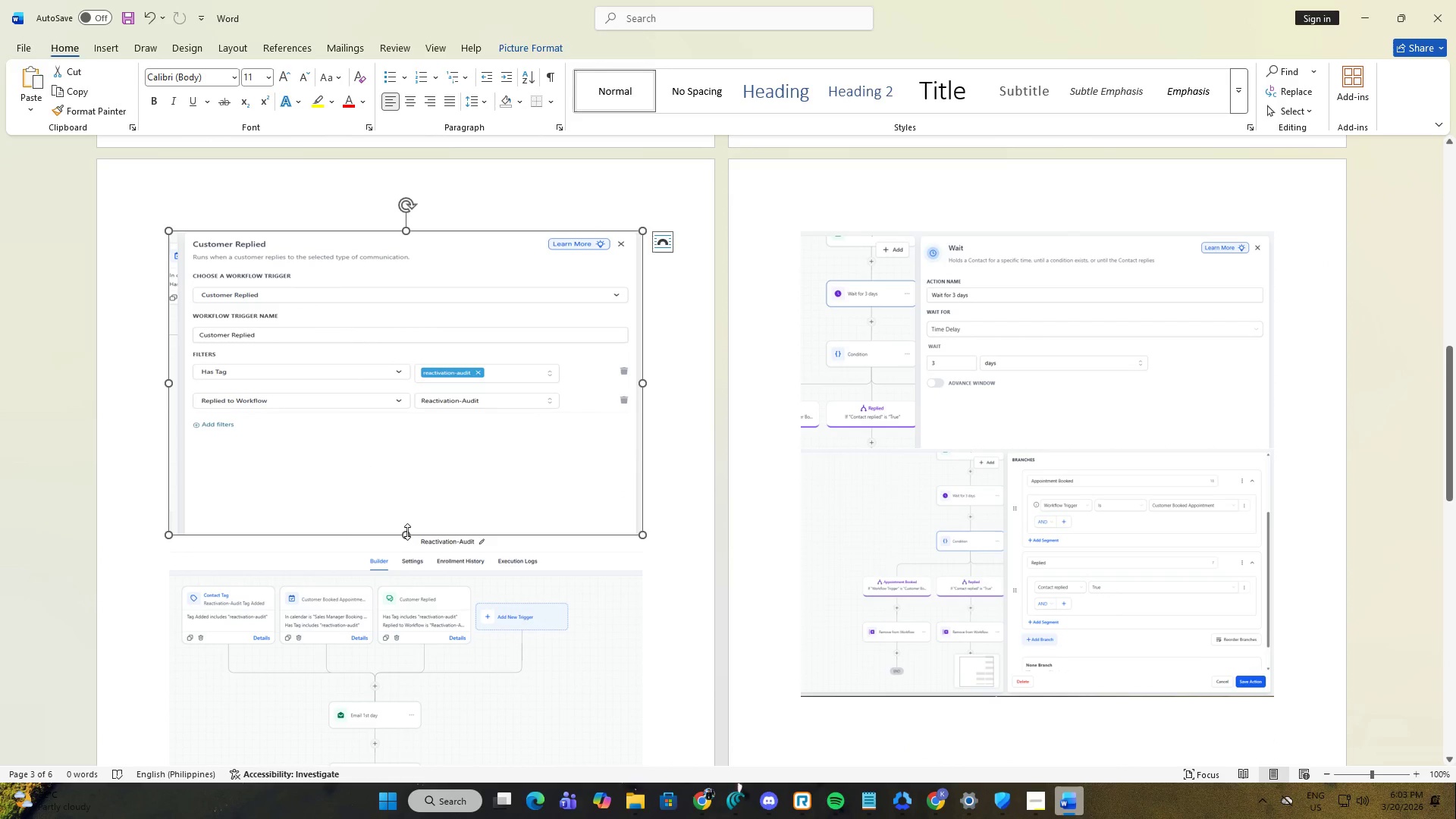 
left_click_drag(start_coordinate=[407, 532], to_coordinate=[406, 542])
 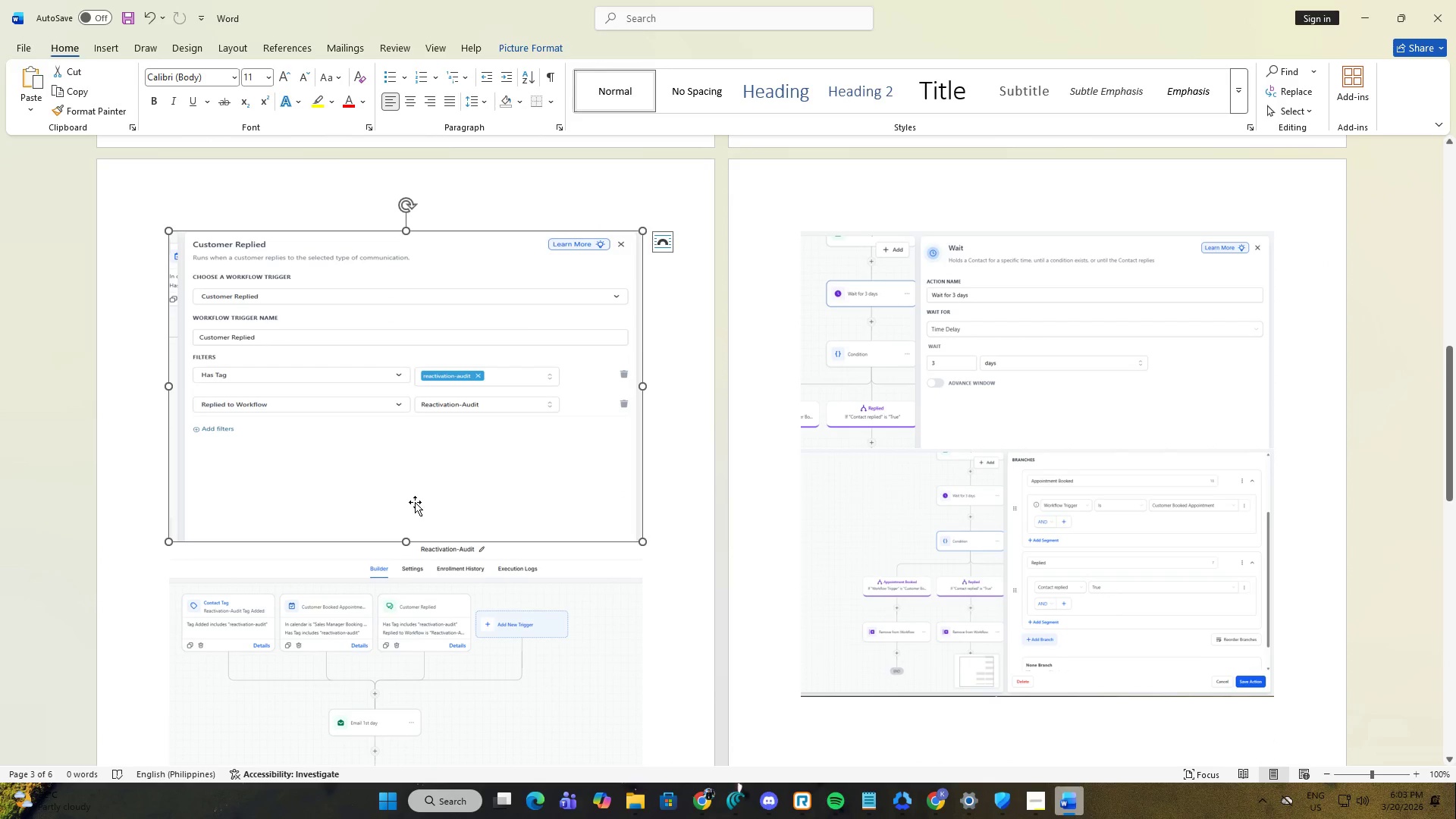 
scroll: coordinate [405, 523], scroll_direction: down, amount: 4.0
 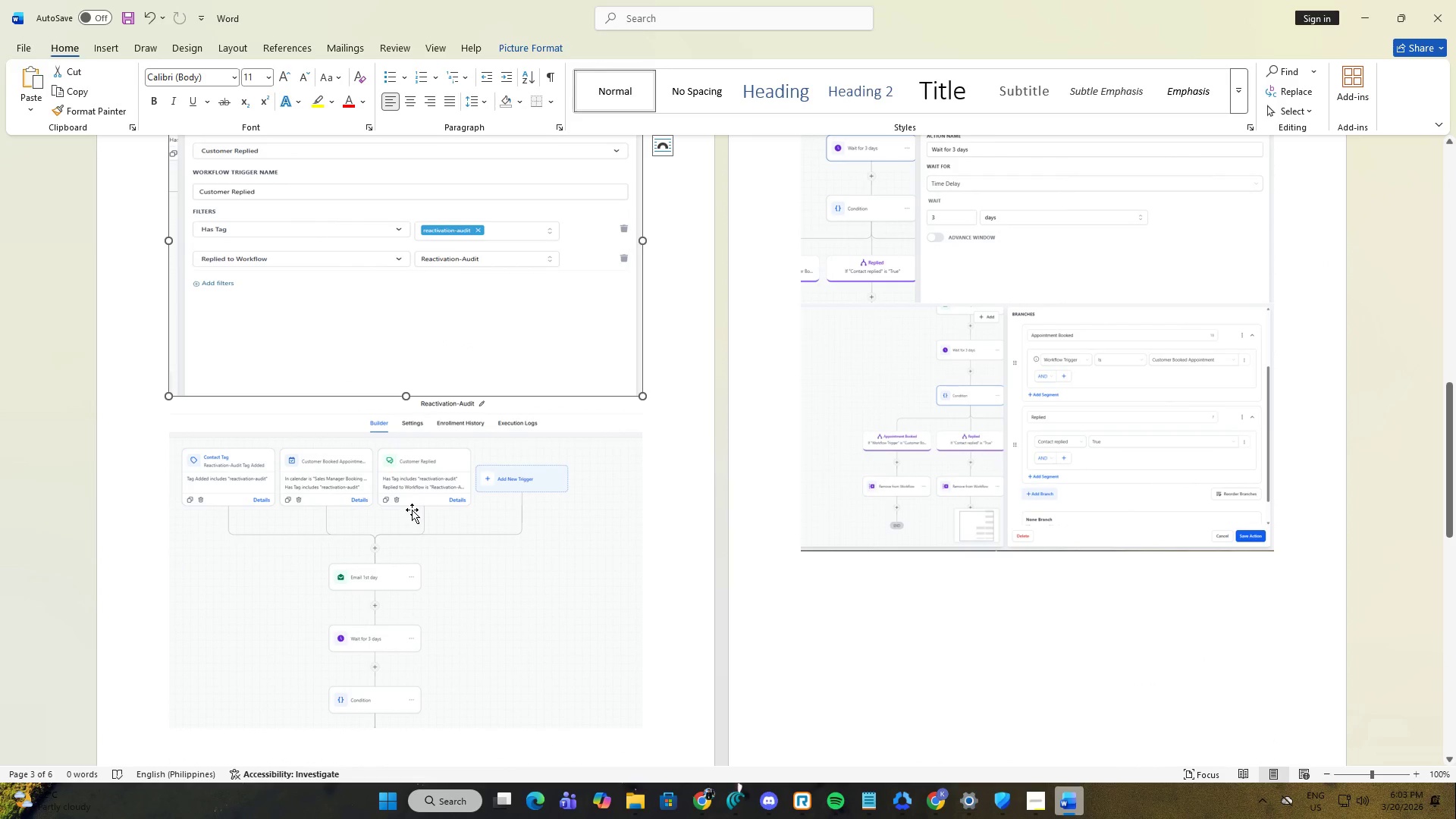 
left_click([412, 510])
 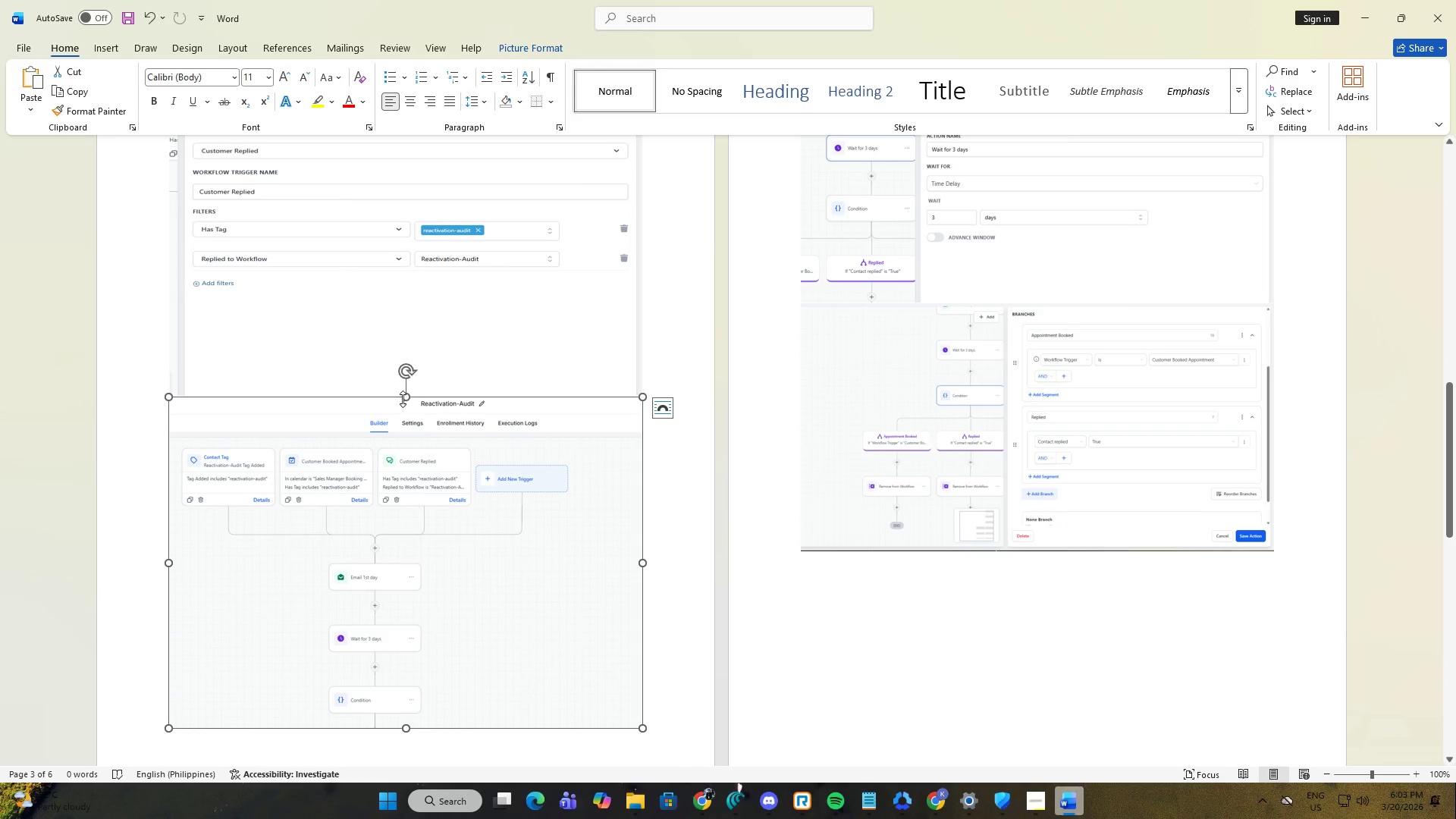 
left_click_drag(start_coordinate=[403, 399], to_coordinate=[403, 417])
 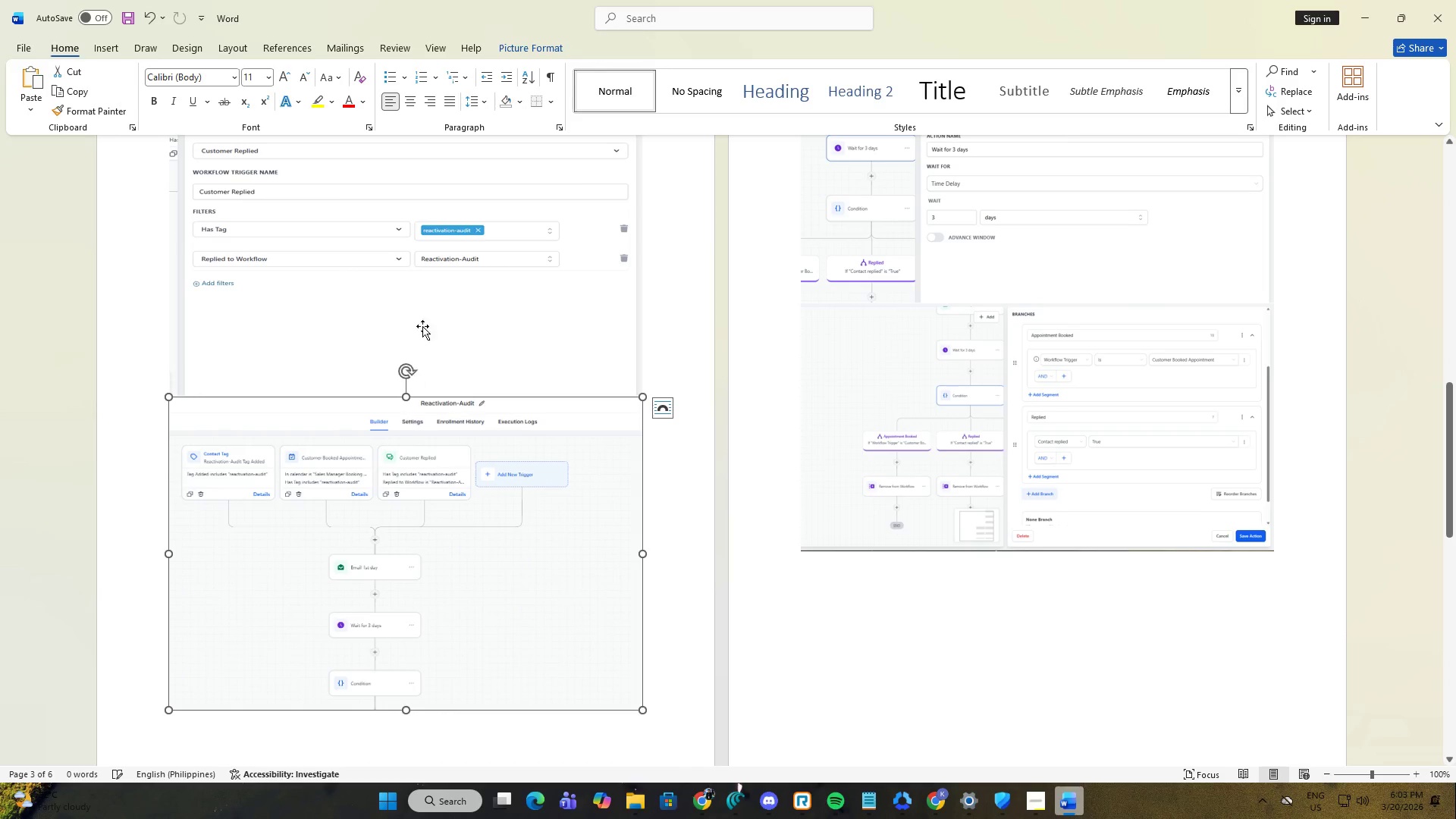 
left_click([425, 315])
 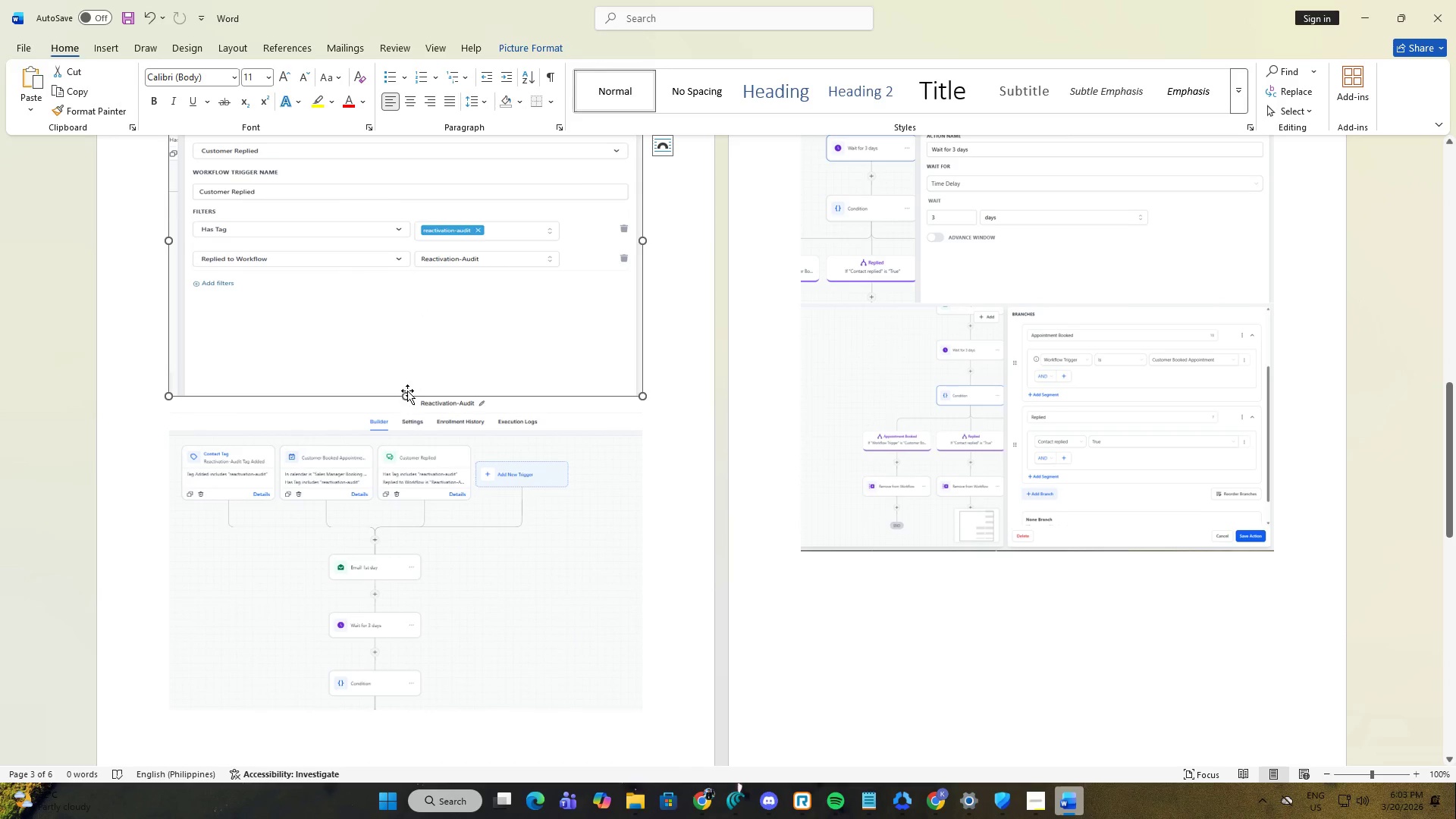 
left_click_drag(start_coordinate=[406, 393], to_coordinate=[407, 419])
 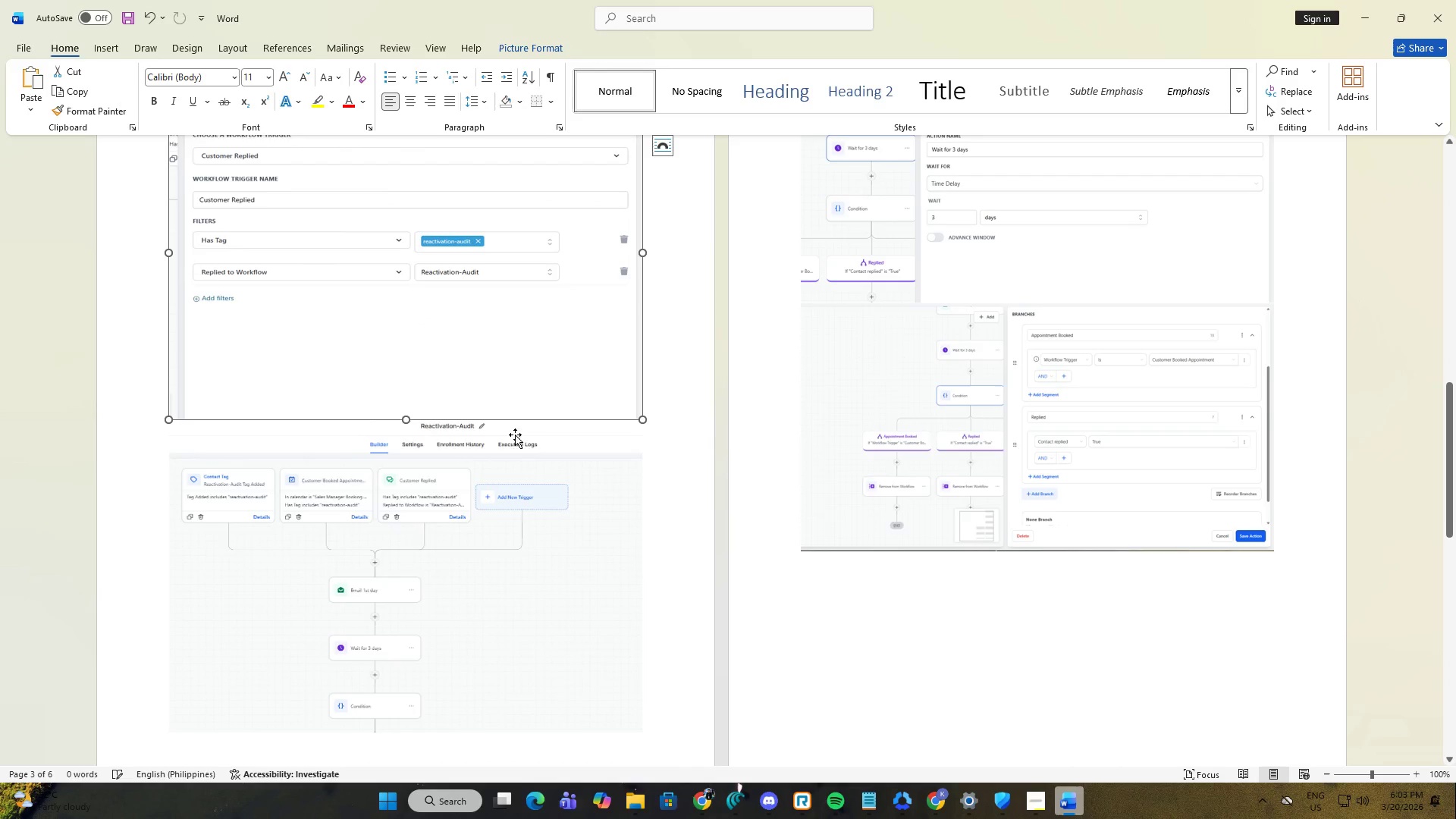 
scroll: coordinate [843, 438], scroll_direction: up, amount: 6.0
 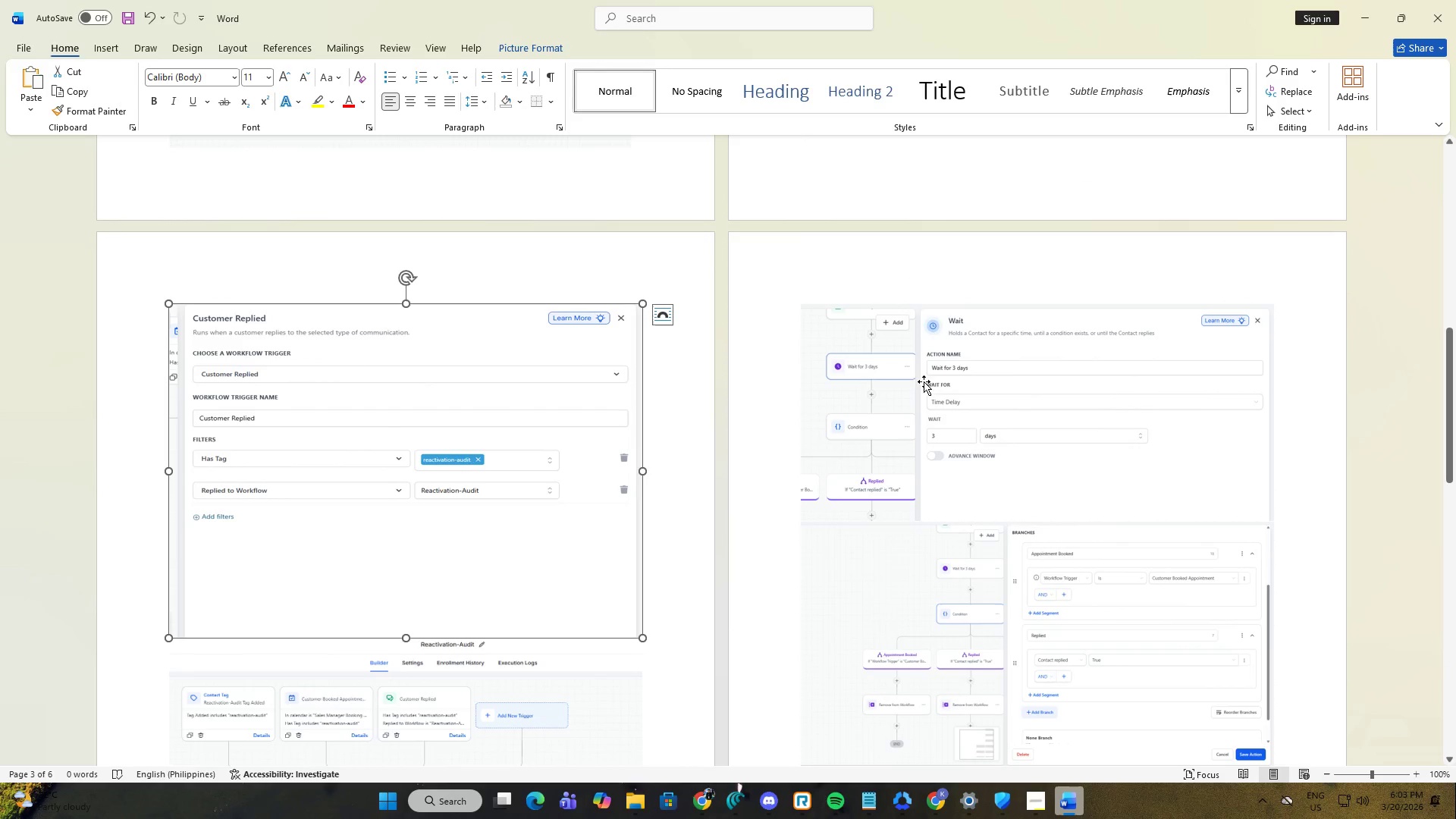 
scroll: coordinate [1005, 576], scroll_direction: down, amount: 20.0
 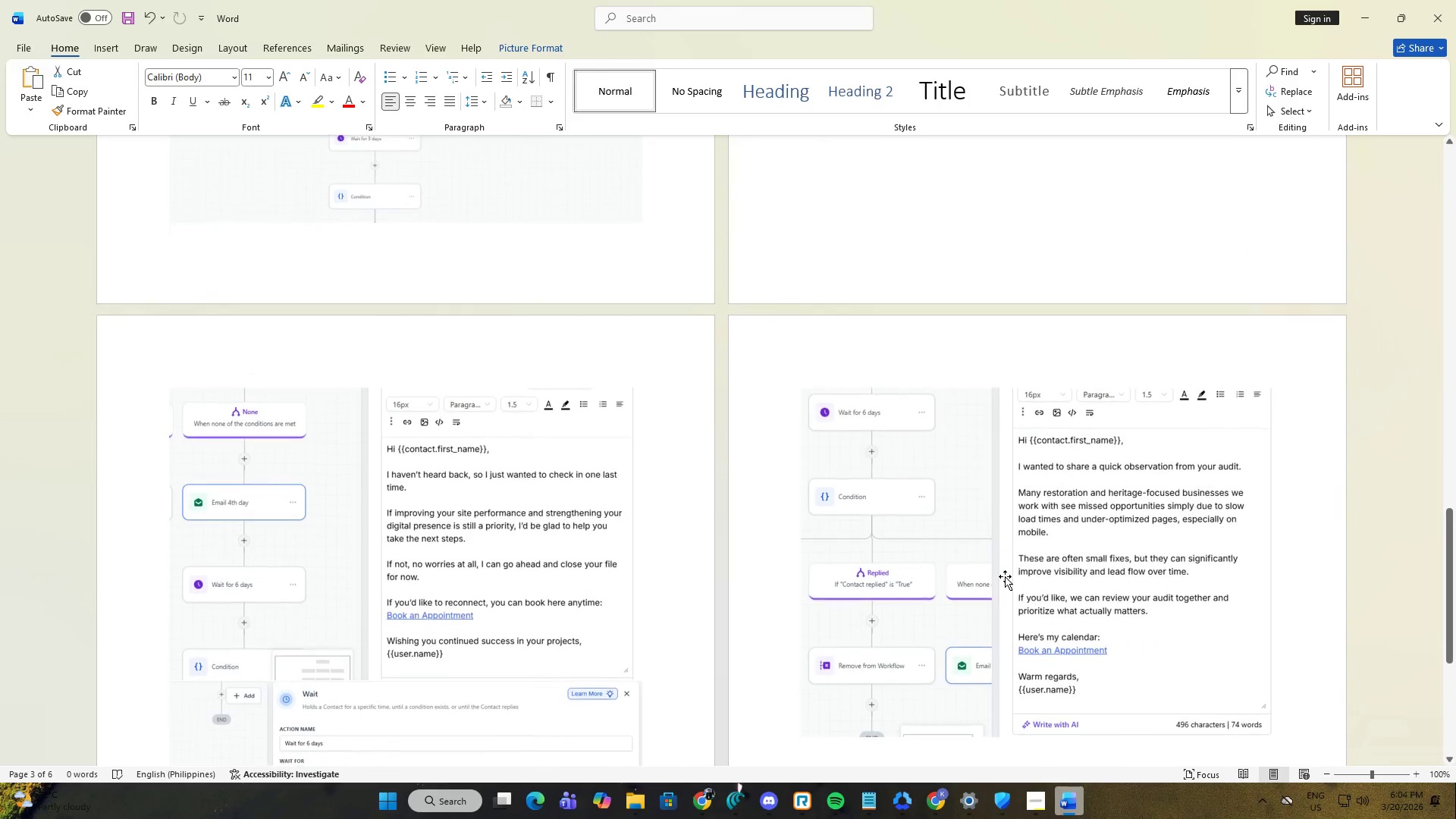 
scroll: coordinate [1005, 576], scroll_direction: up, amount: 9.0
 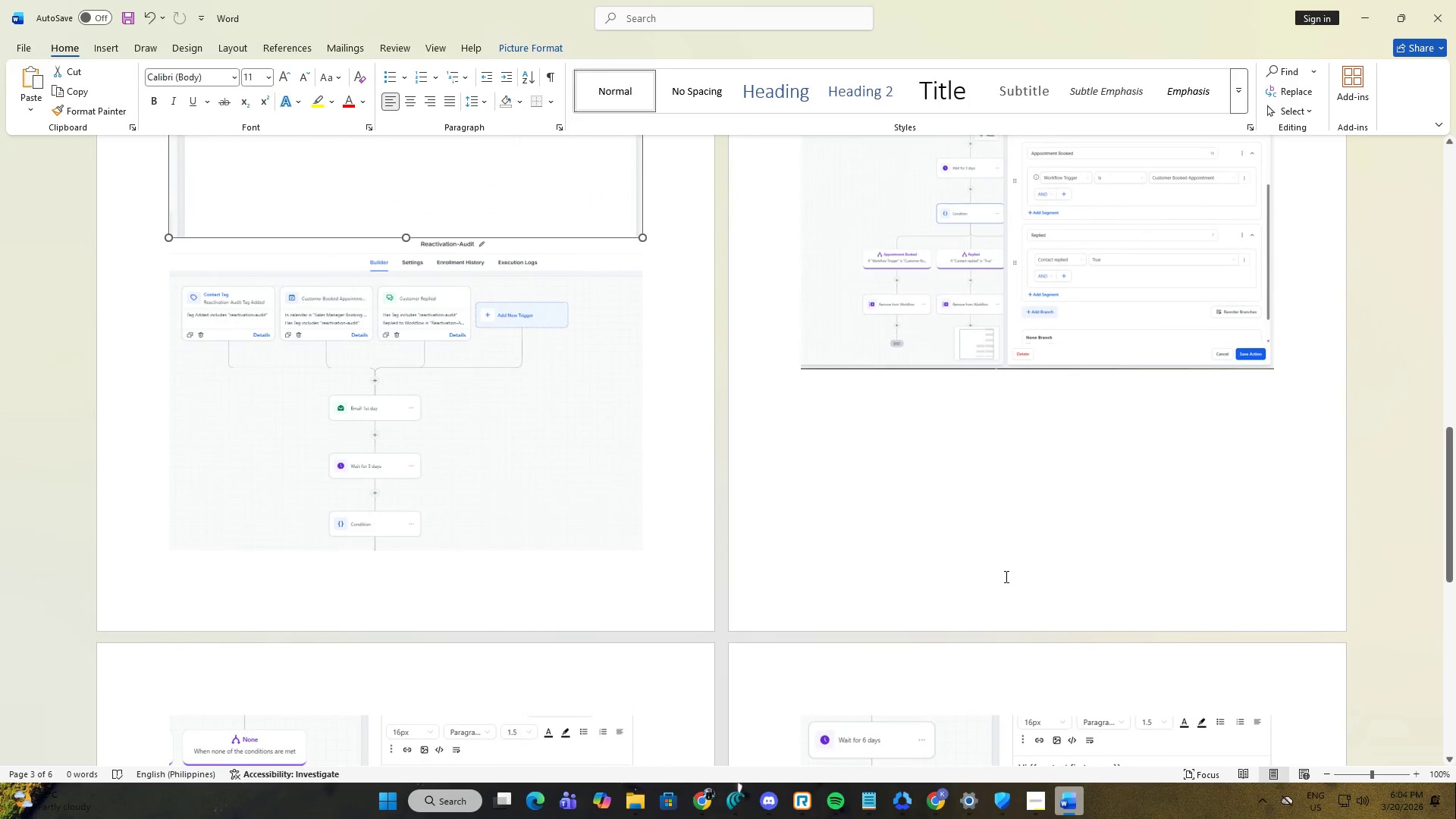 
scroll: coordinate [922, 560], scroll_direction: down, amount: 9.0
 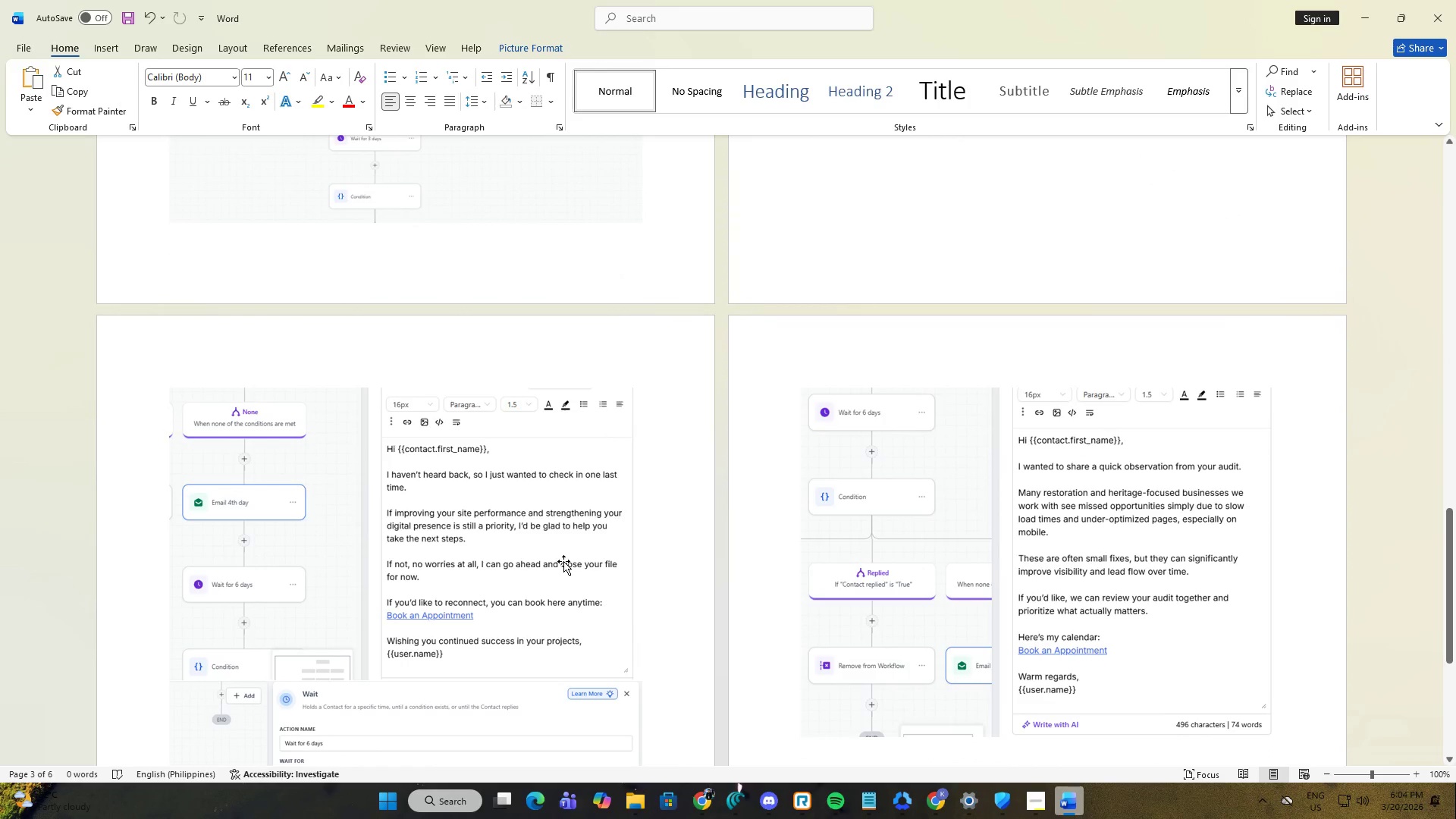 
key(Alt+AltLeft)
 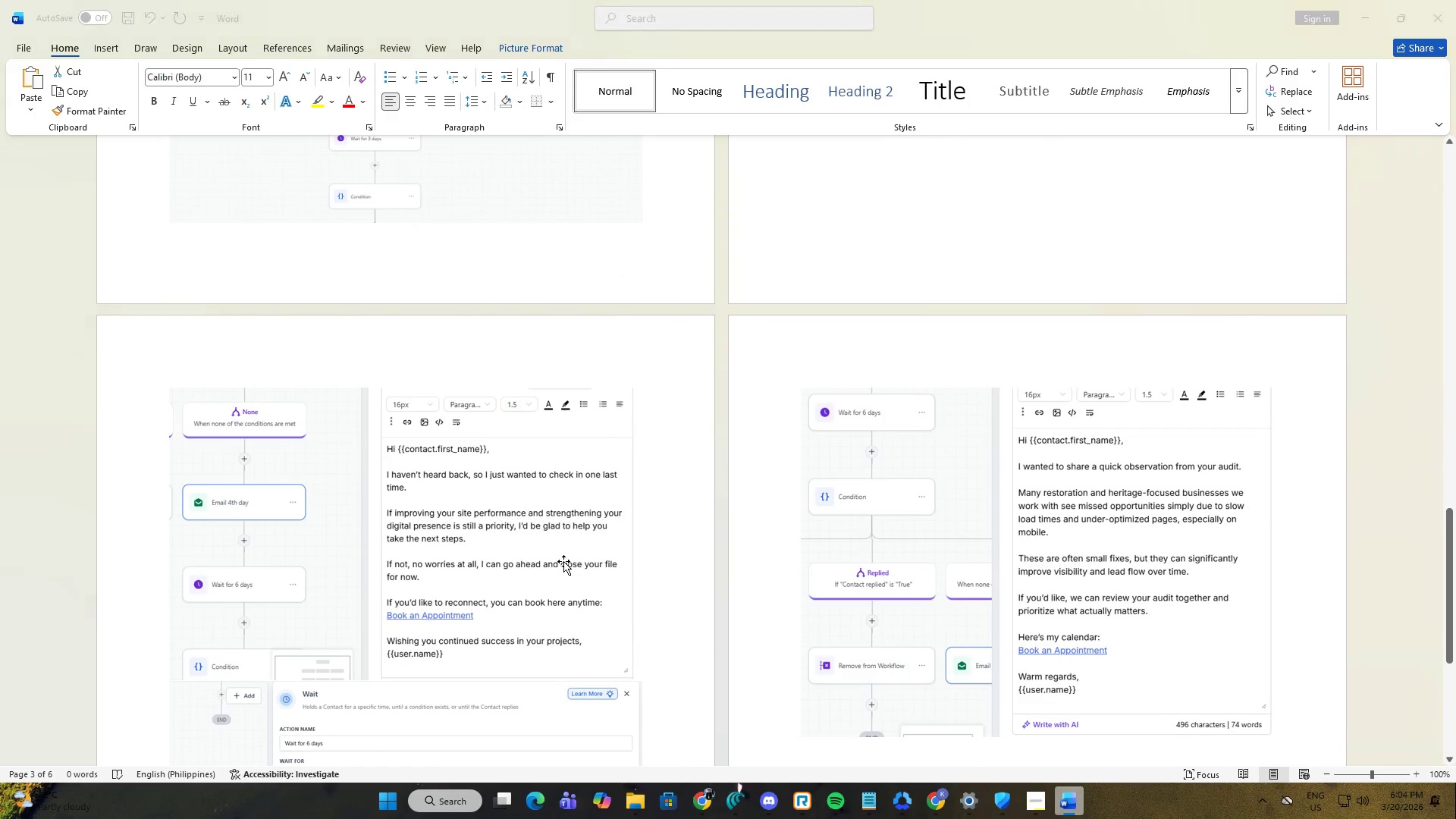 
key(Alt+Tab)
 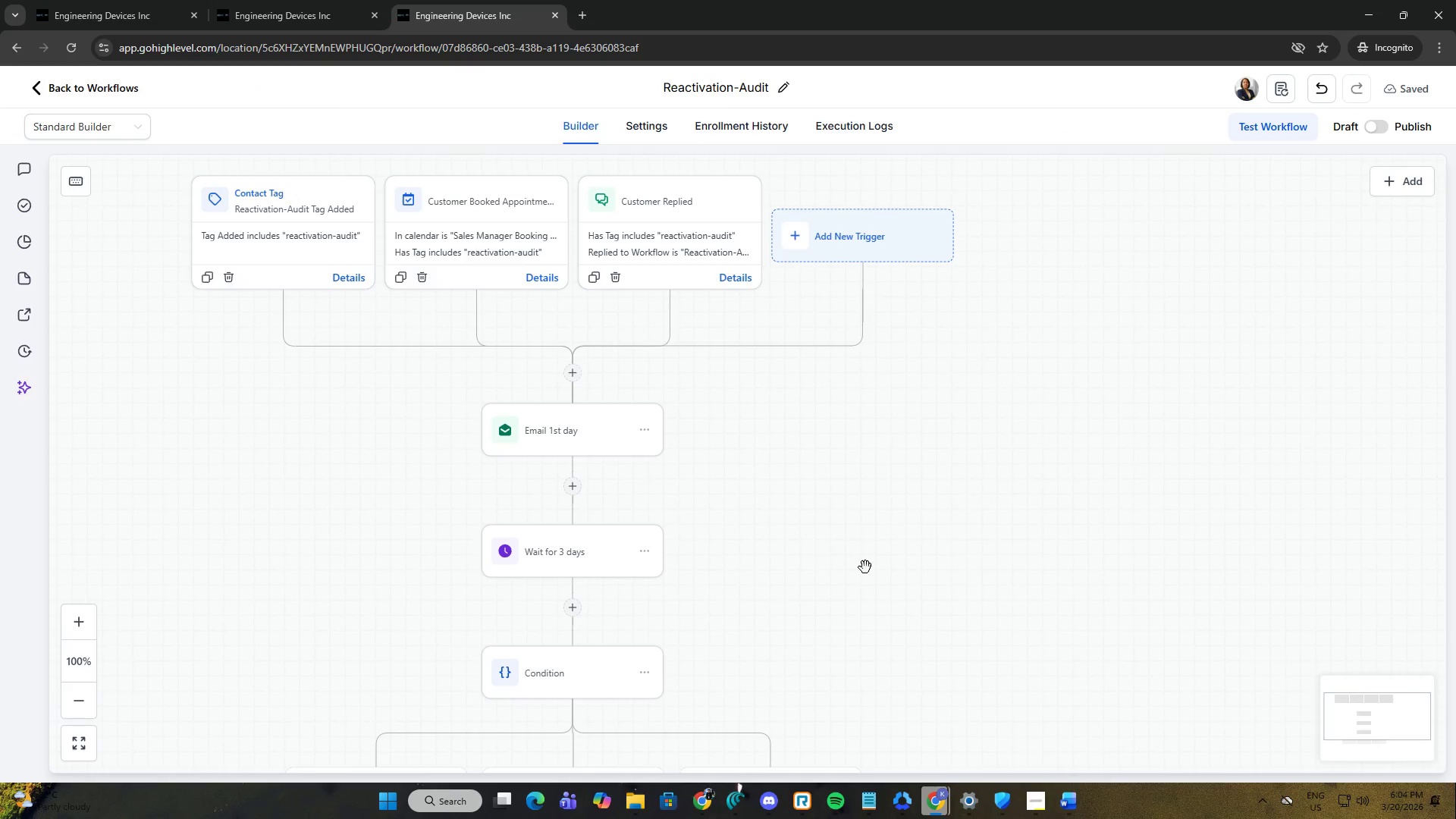 
scroll: coordinate [866, 566], scroll_direction: down, amount: 8.0
 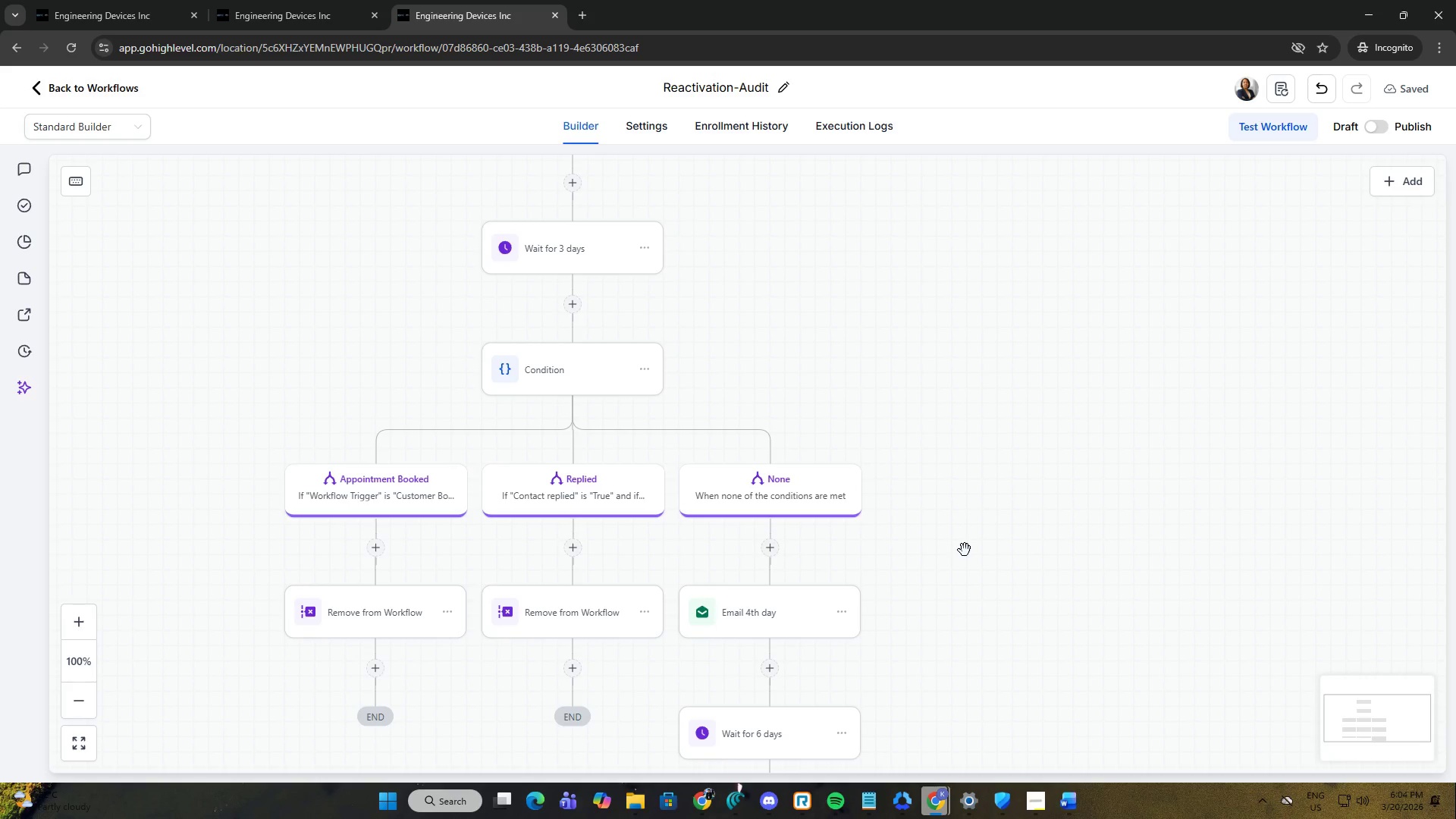 
key(PrintScreen)
 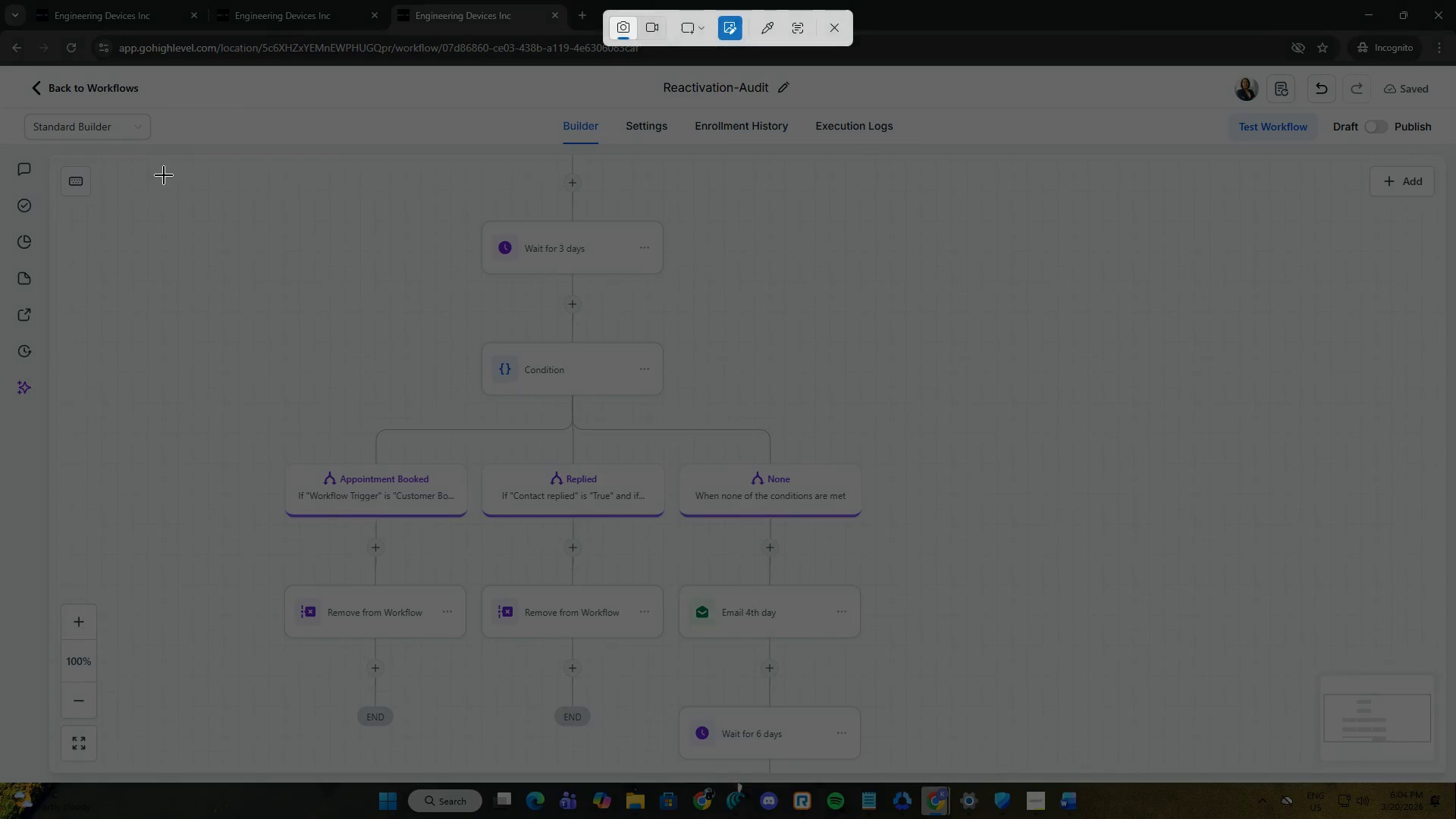 
left_click_drag(start_coordinate=[162, 173], to_coordinate=[1037, 766])
 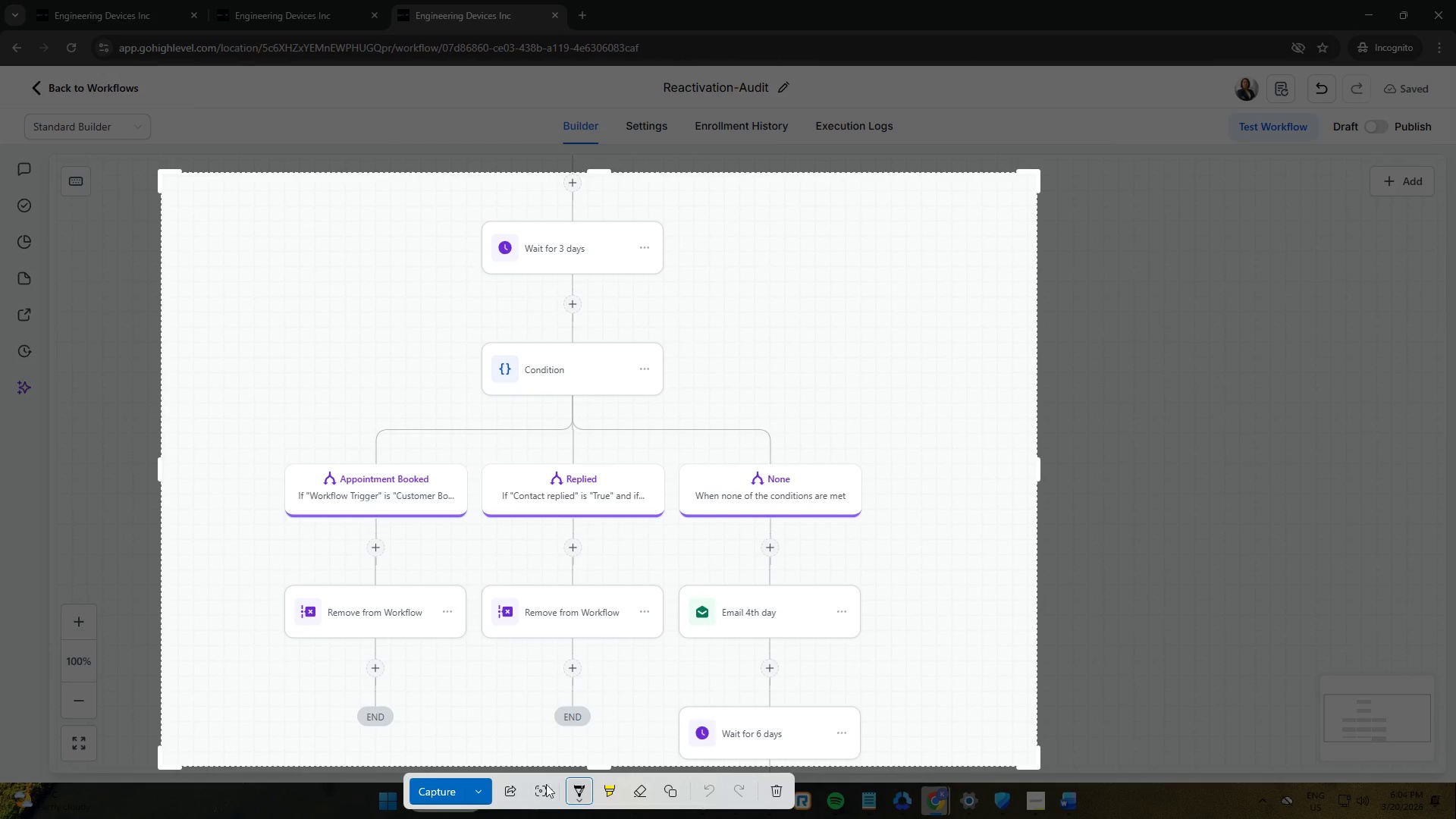 
left_click([472, 796])
 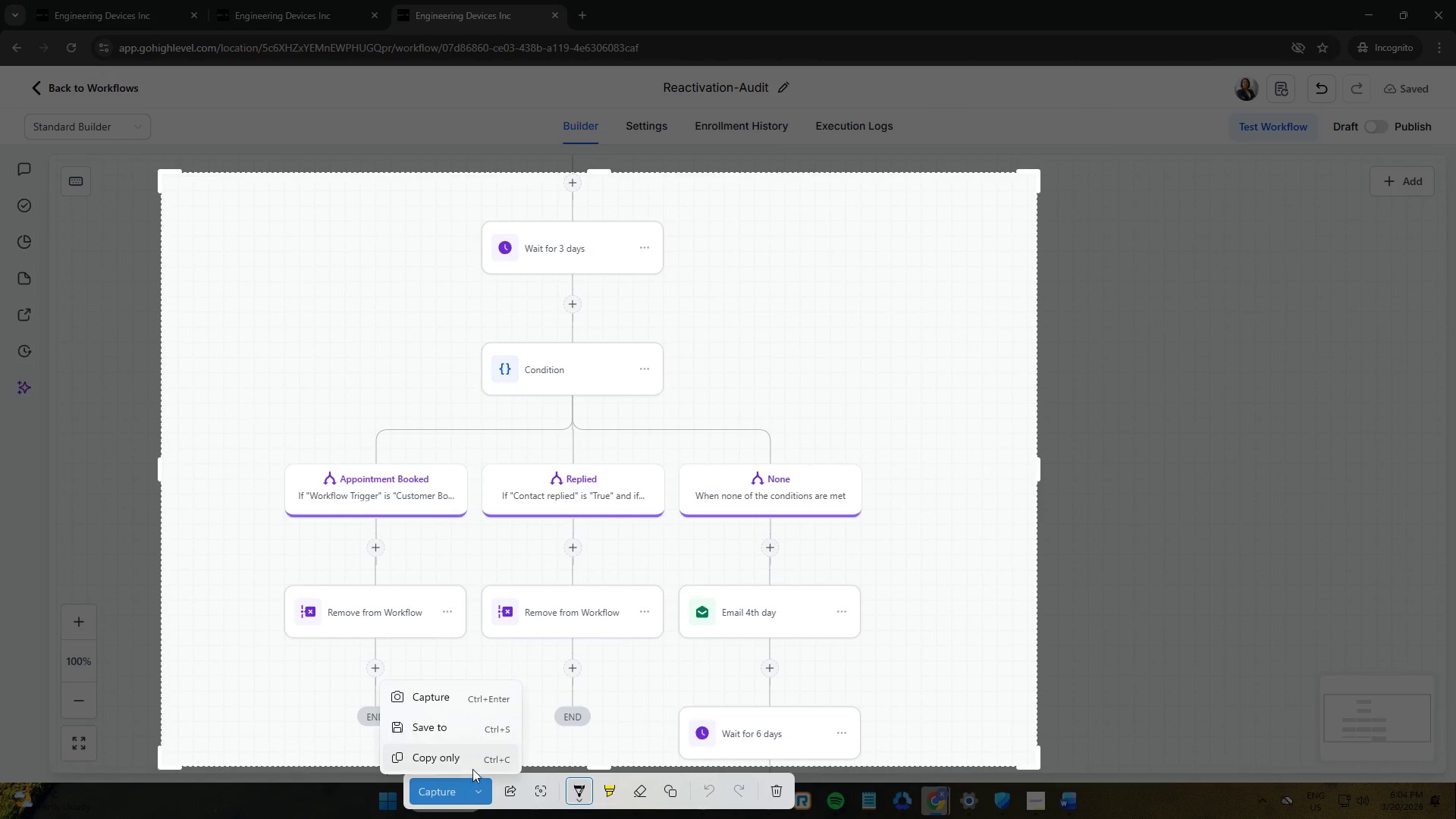 
left_click([472, 758])
 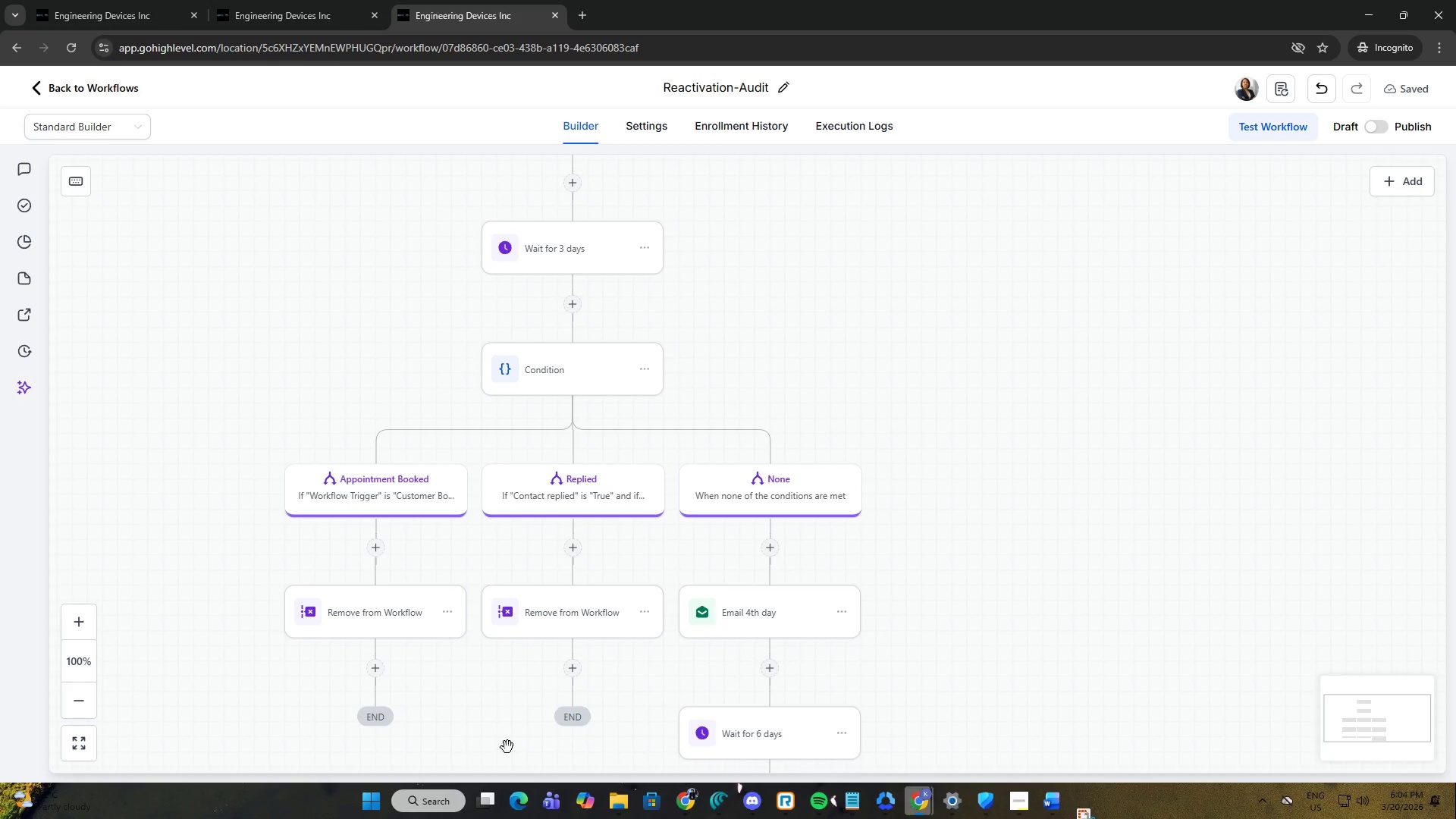 
key(Alt+AltLeft)
 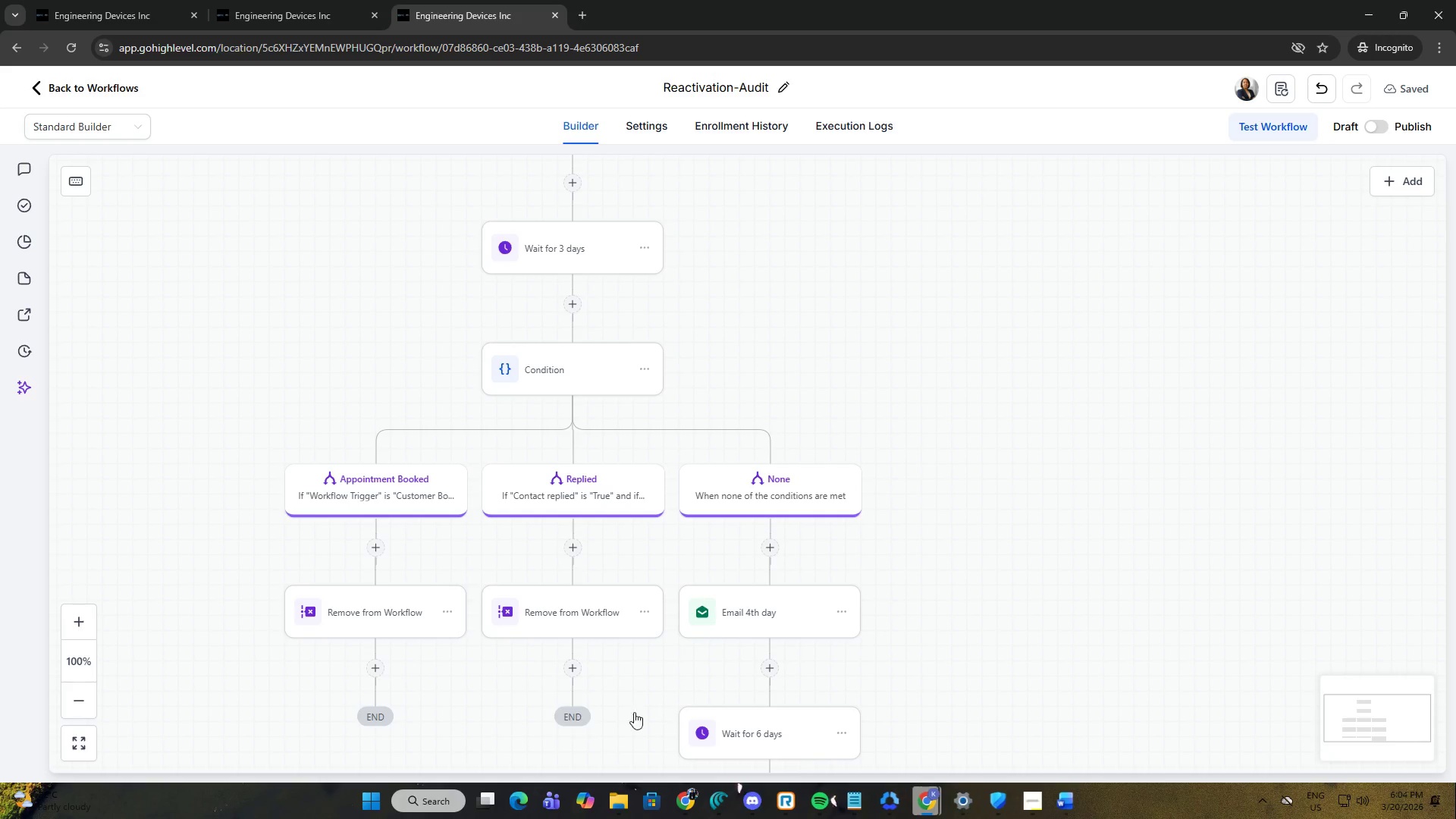 
key(Alt+Tab)
 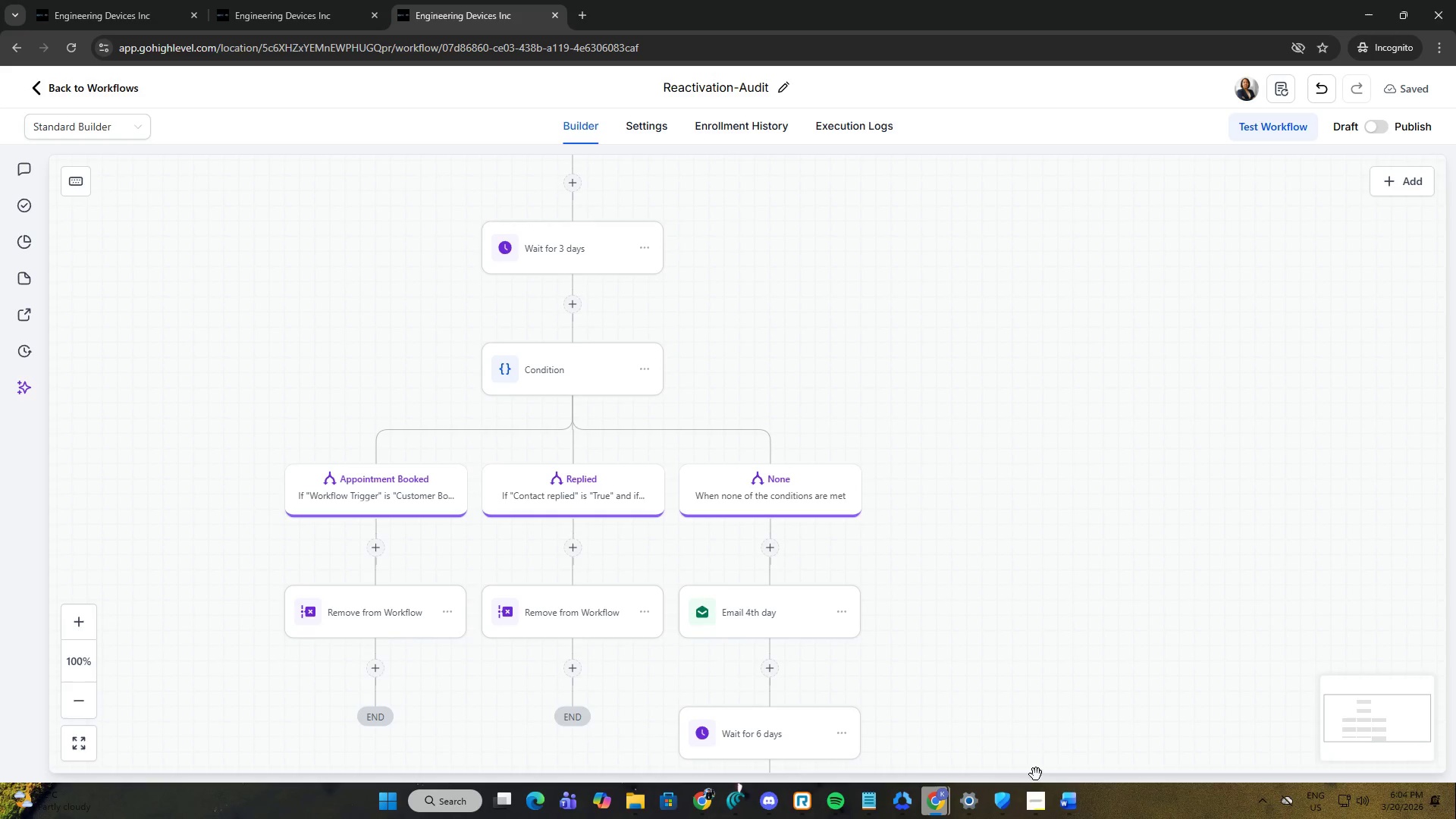 
left_click([1055, 799])
 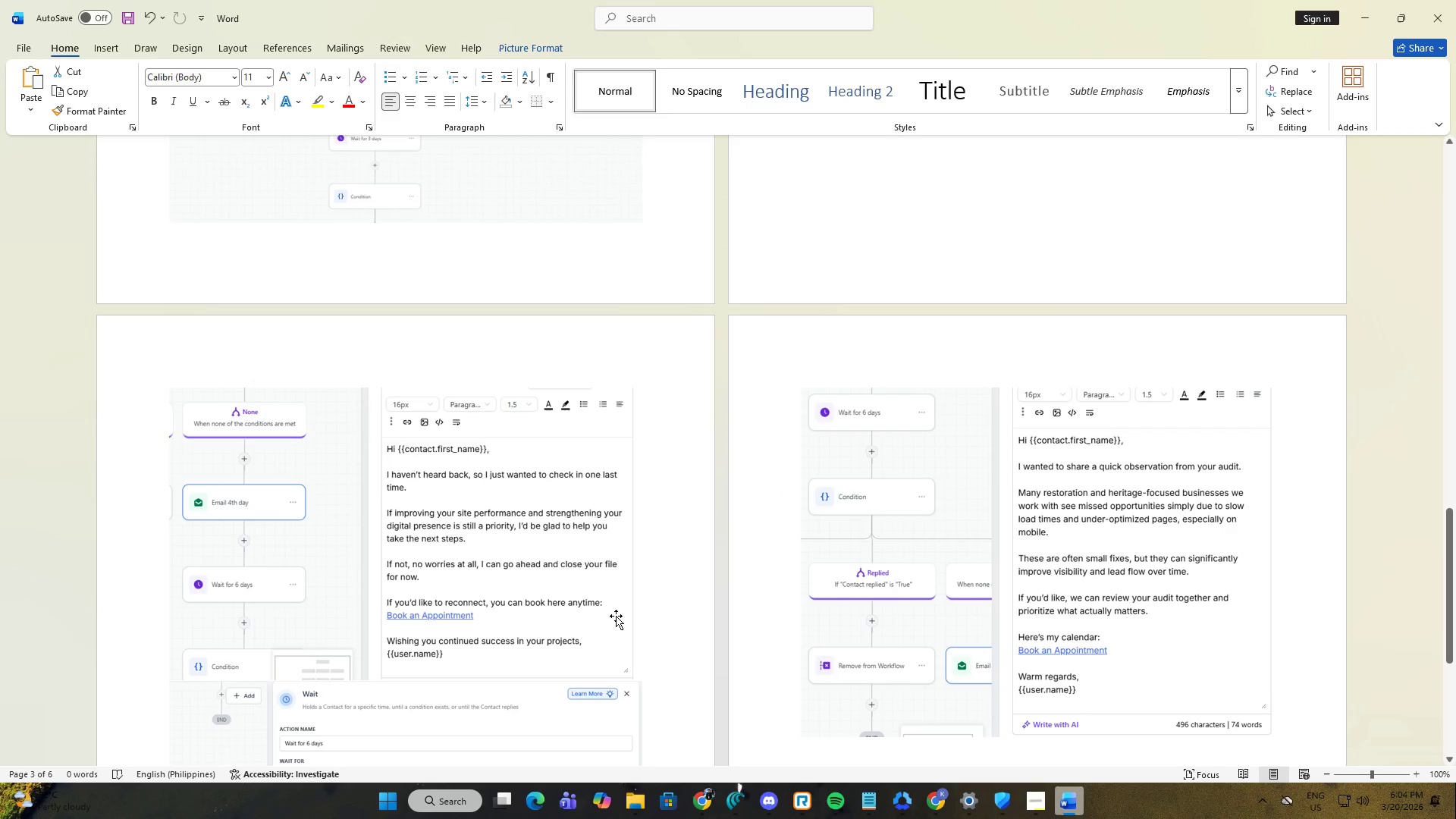 
scroll: coordinate [588, 607], scroll_direction: down, amount: 7.0
 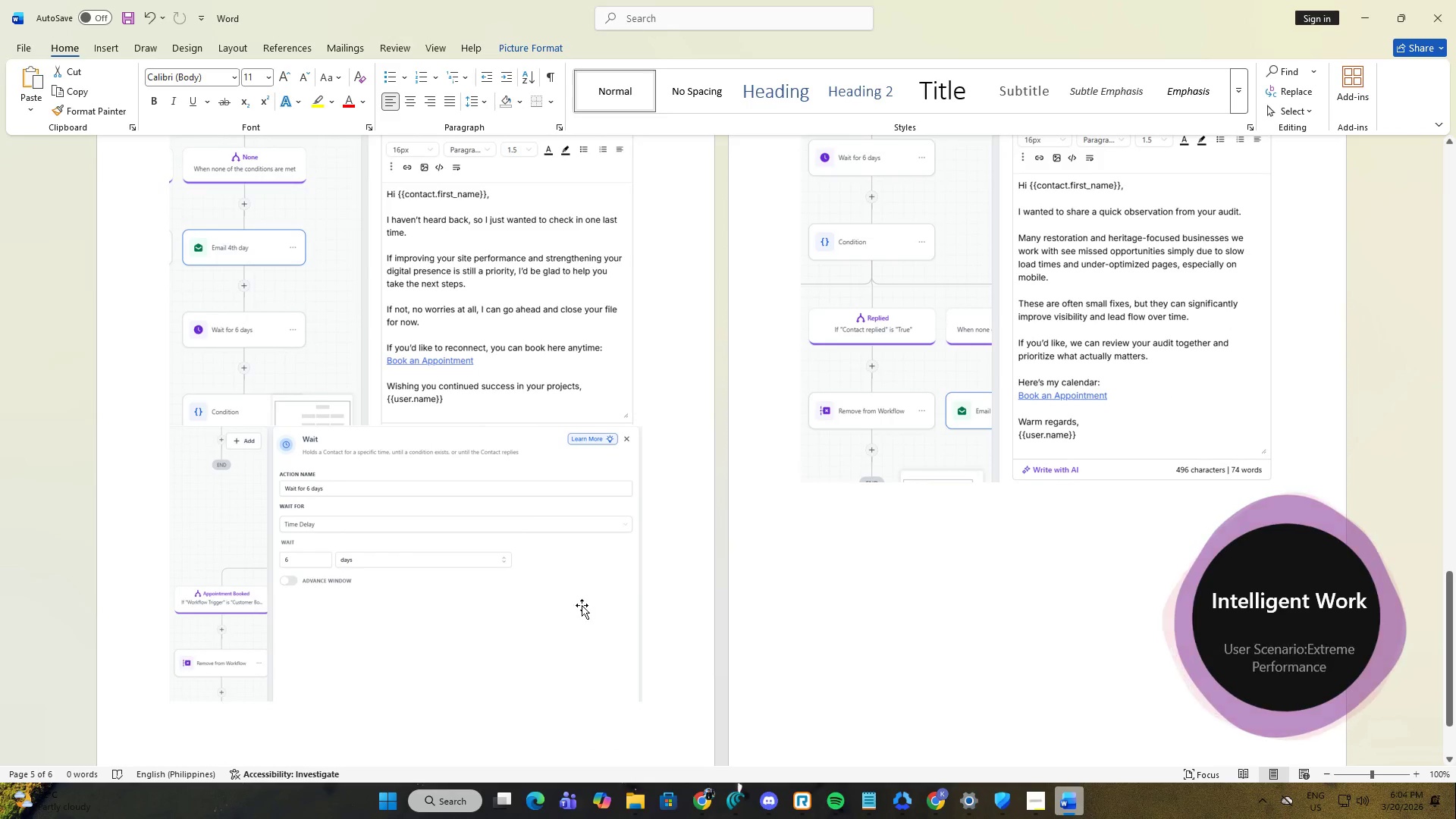 
scroll: coordinate [582, 604], scroll_direction: up, amount: 4.0
 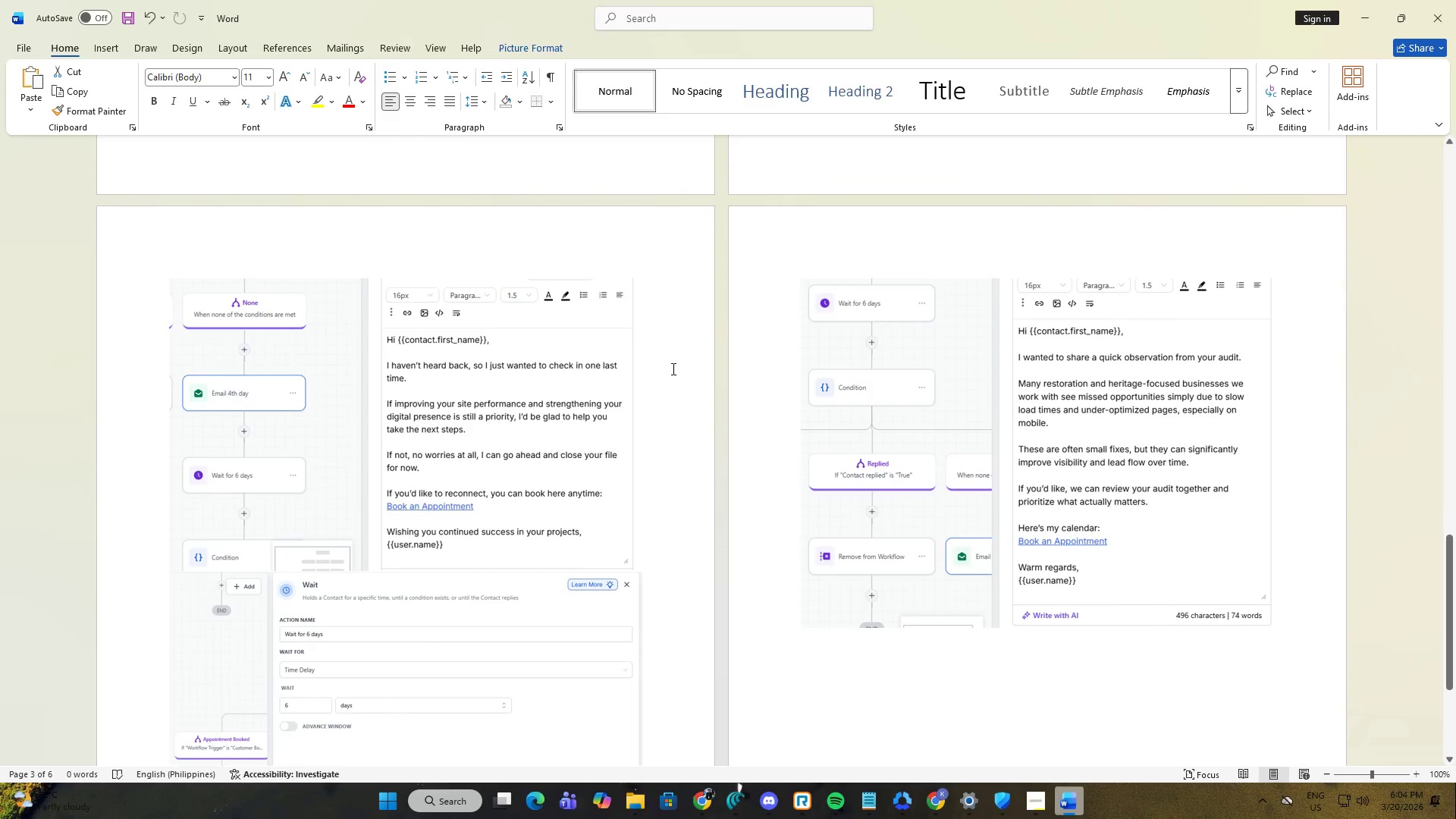 
left_click([673, 356])
 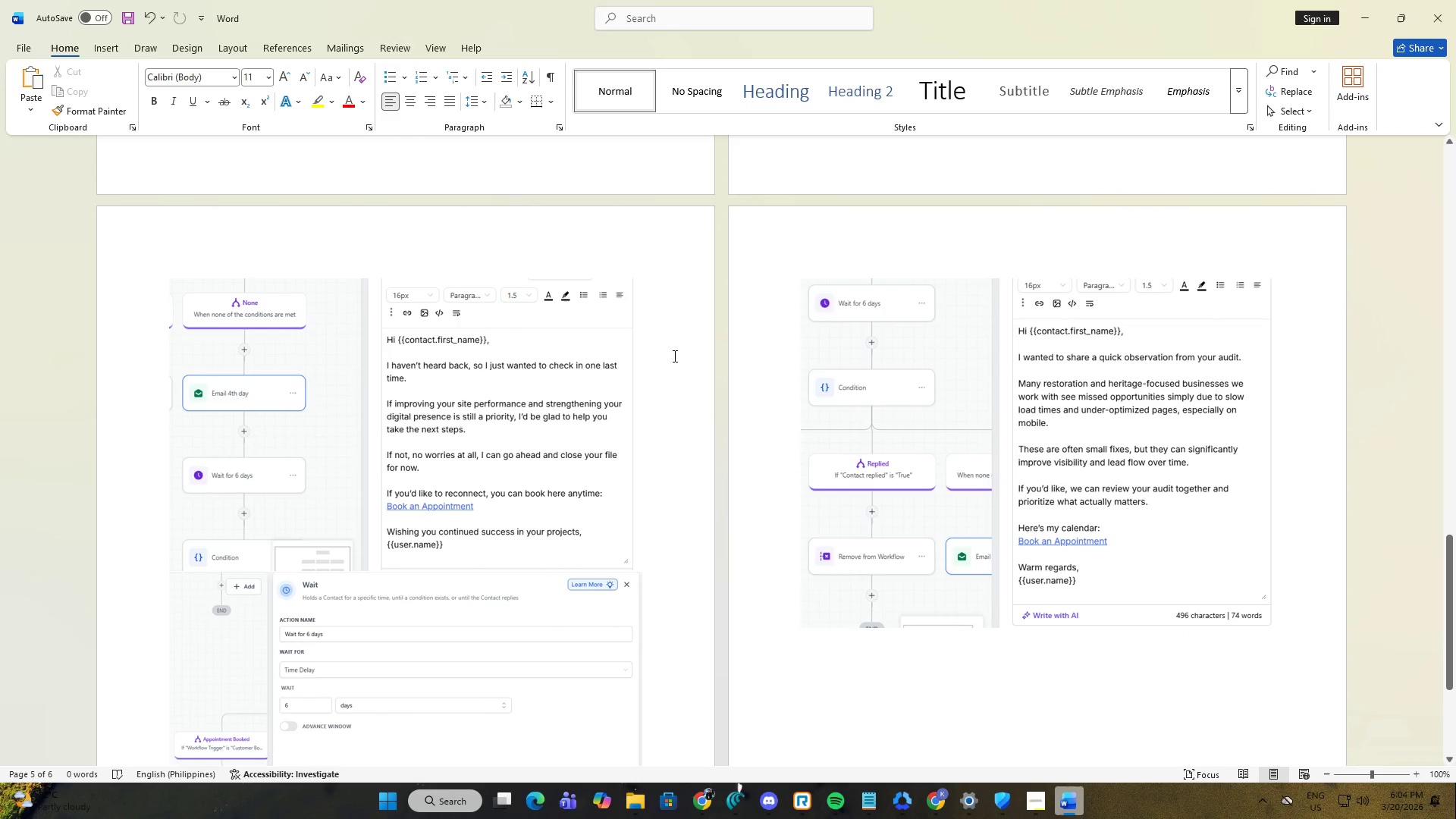 
key(Control+V)
 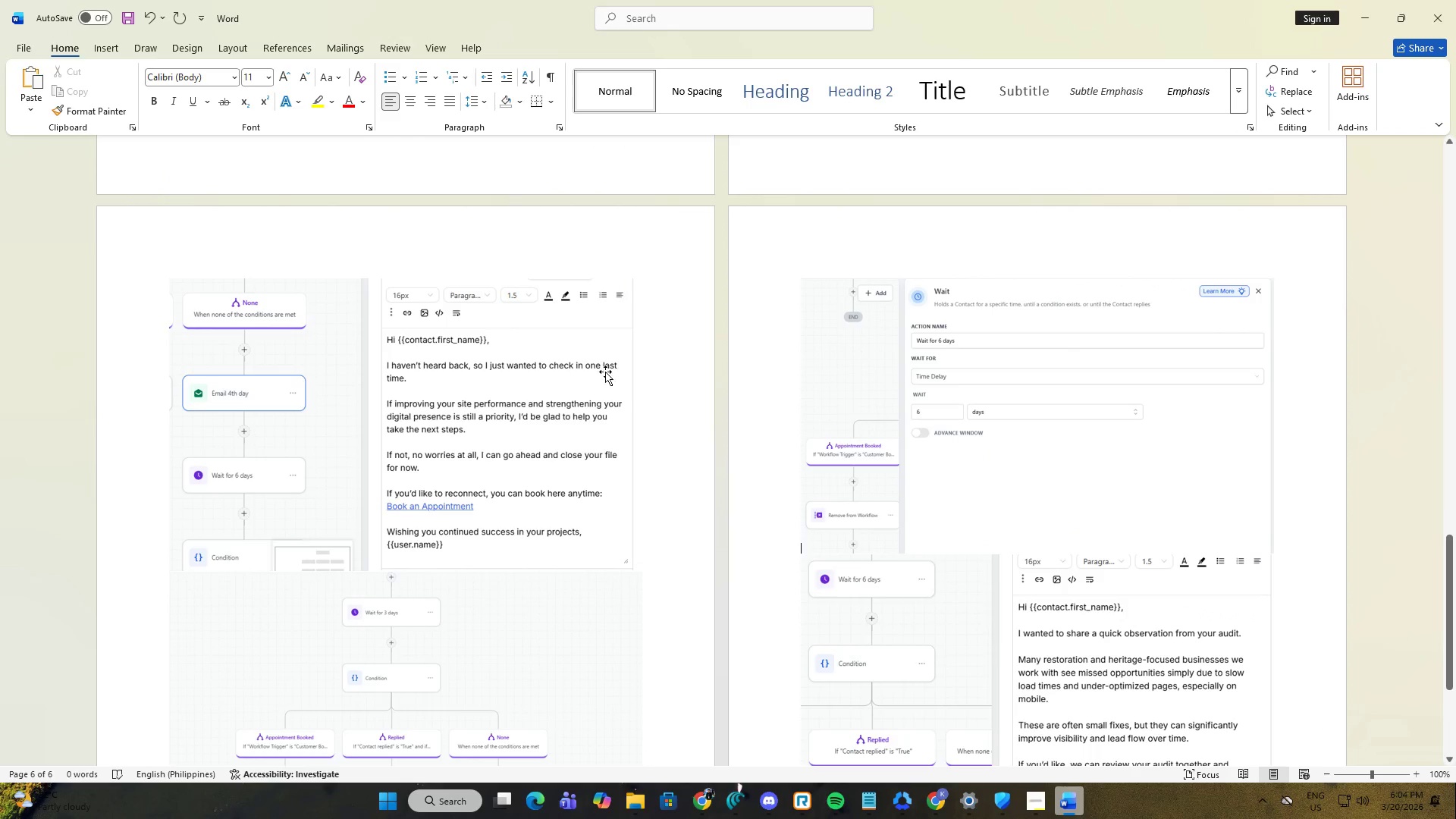 
left_click([538, 383])
 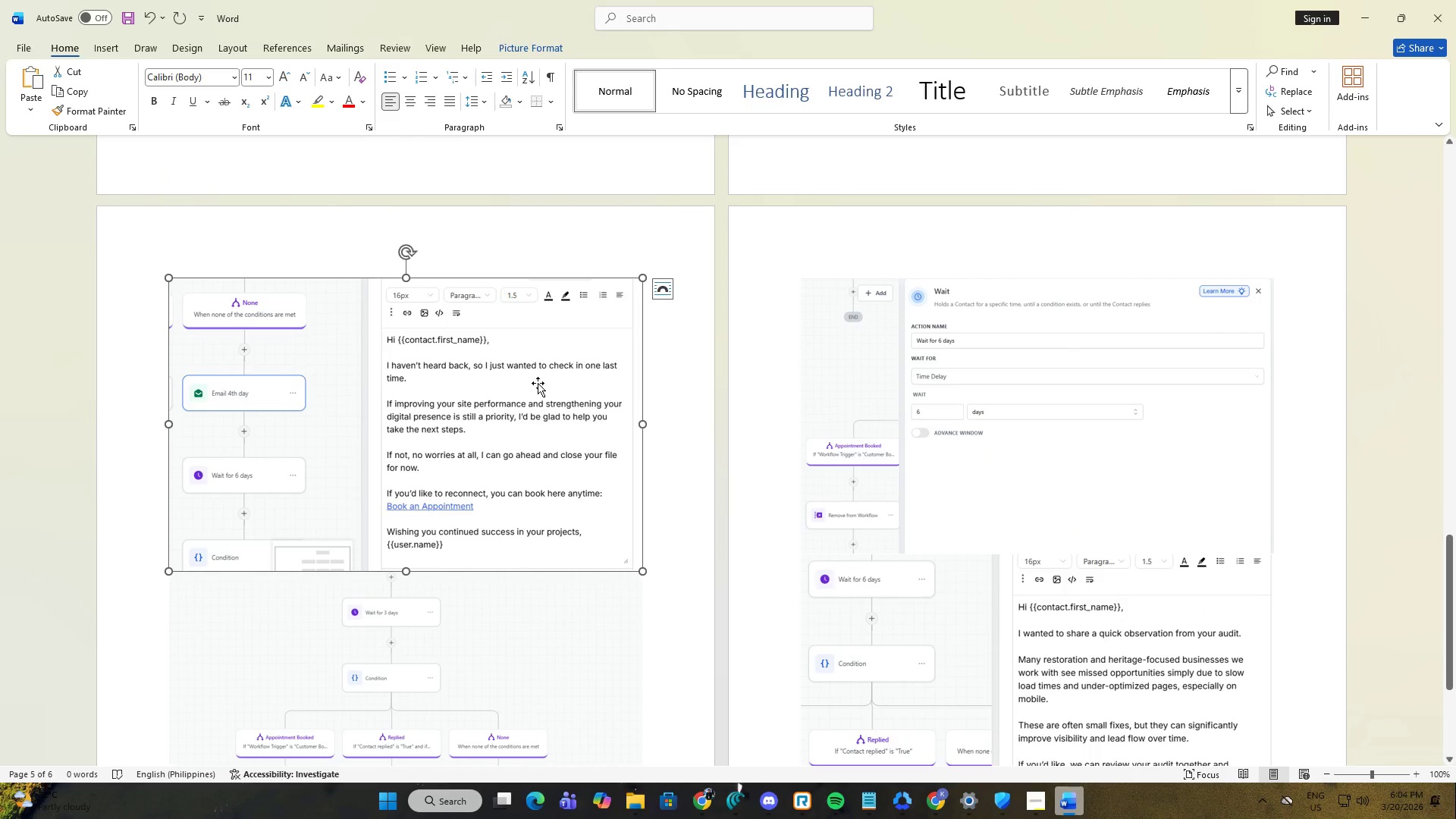 
key(Delete)
 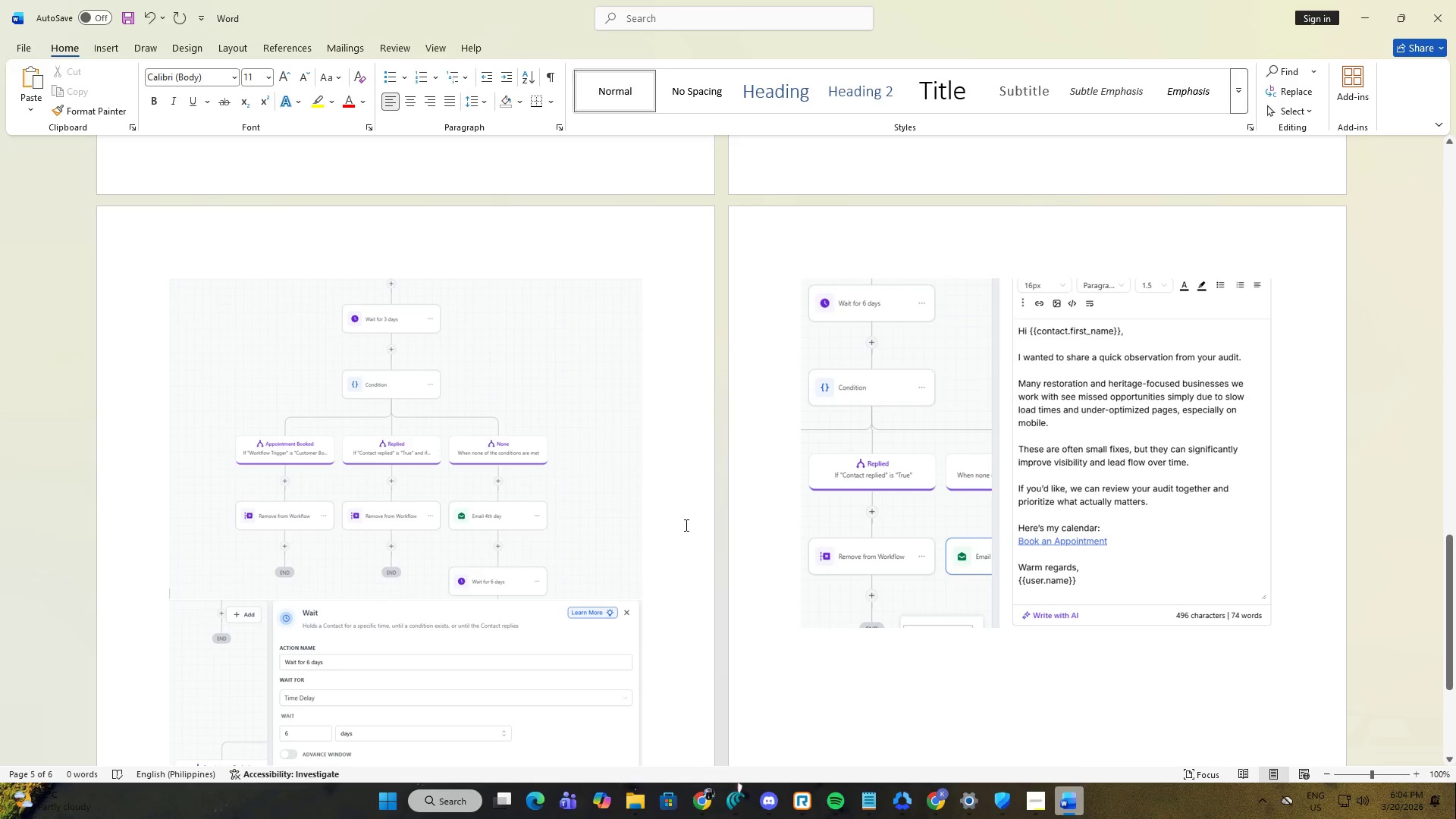 
scroll: coordinate [685, 525], scroll_direction: down, amount: 4.0
 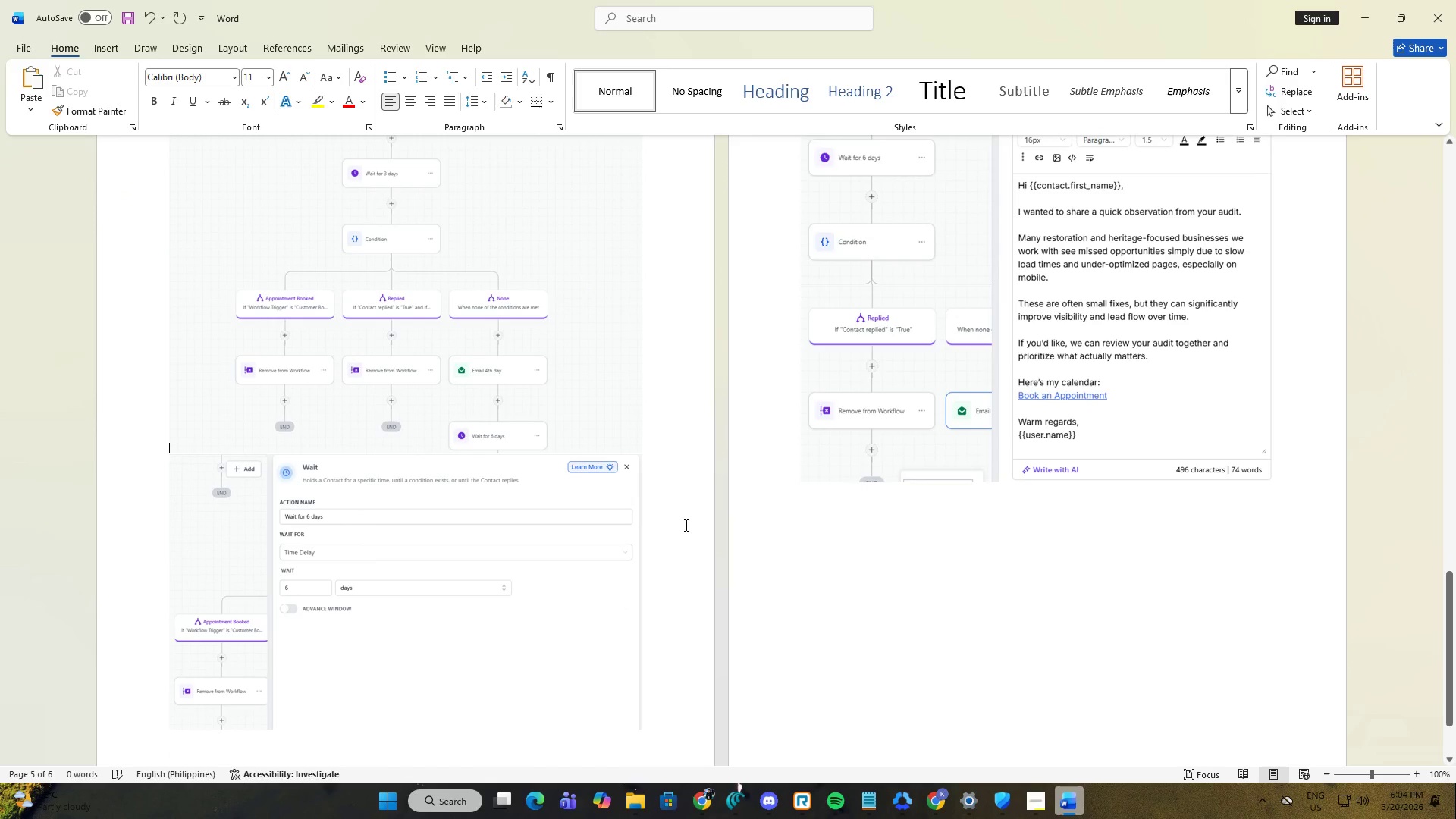 
scroll: coordinate [656, 523], scroll_direction: up, amount: 21.0
 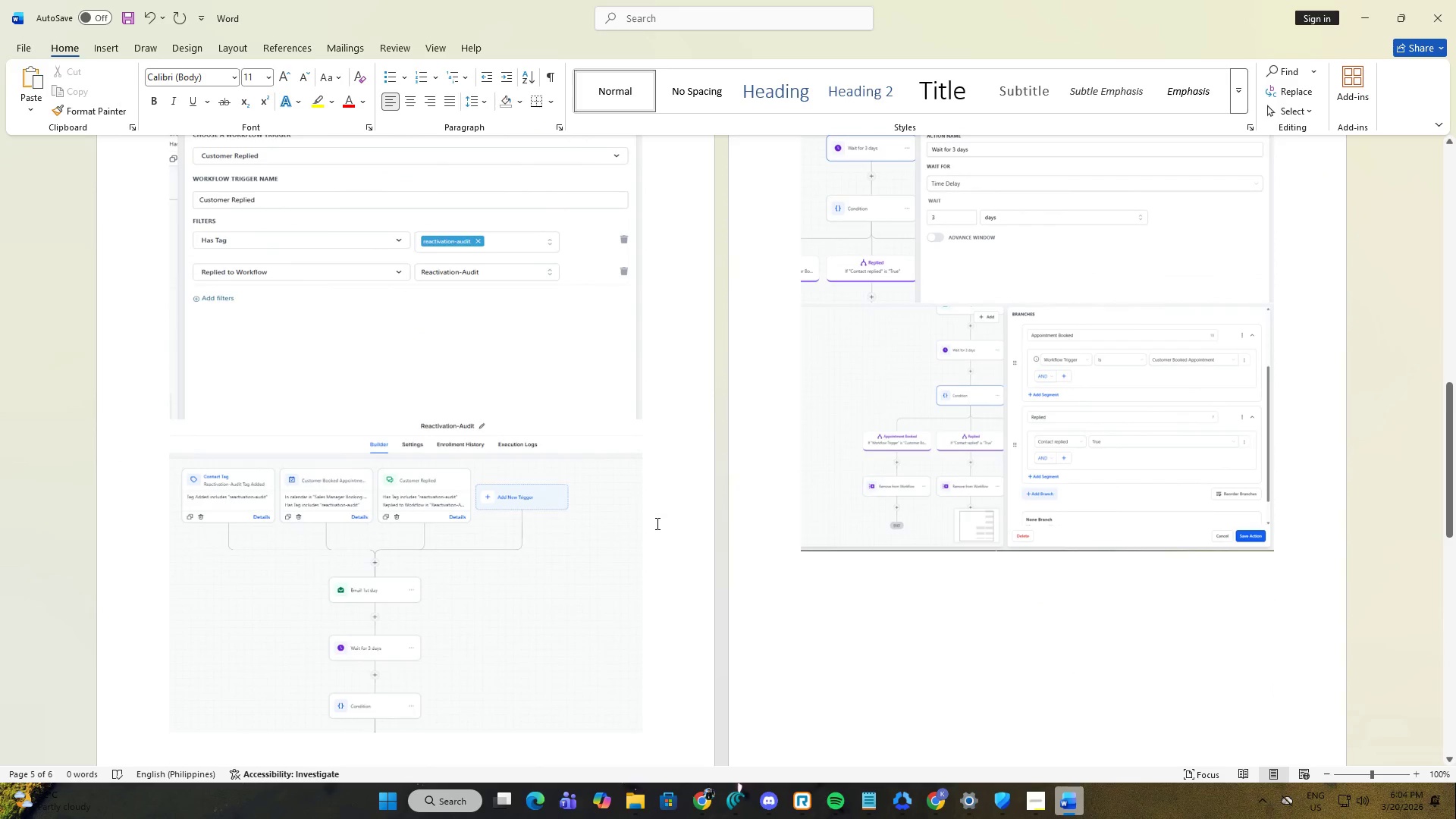 
scroll: coordinate [657, 523], scroll_direction: down, amount: 21.0
 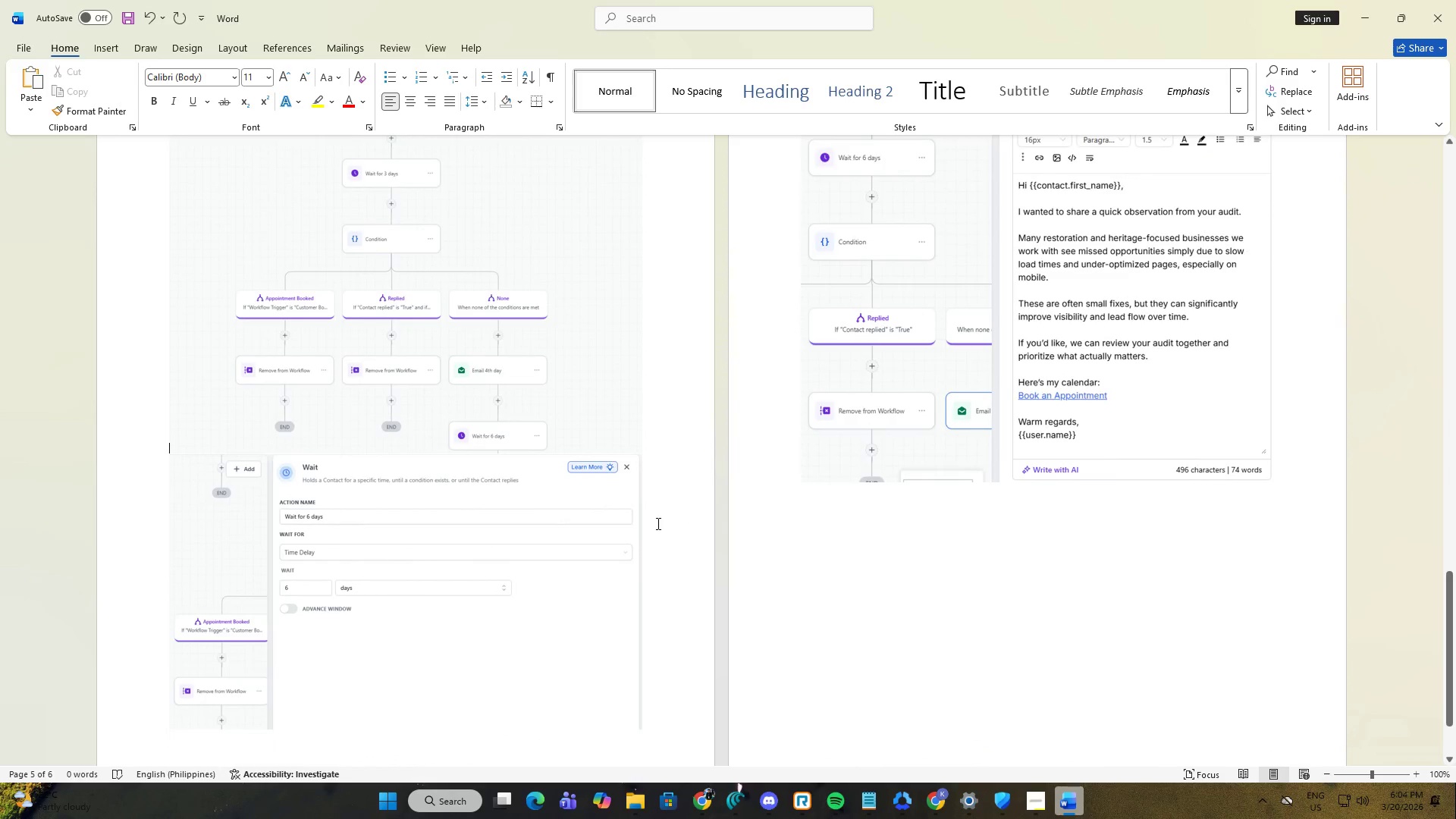 
key(Alt+AltLeft)
 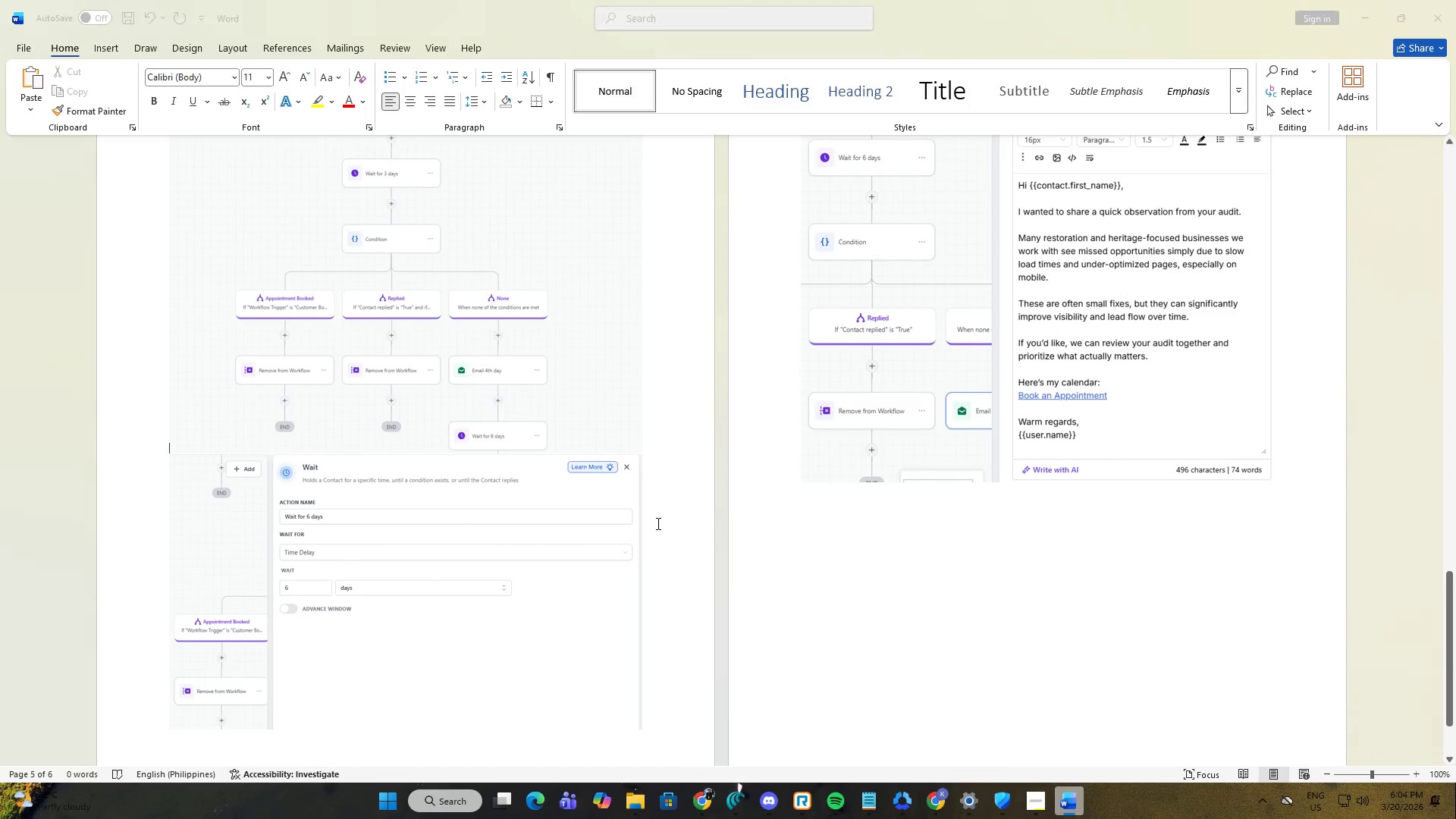 
key(Alt+Tab)
 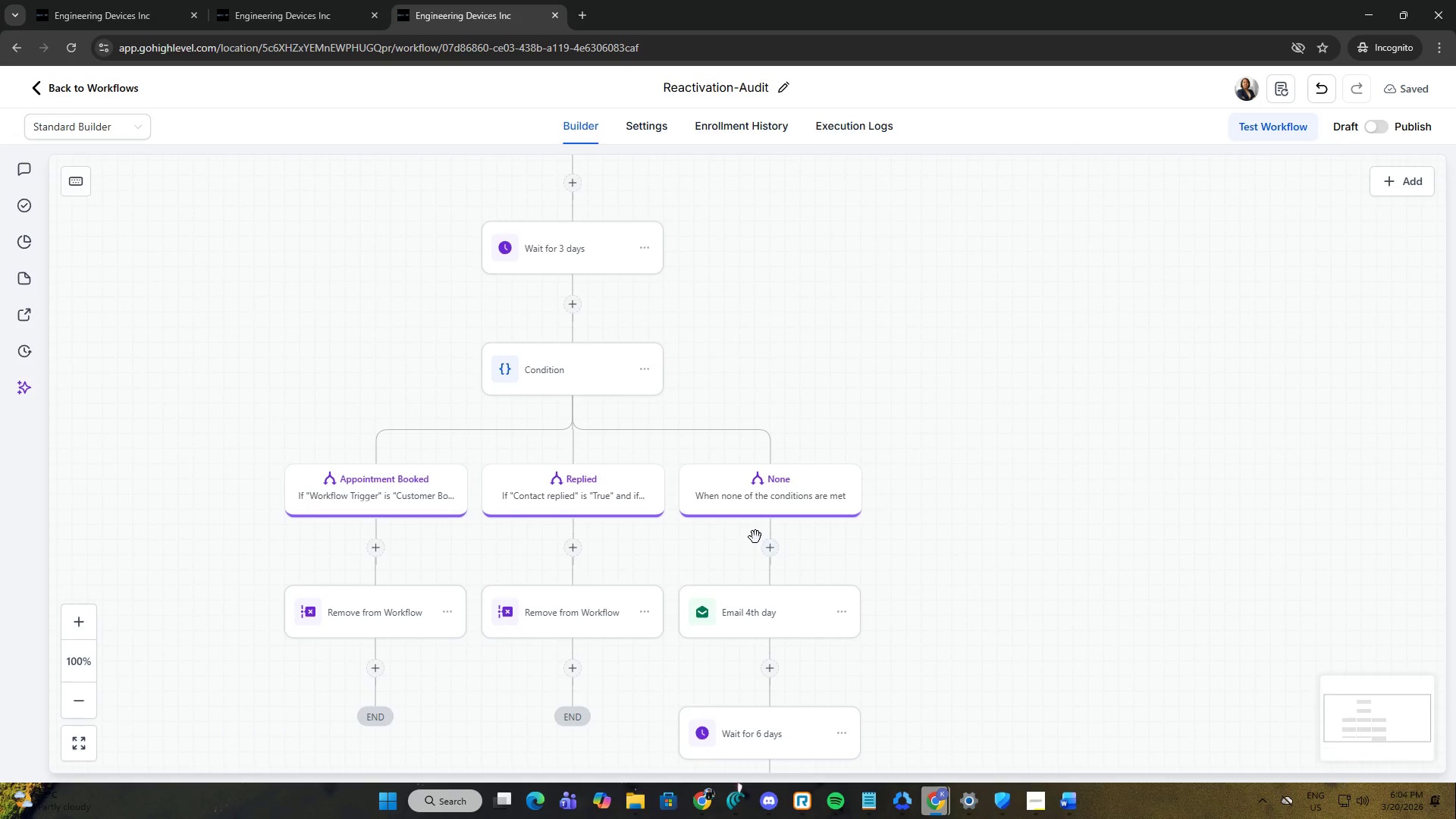 
scroll: coordinate [746, 521], scroll_direction: down, amount: 8.0
 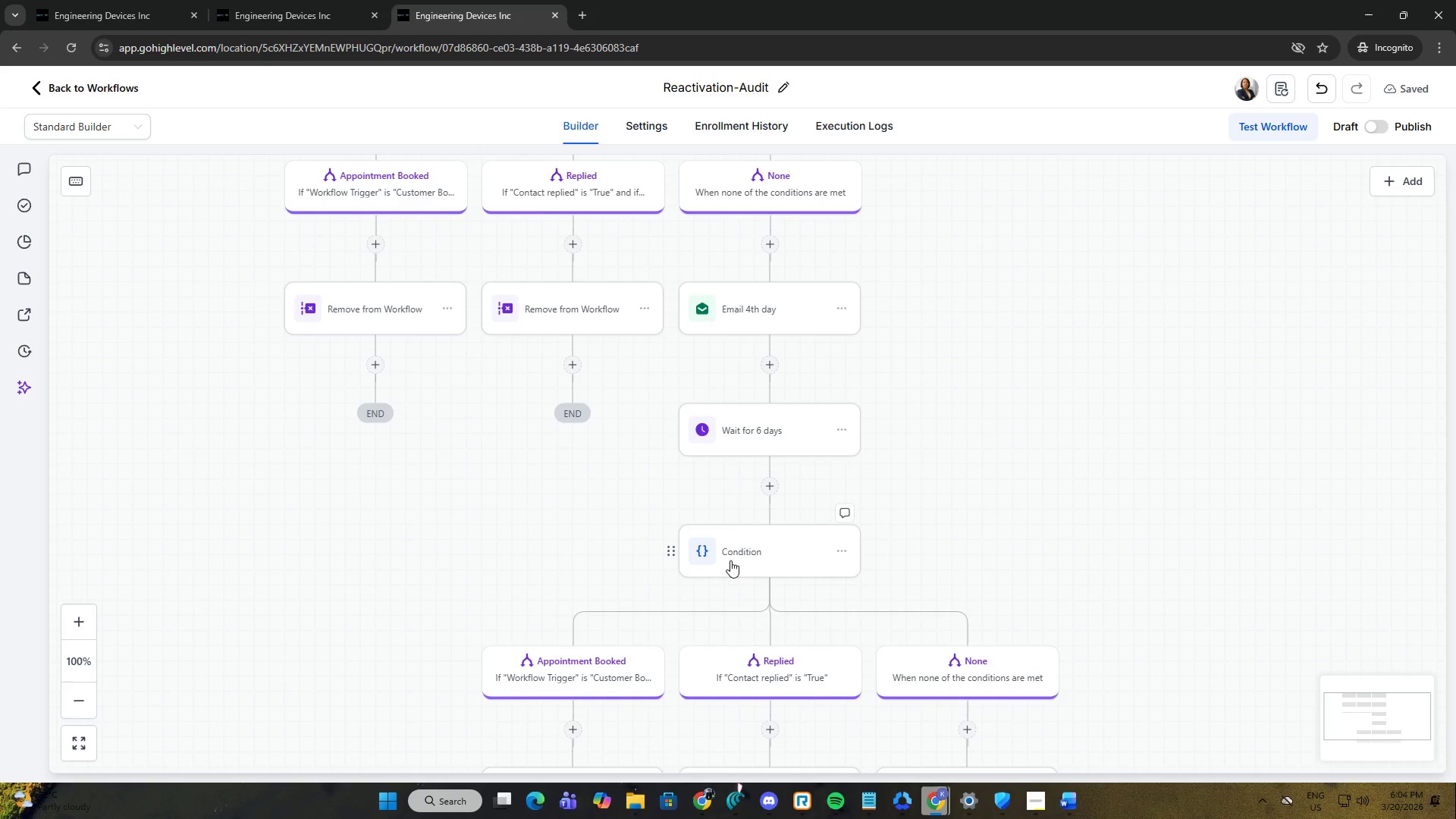 
left_click([747, 550])
 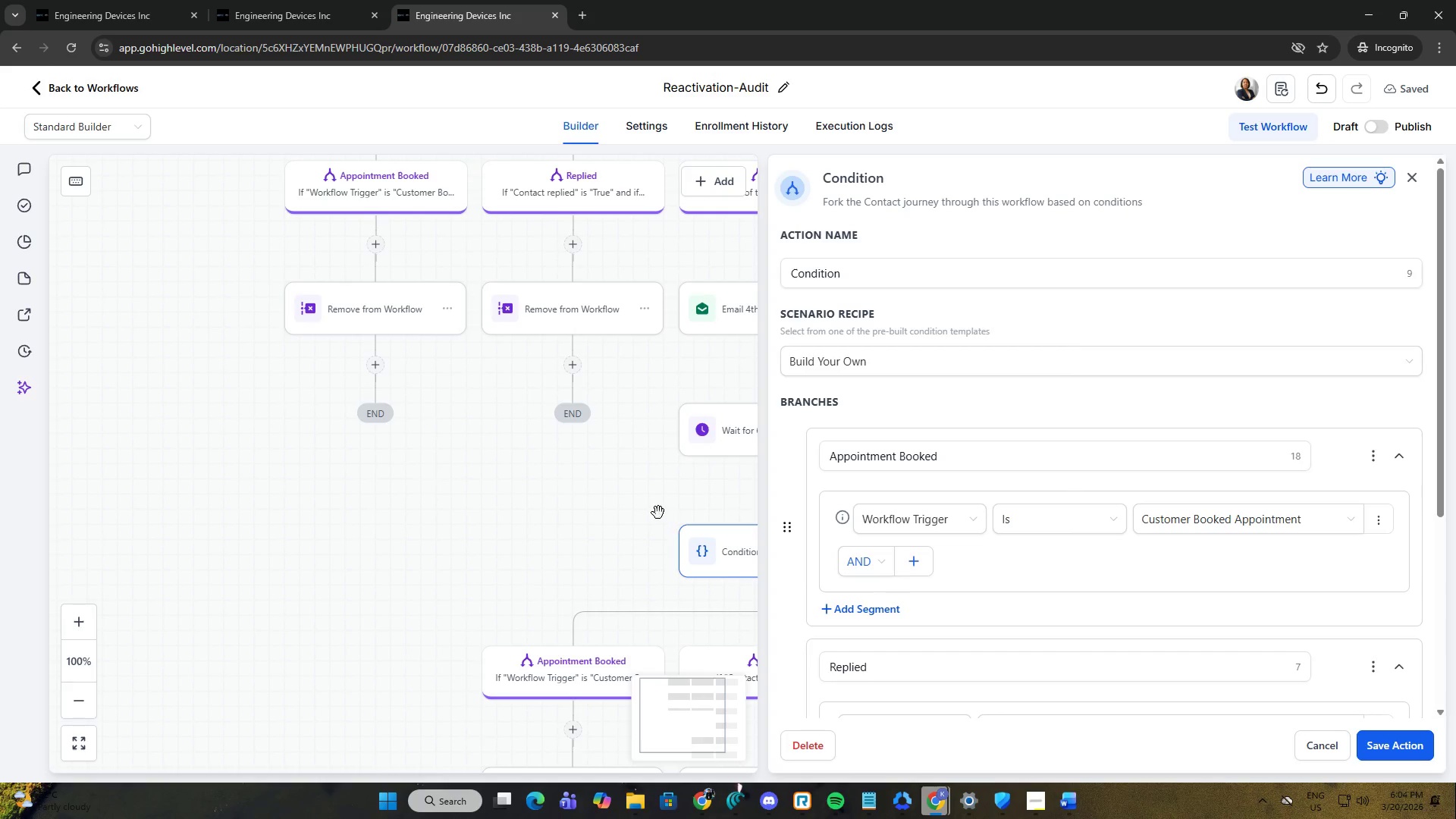 
scroll: coordinate [968, 562], scroll_direction: down, amount: 5.0
 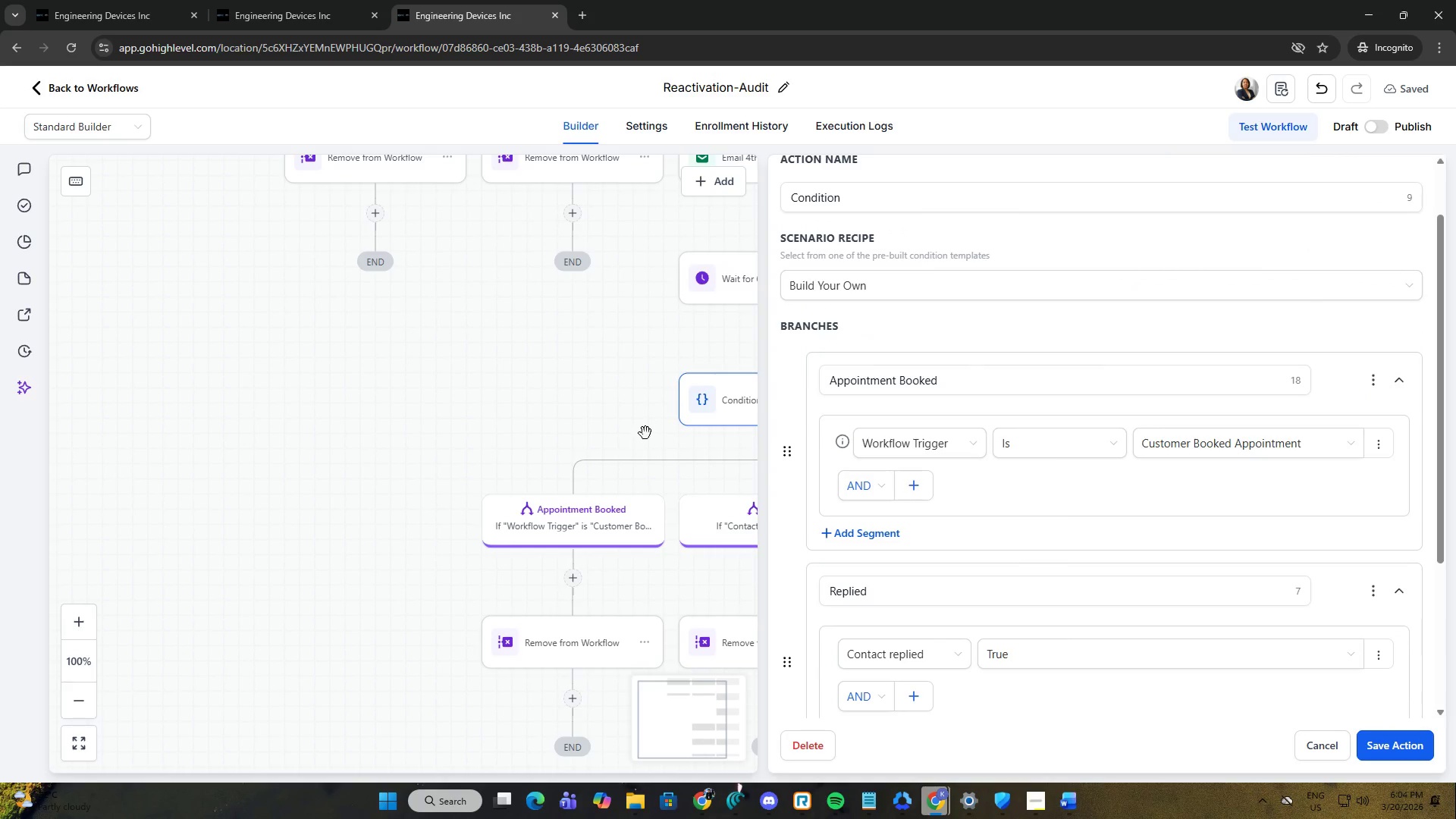 
key(PrintScreen)
 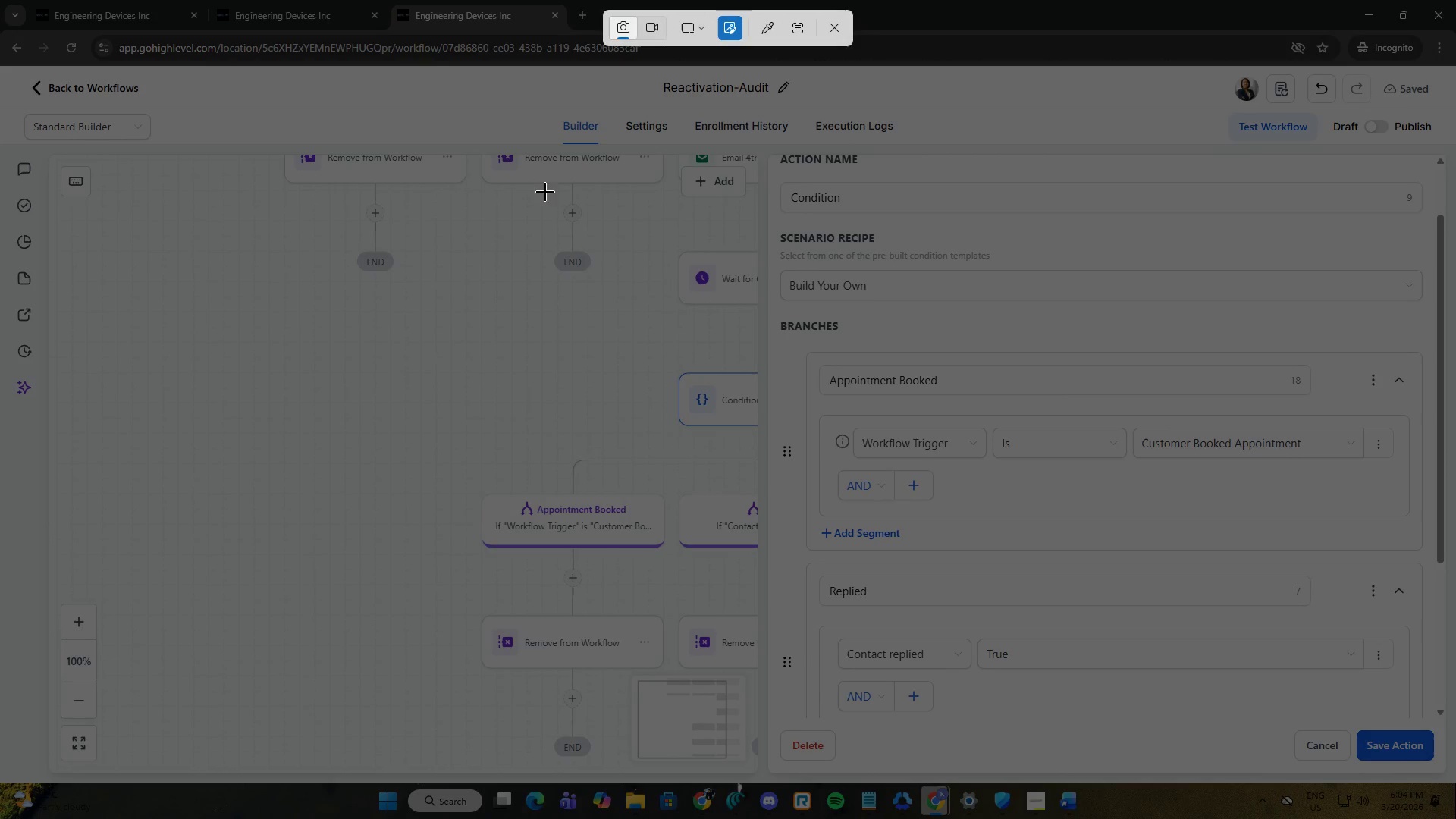 
left_click_drag(start_coordinate=[447, 202], to_coordinate=[683, 215])
 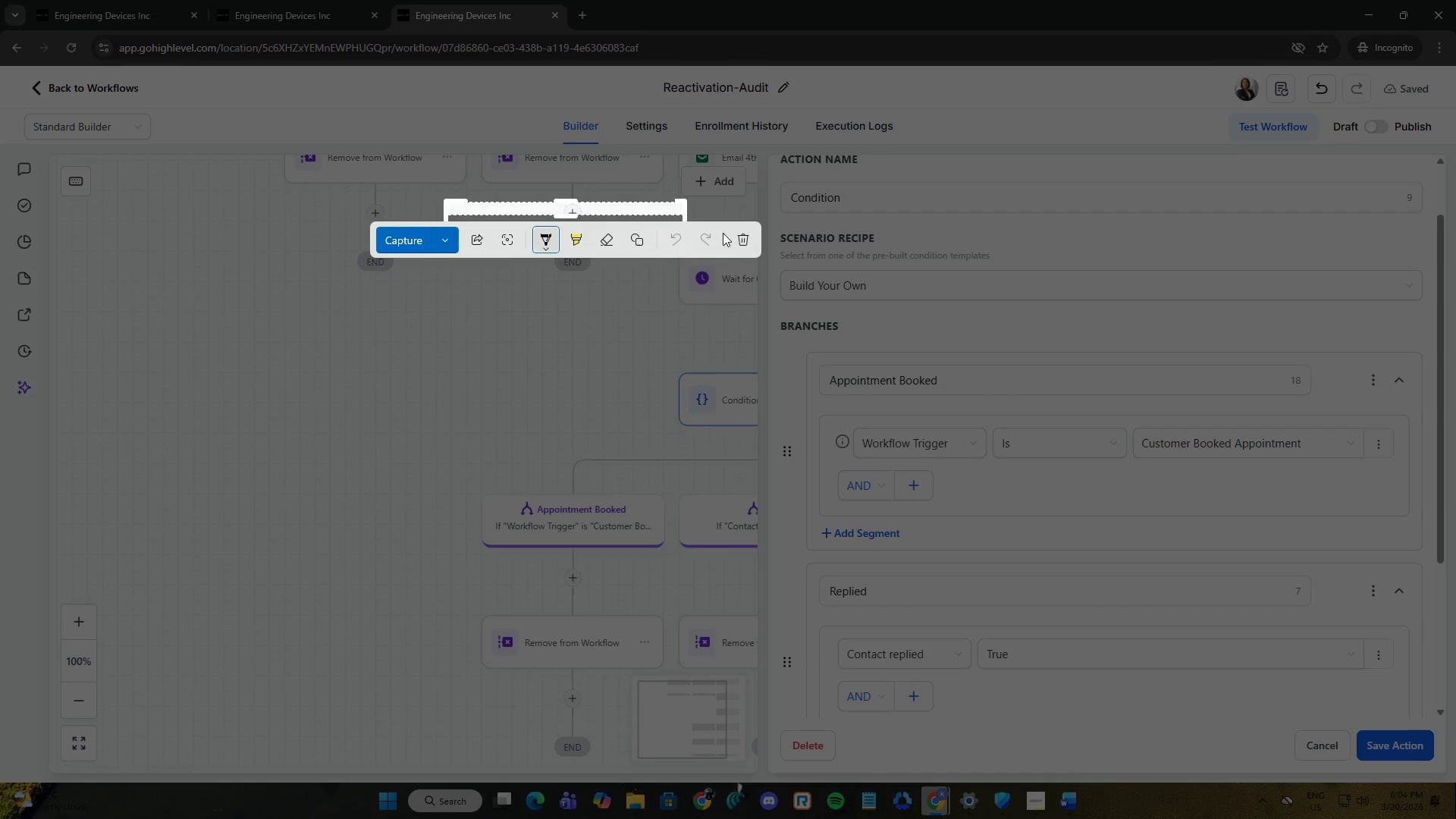 
left_click([742, 241])
 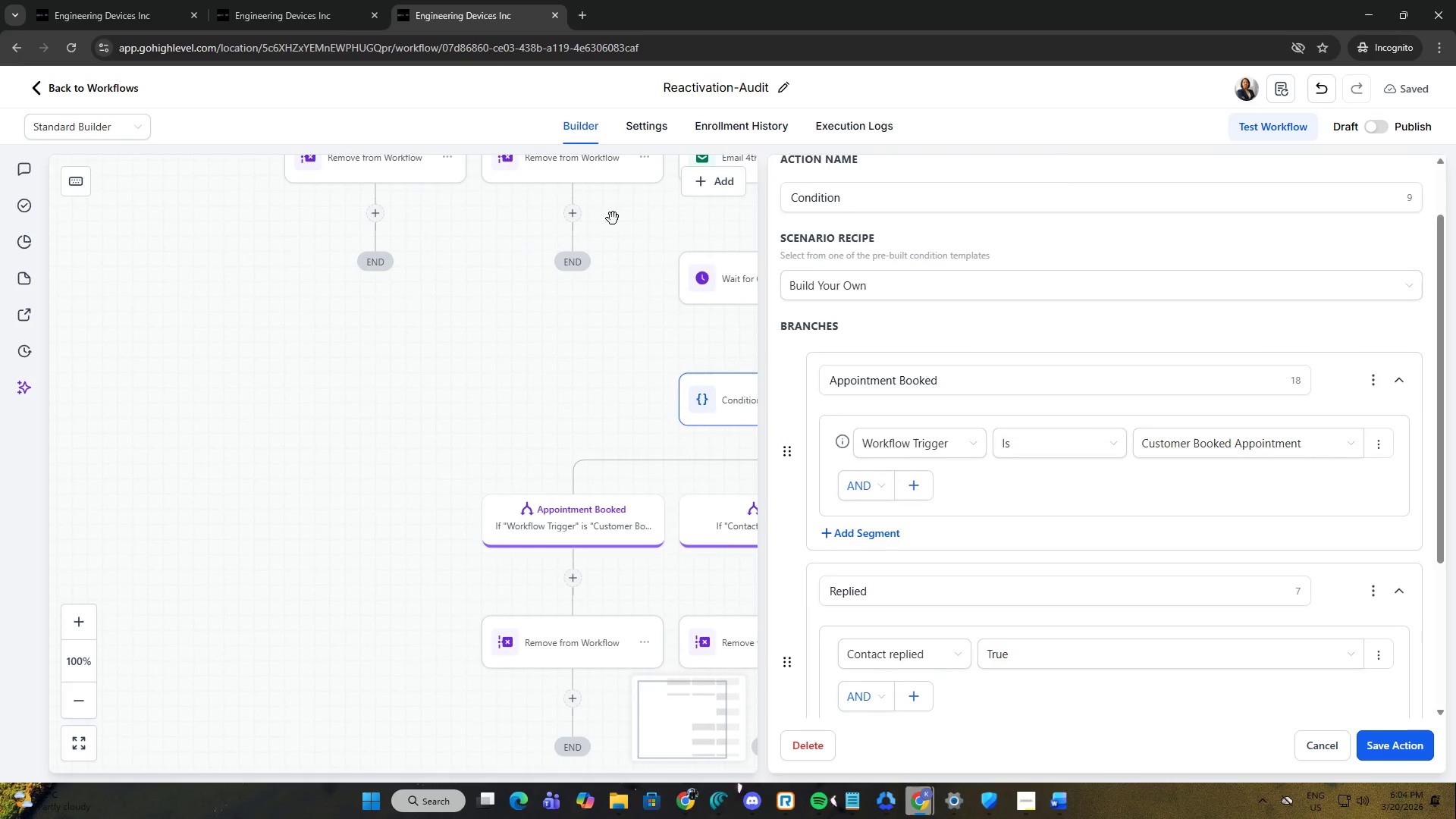 
key(PrintScreen)
 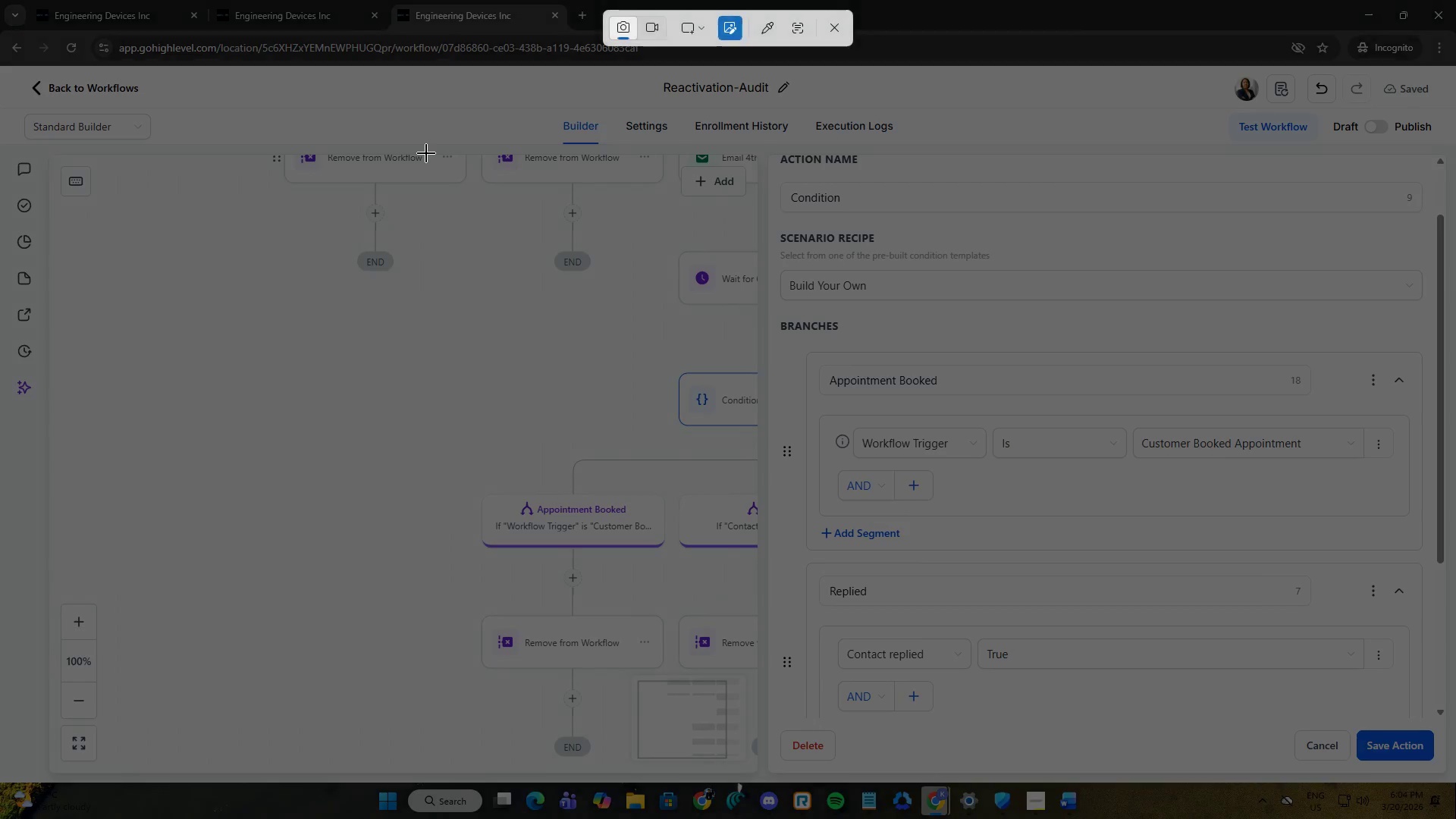 
left_click_drag(start_coordinate=[426, 153], to_coordinate=[1435, 774])
 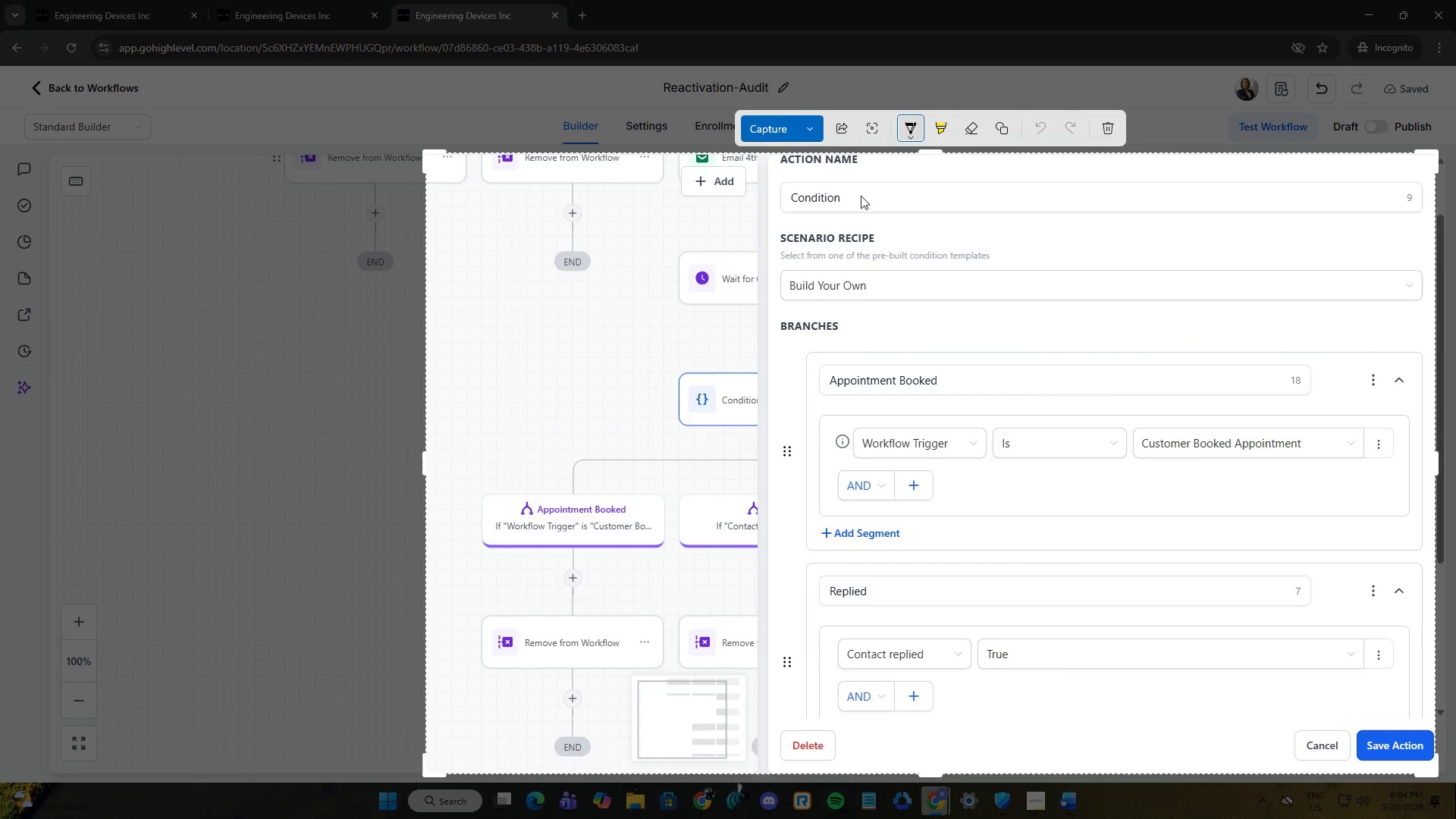 
left_click([807, 129])
 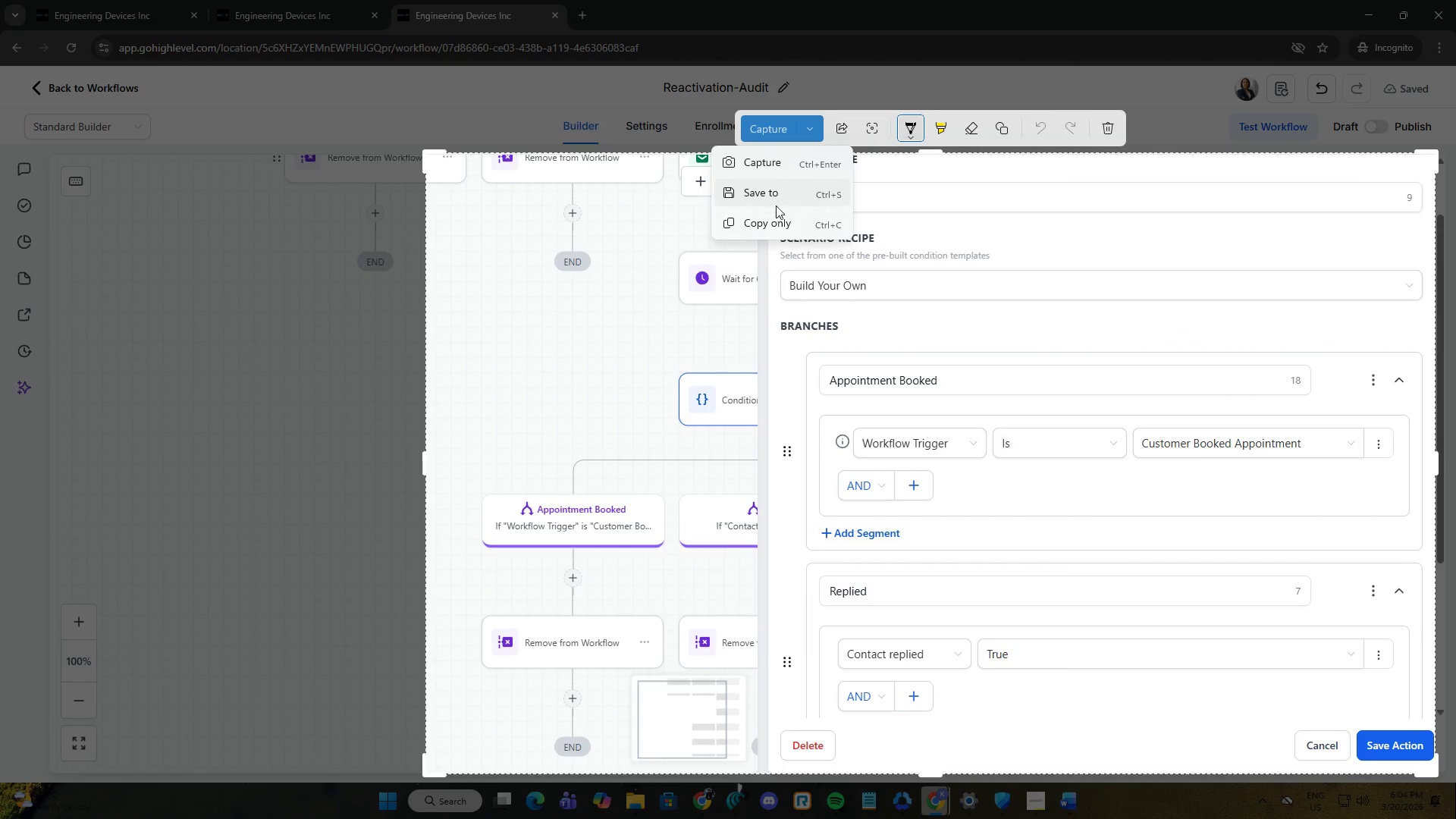 
left_click([773, 227])
 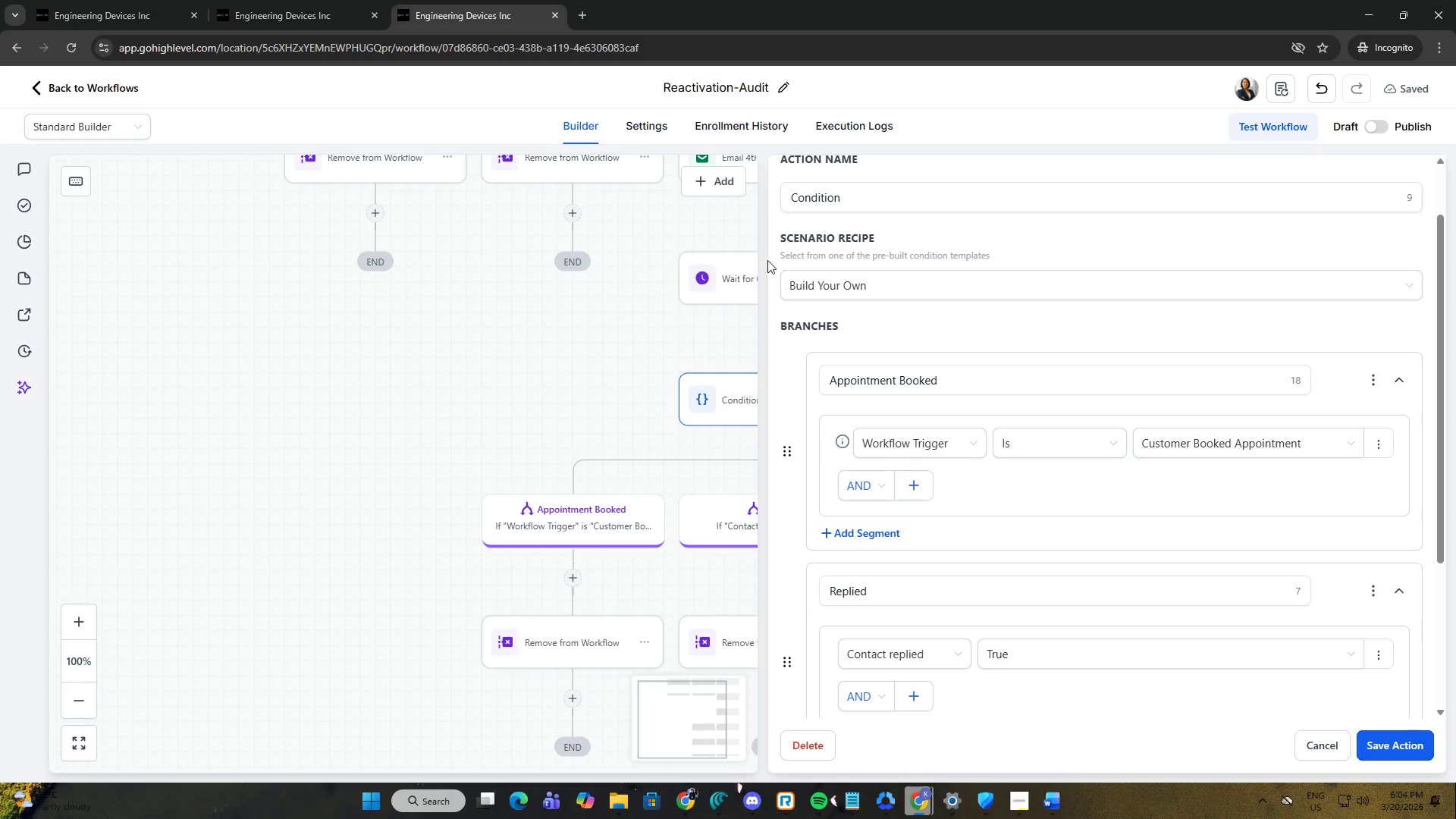 
key(Alt+AltLeft)
 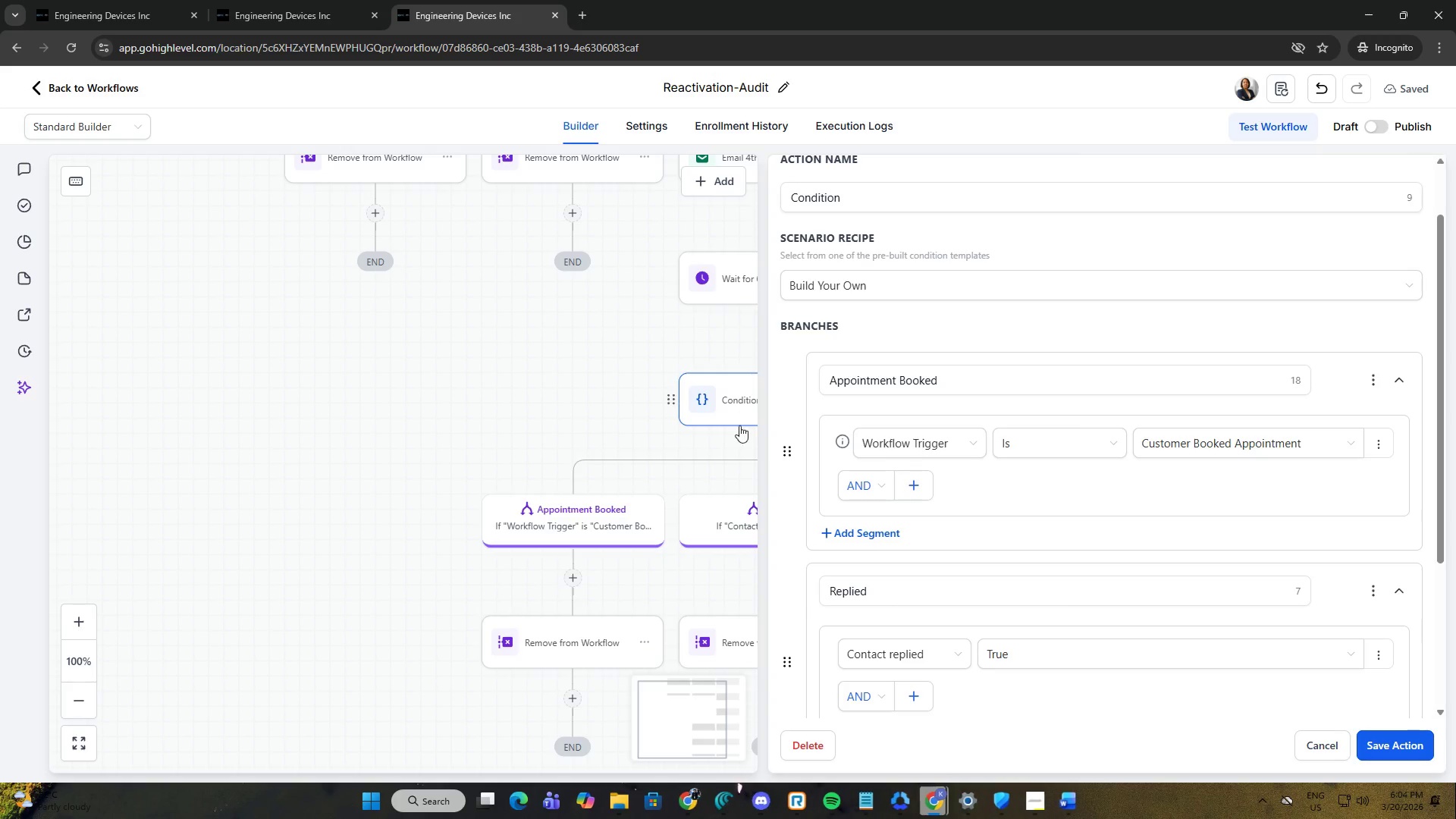 
key(Alt+Tab)
 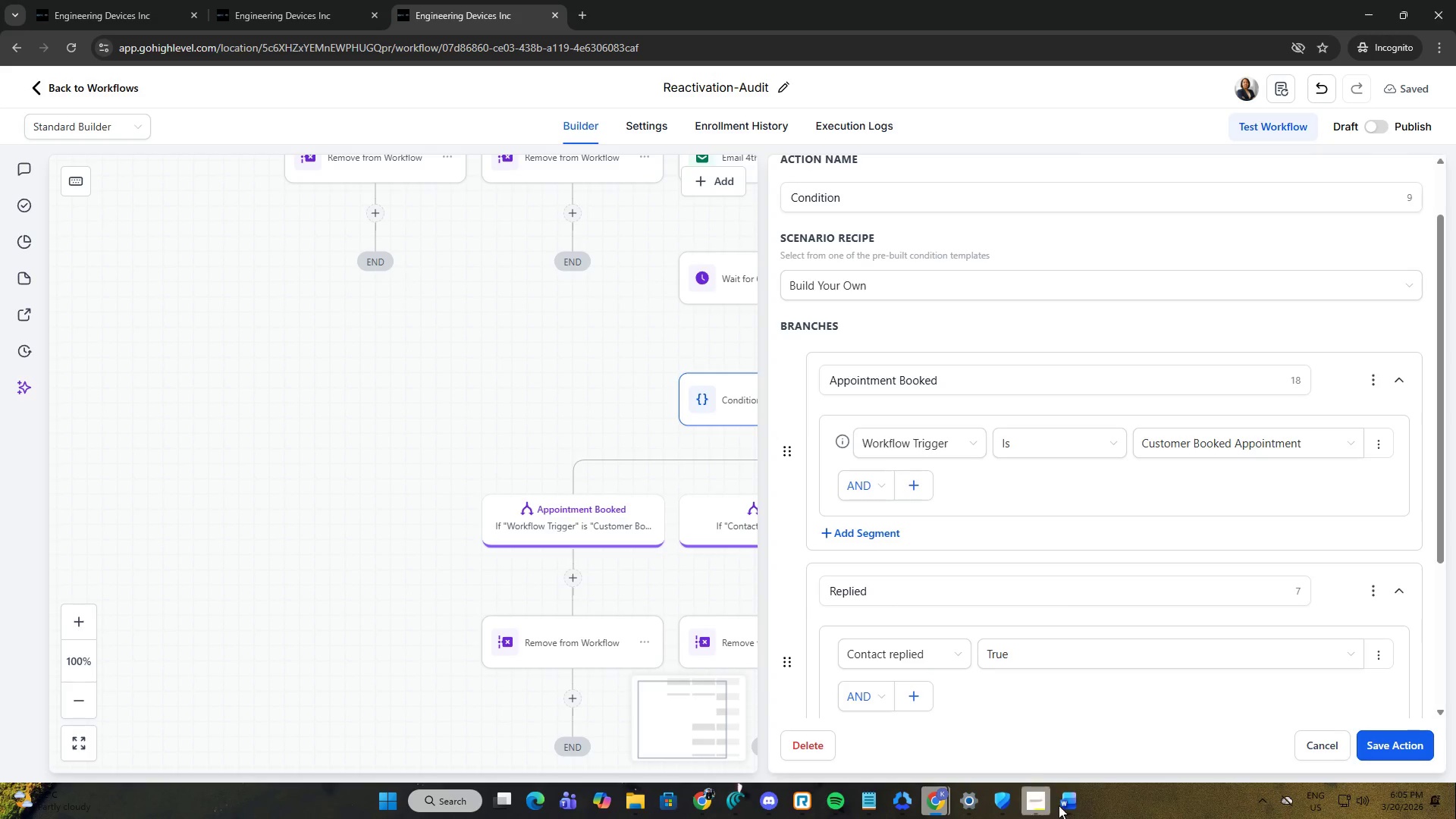 
left_click([1074, 810])
 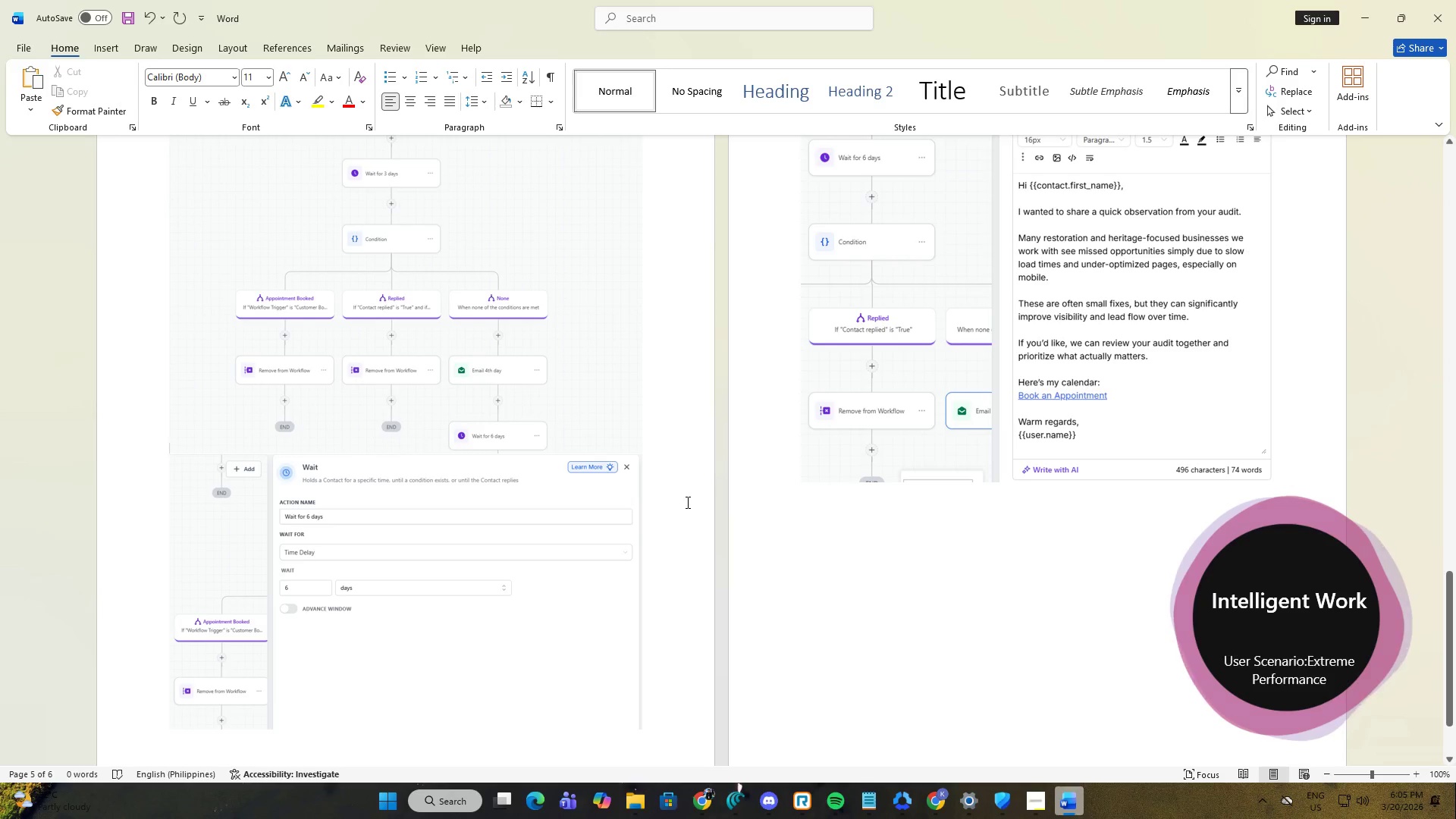 
scroll: coordinate [702, 519], scroll_direction: up, amount: 3.0
 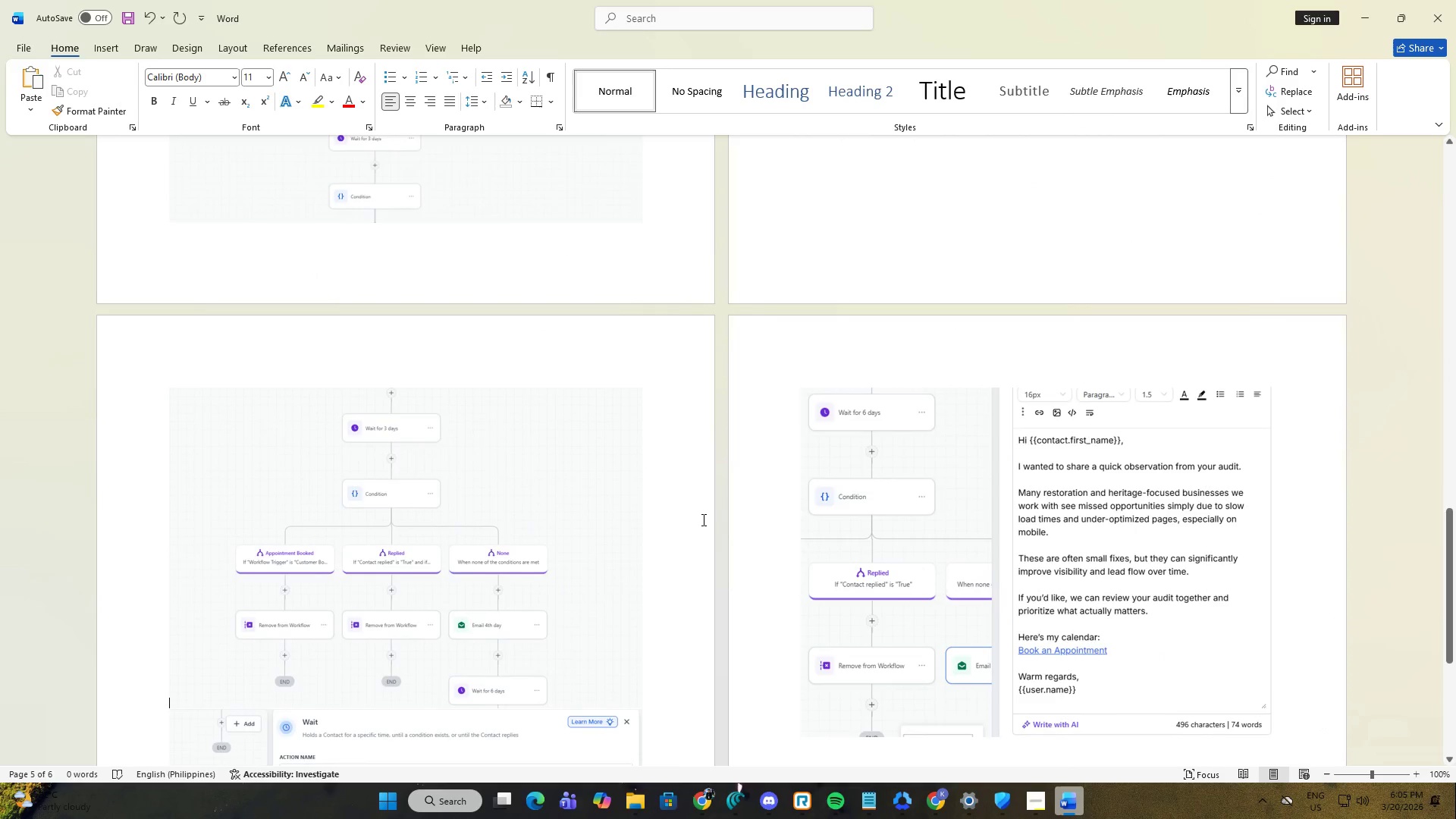 
scroll: coordinate [694, 519], scroll_direction: down, amount: 6.0
 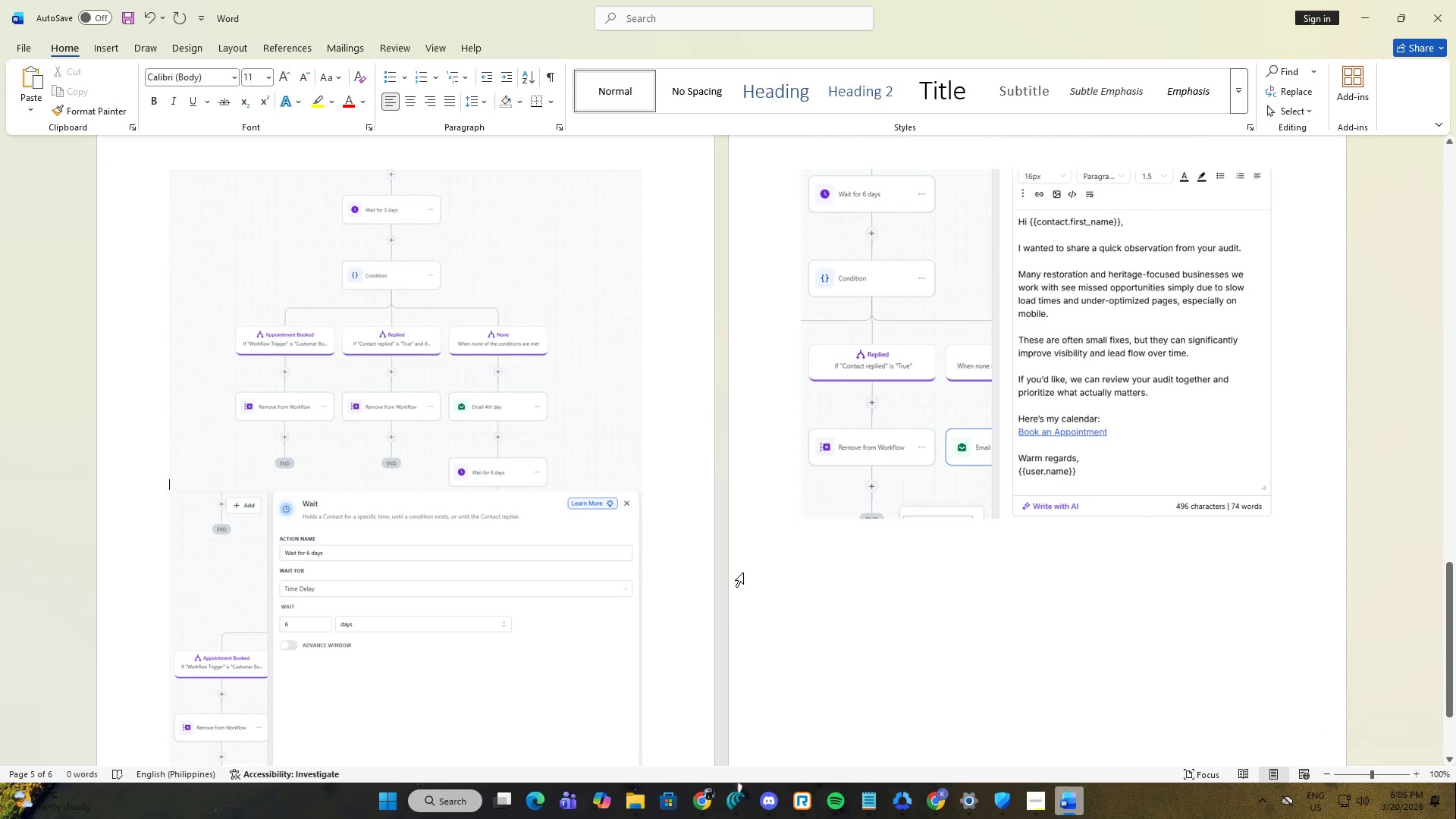 
scroll: coordinate [791, 472], scroll_direction: up, amount: 3.0
 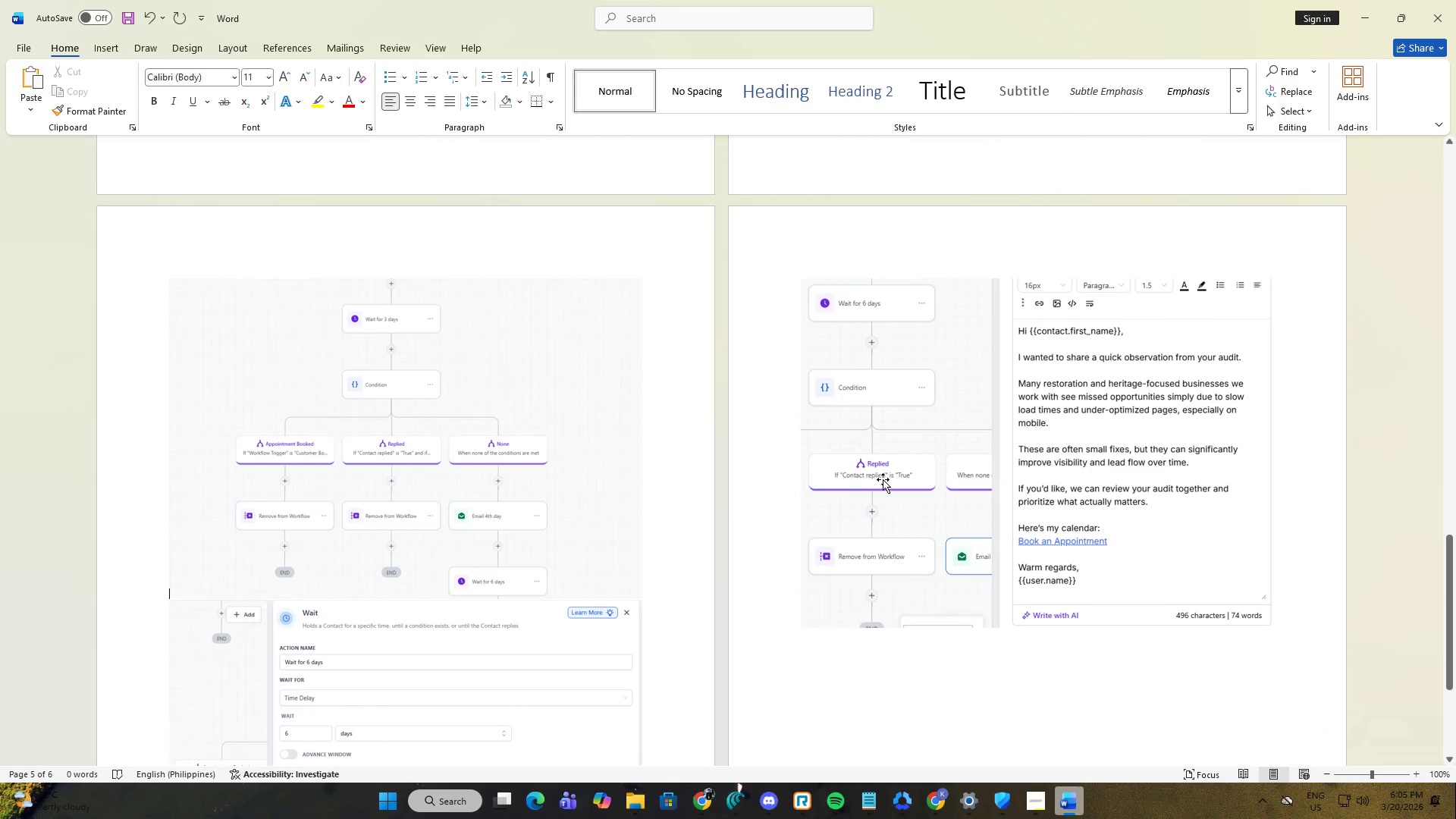 
left_click([883, 479])
 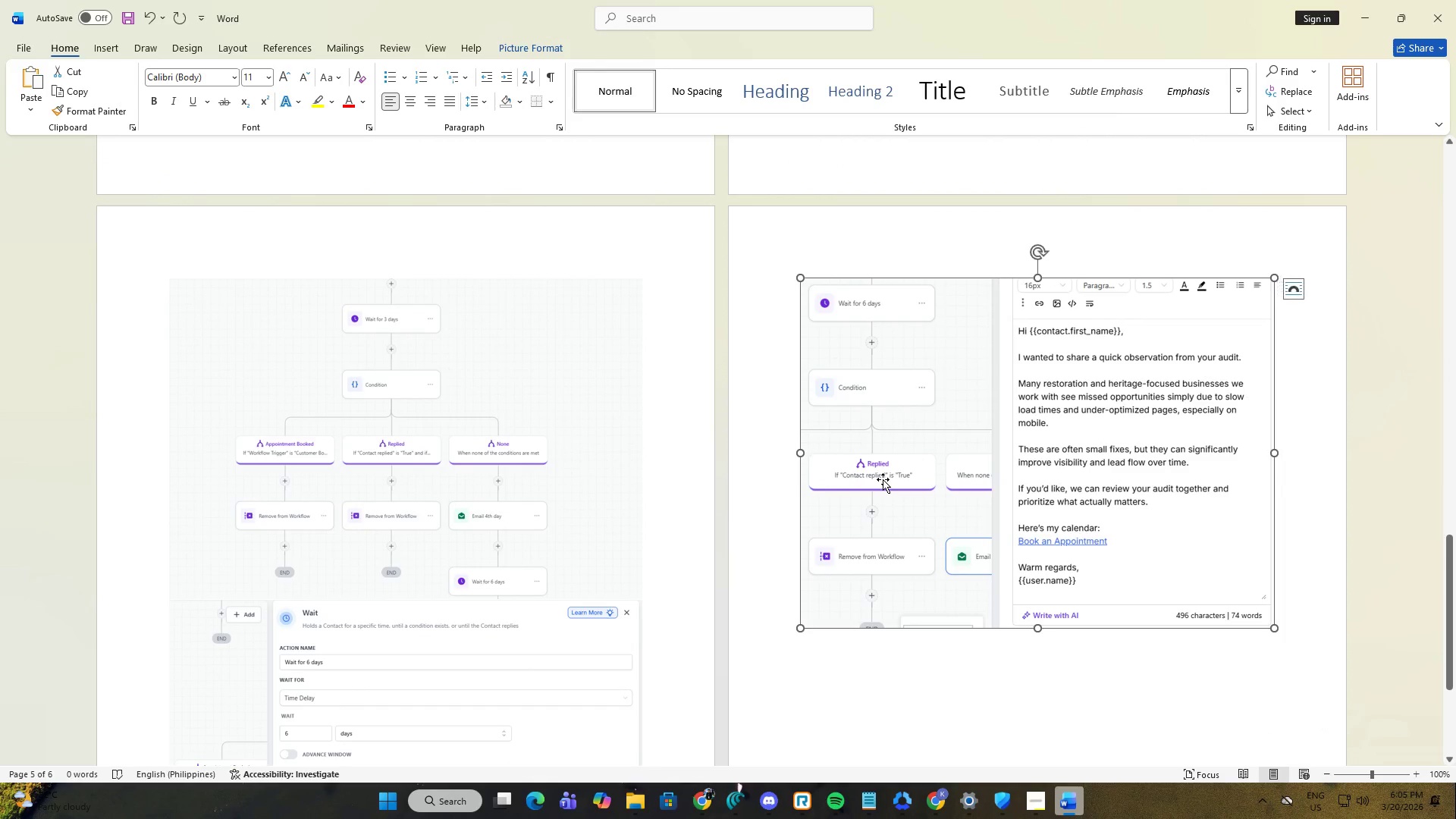 
scroll: coordinate [883, 485], scroll_direction: down, amount: 7.0
 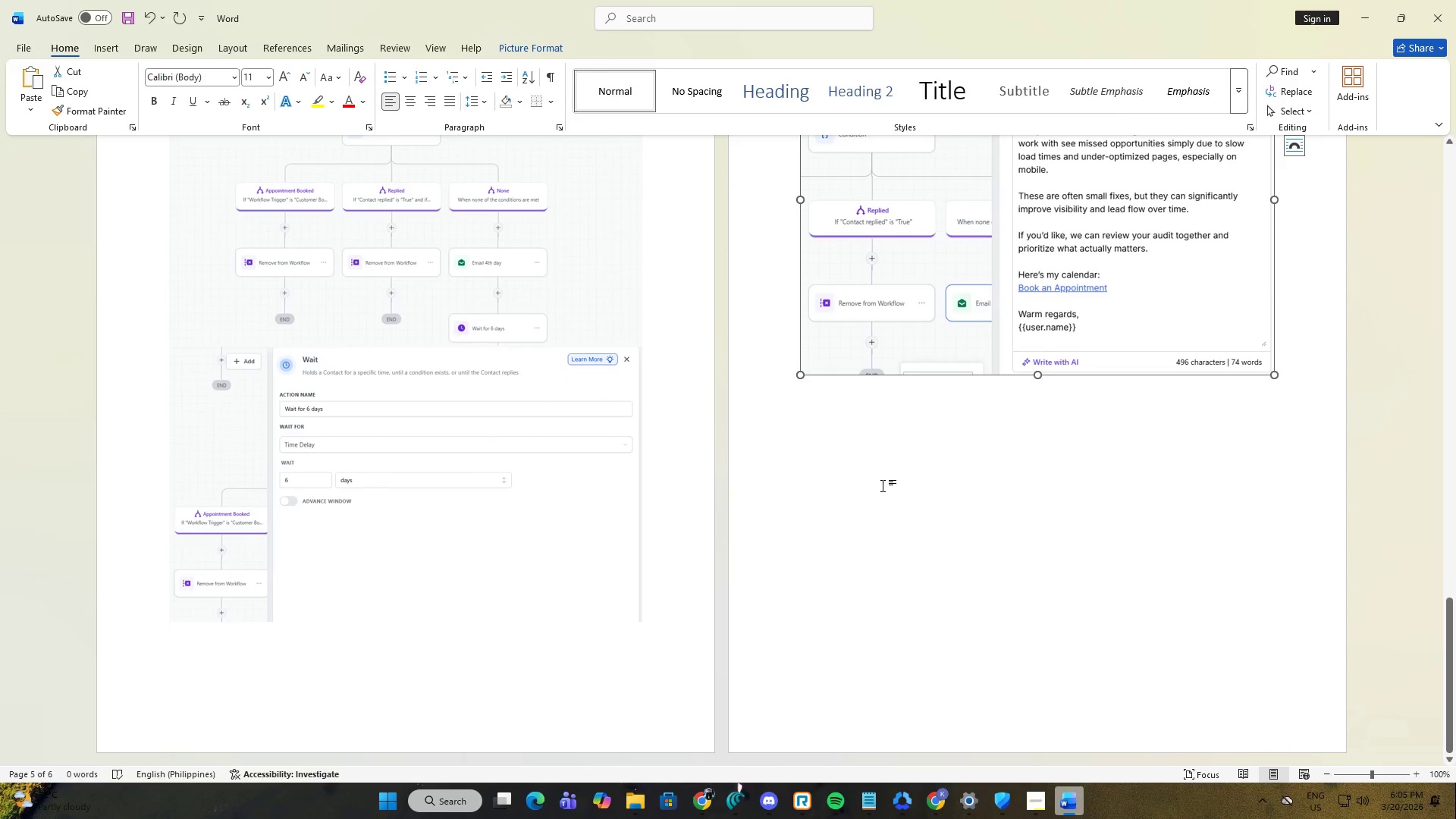 
key(Delete)
 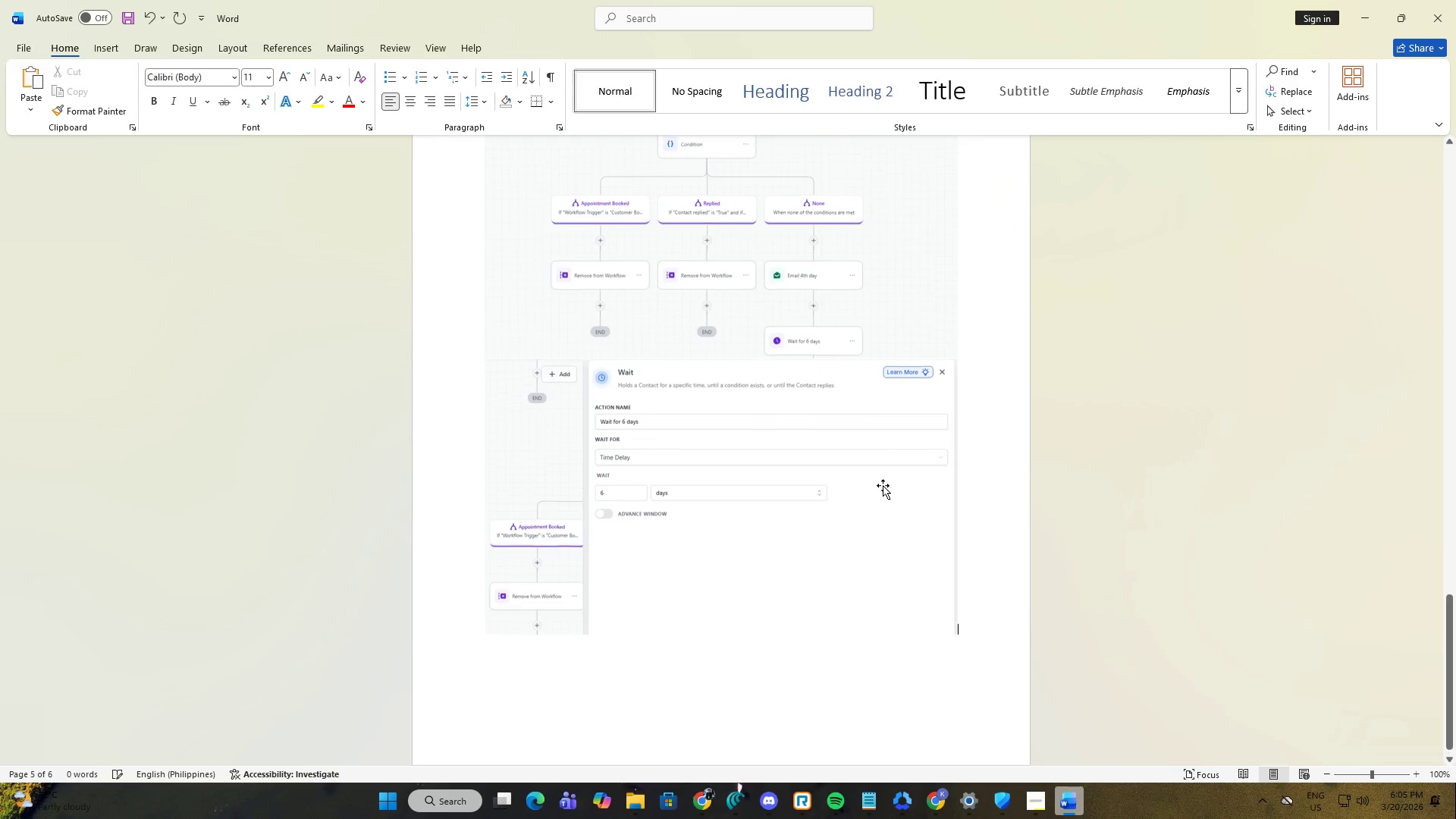 
scroll: coordinate [905, 577], scroll_direction: down, amount: 3.0
 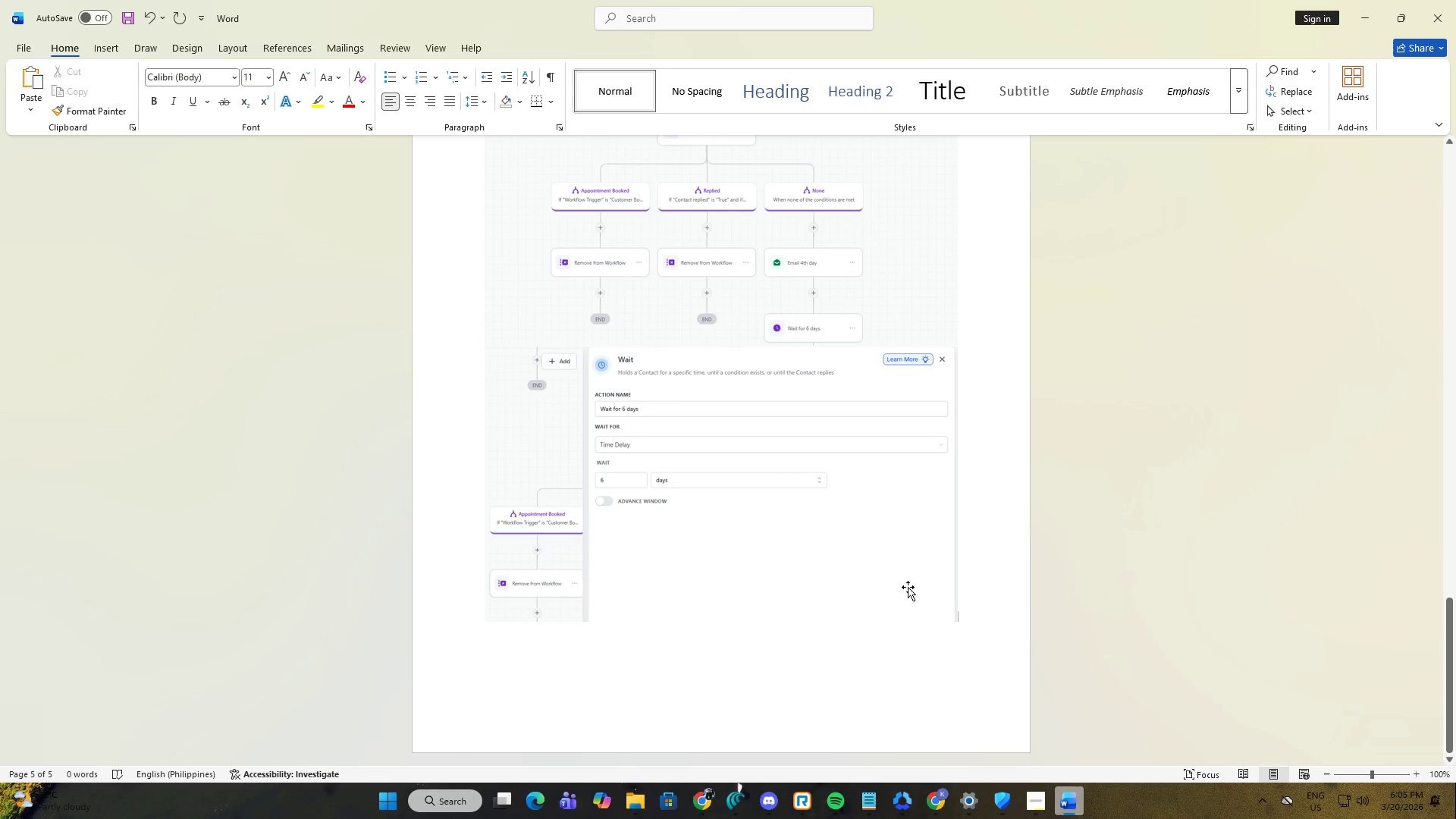 
key(Control+ControlLeft)
 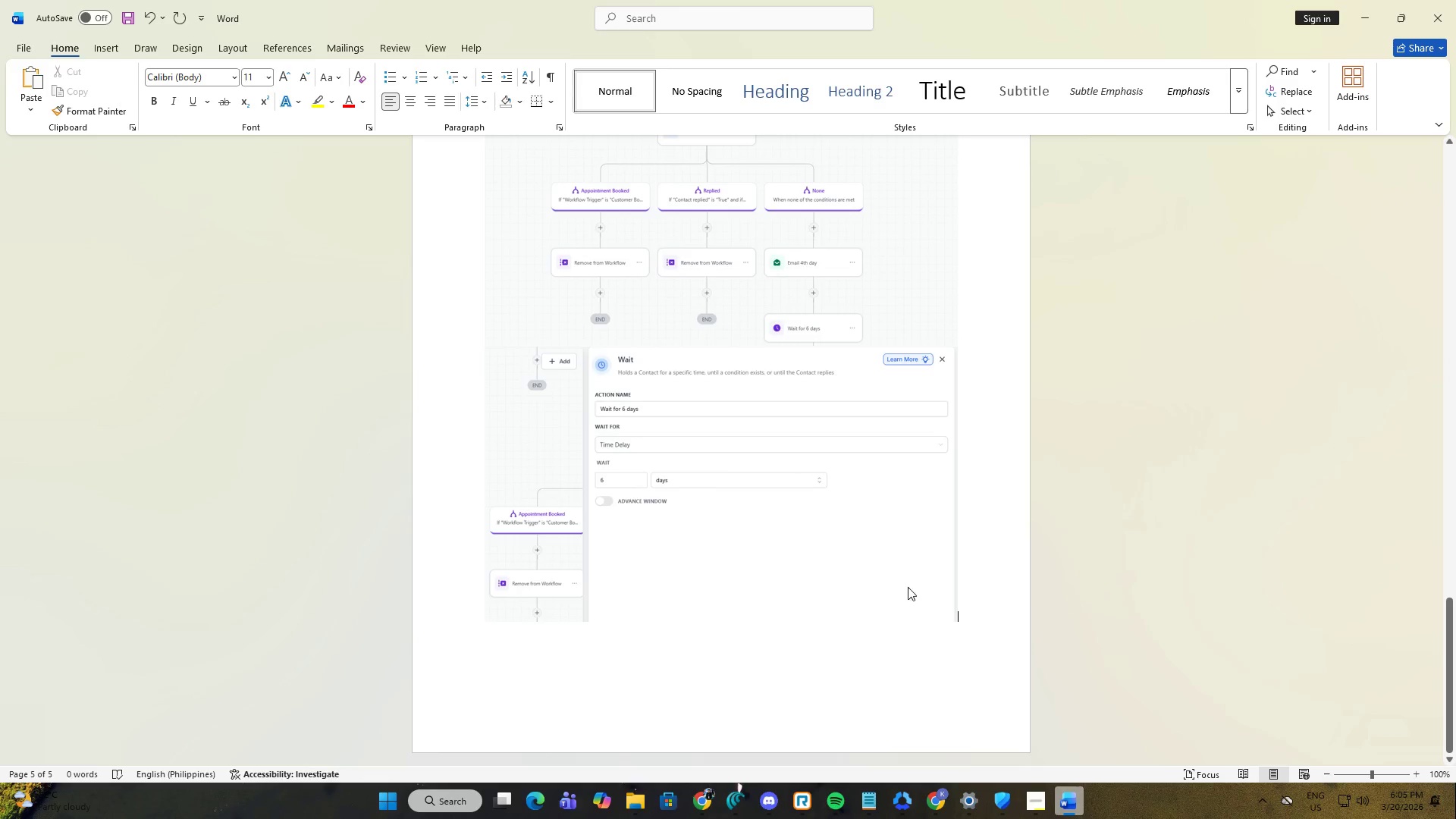 
key(Control+V)
 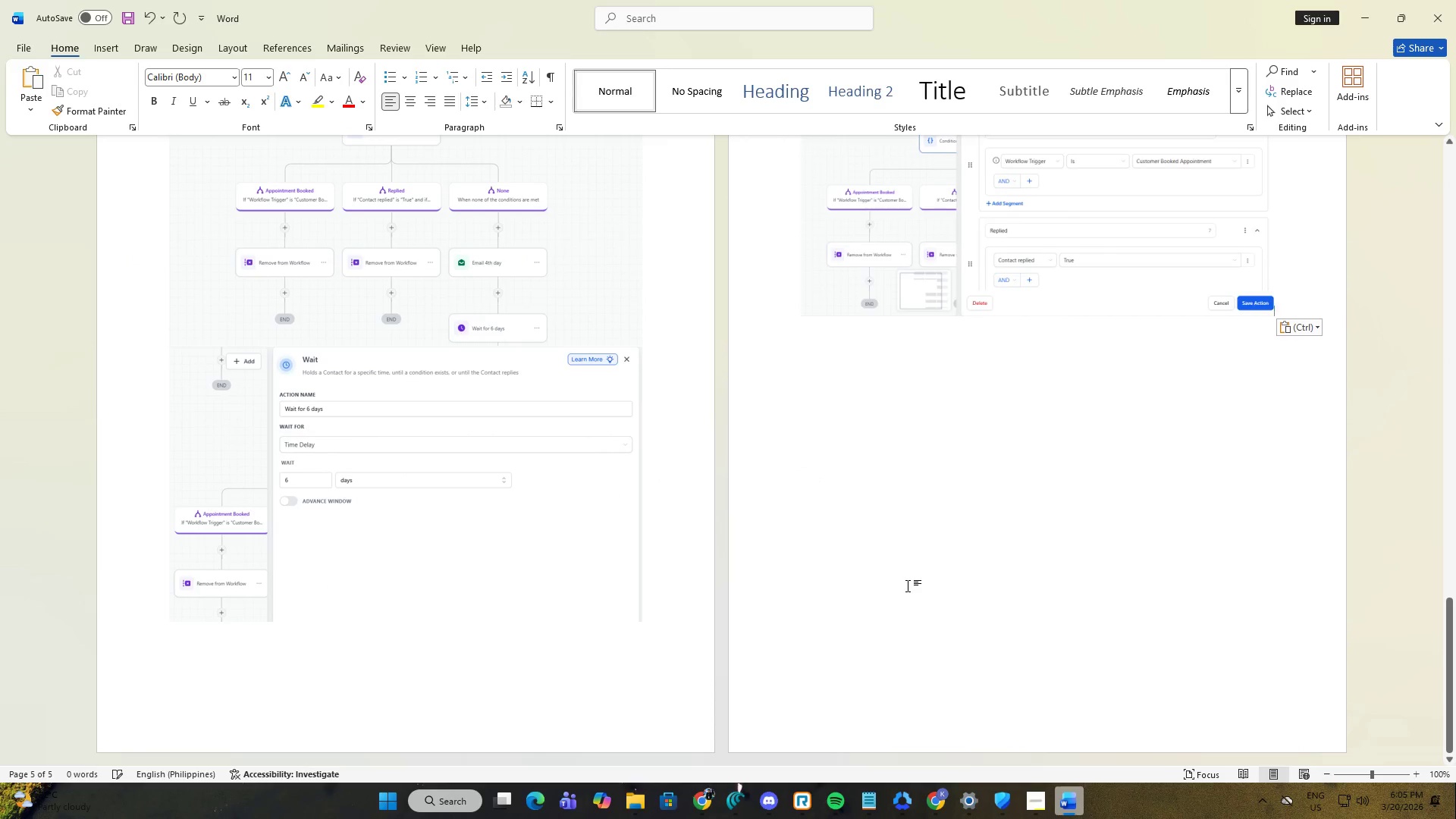 
scroll: coordinate [908, 584], scroll_direction: up, amount: 3.0
 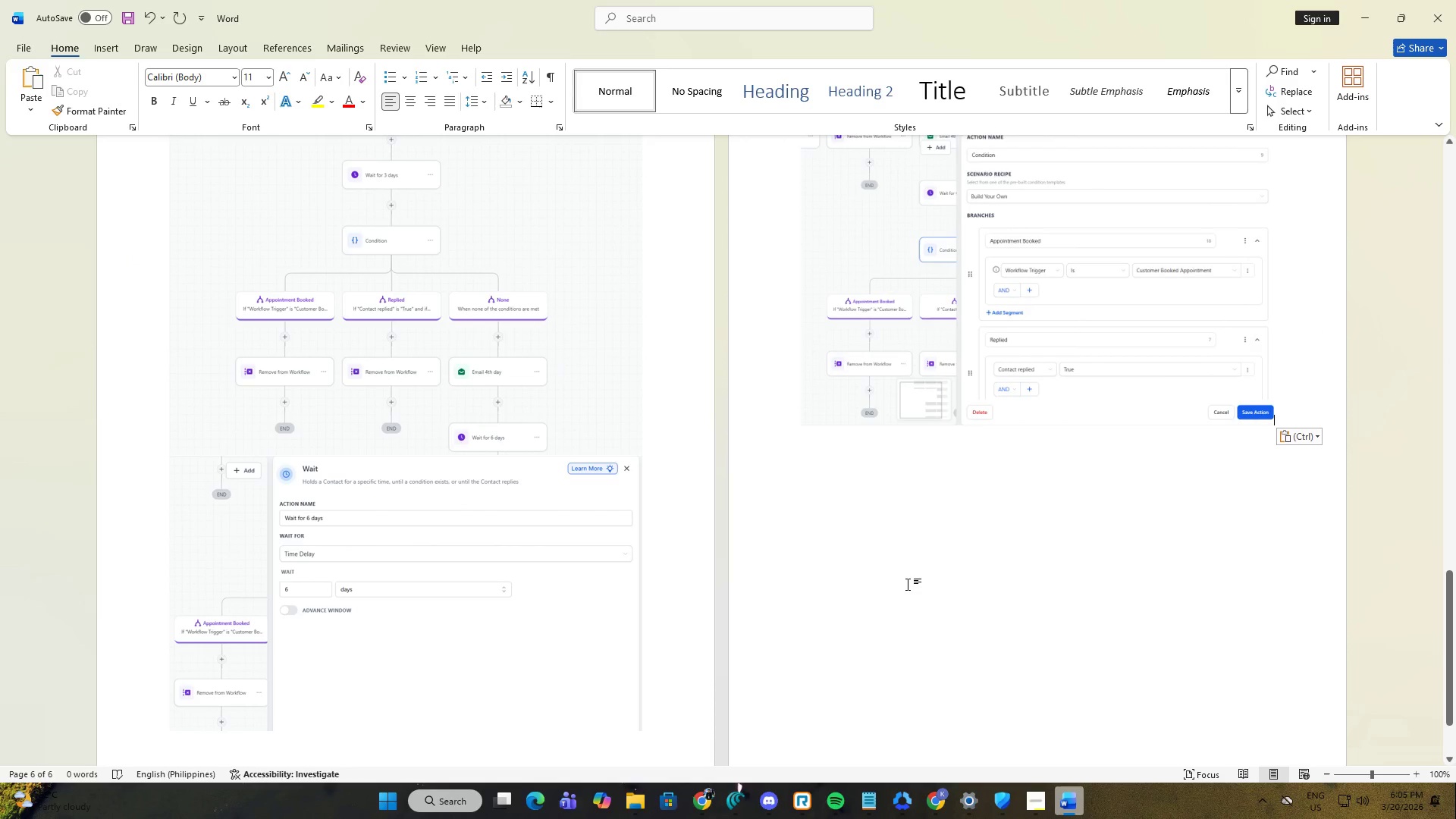 
key(Alt+AltLeft)
 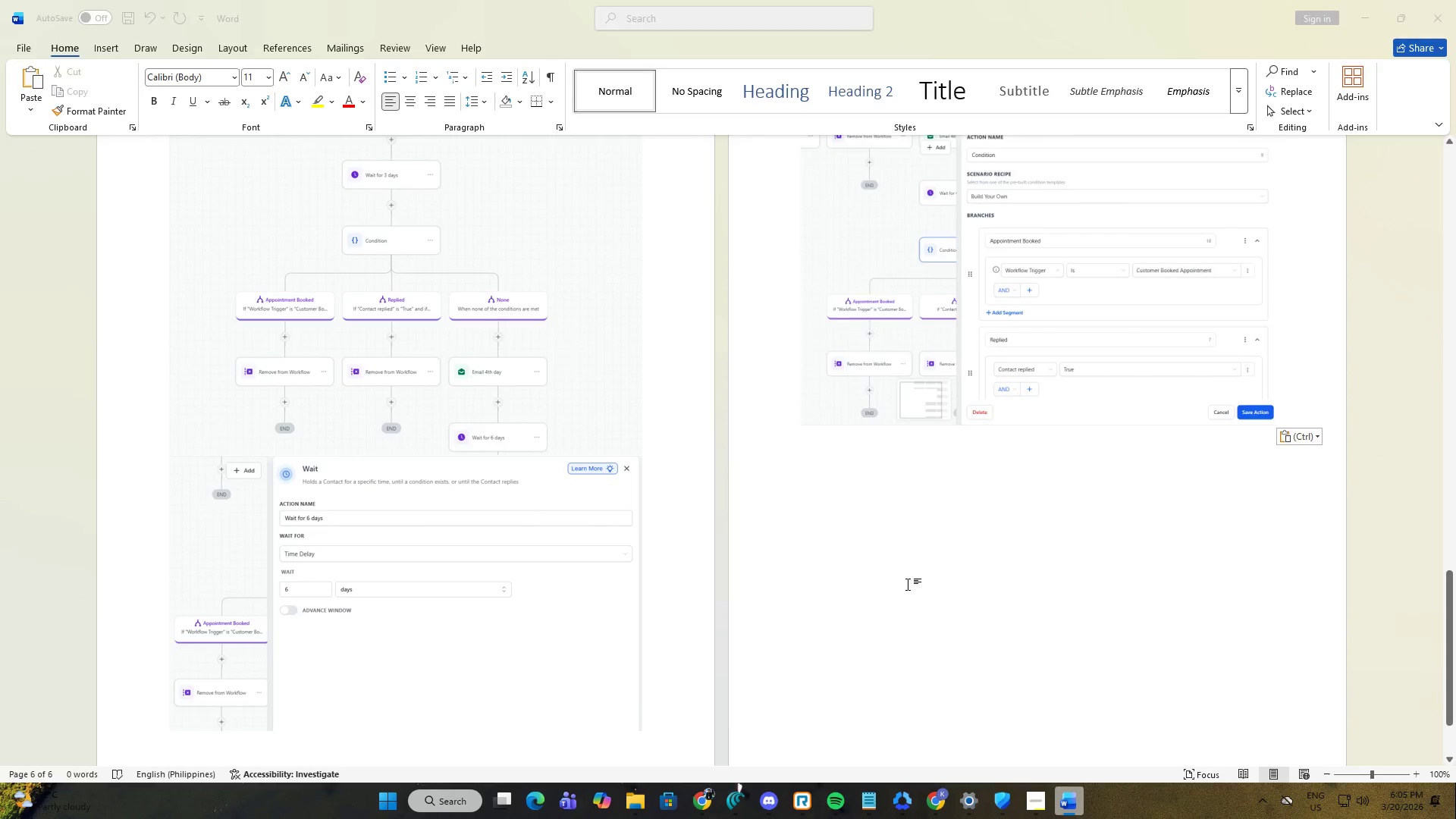 
key(Alt+Tab)
 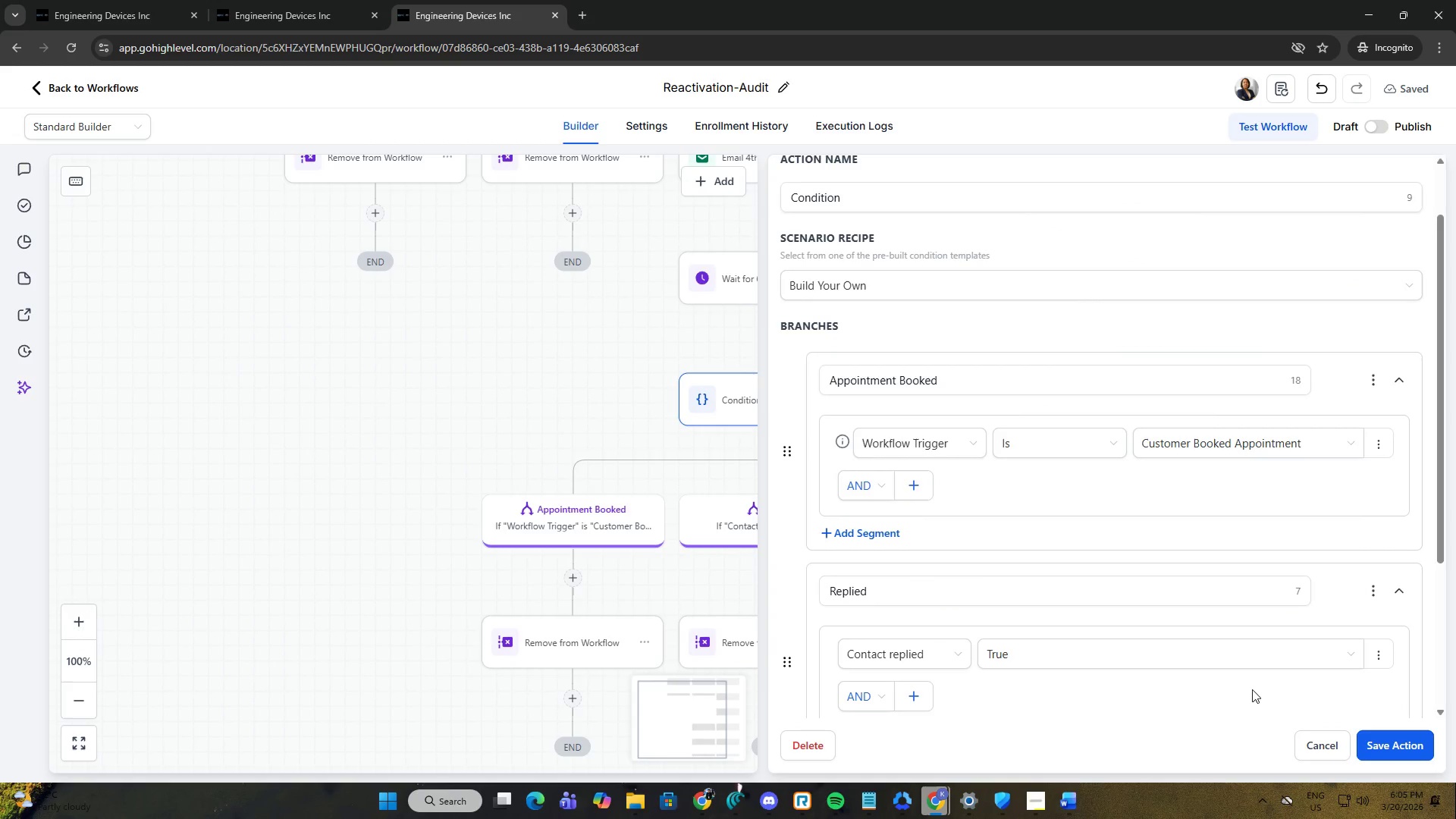 
left_click([1316, 745])
 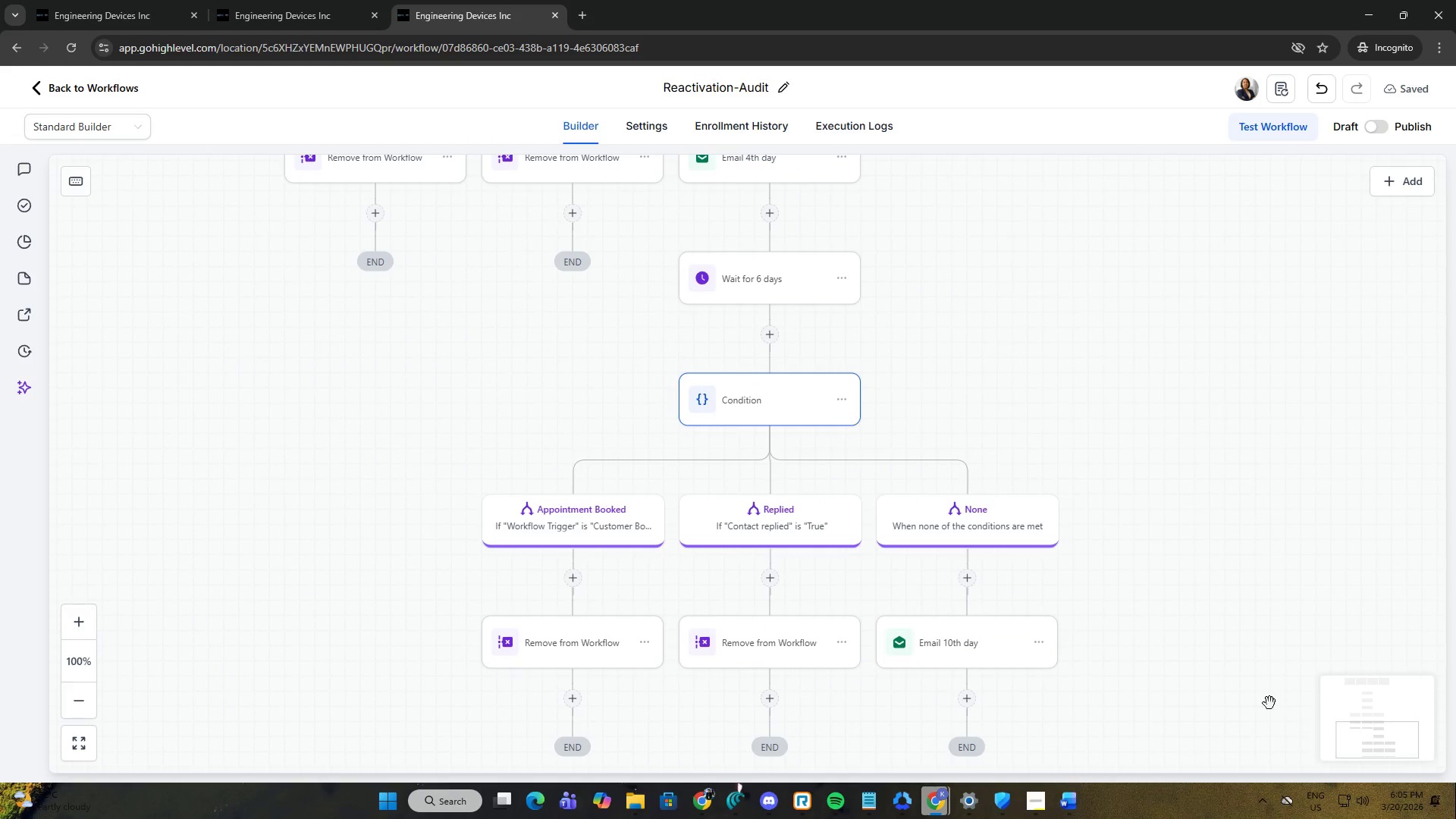 
scroll: coordinate [1137, 632], scroll_direction: down, amount: 3.0
 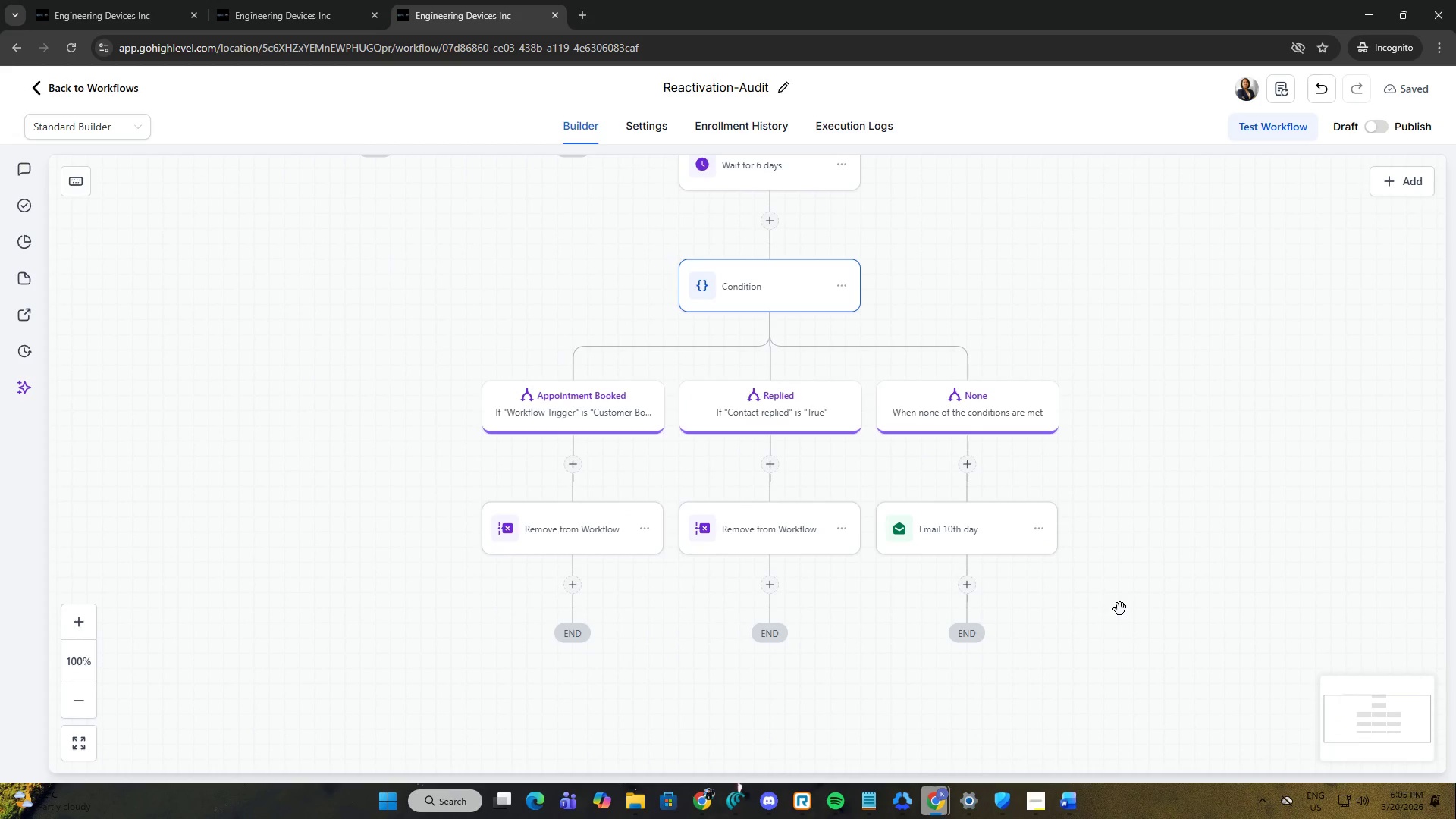 
scroll: coordinate [1120, 609], scroll_direction: up, amount: 1.0
 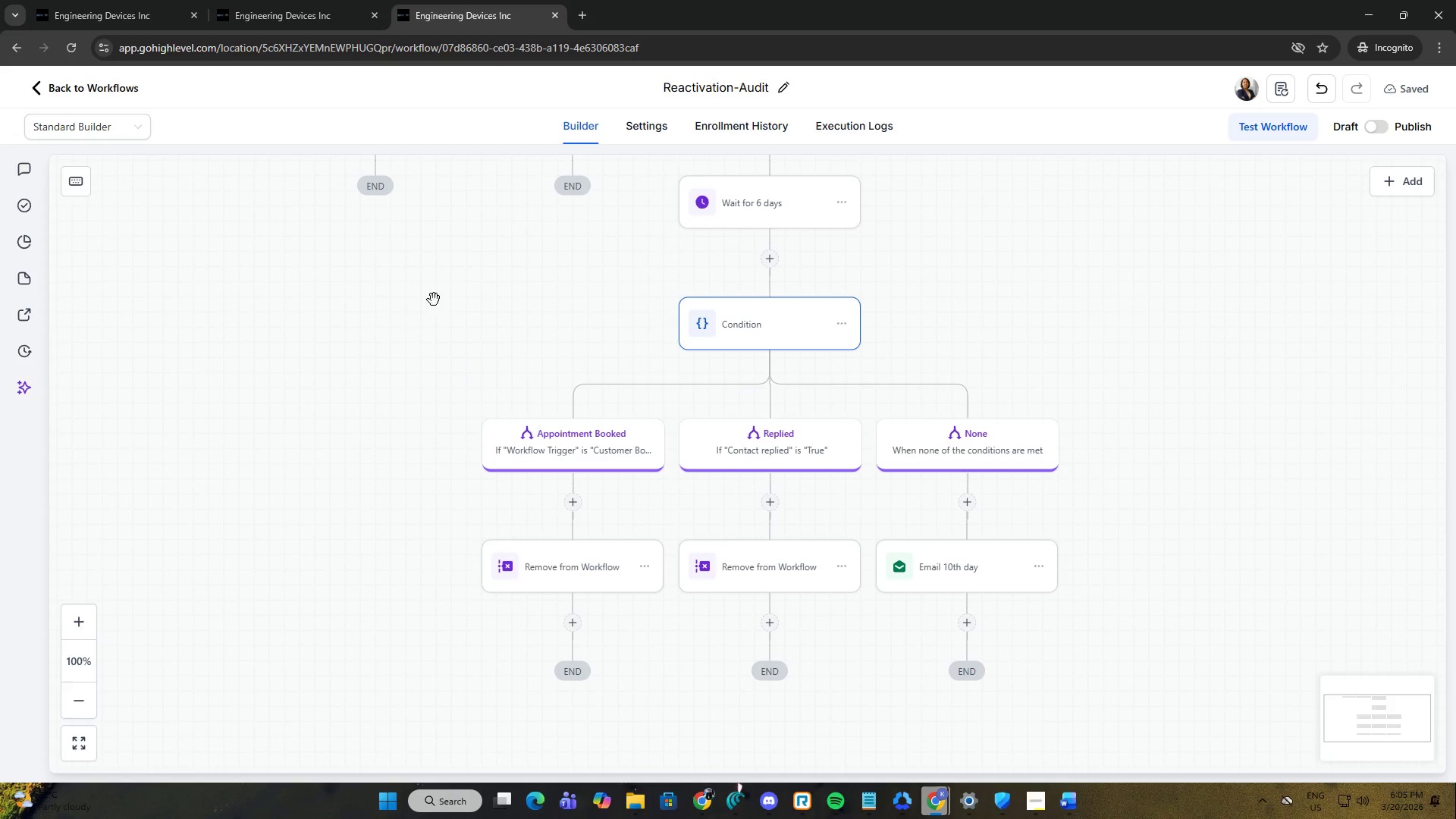 
key(PrintScreen)
 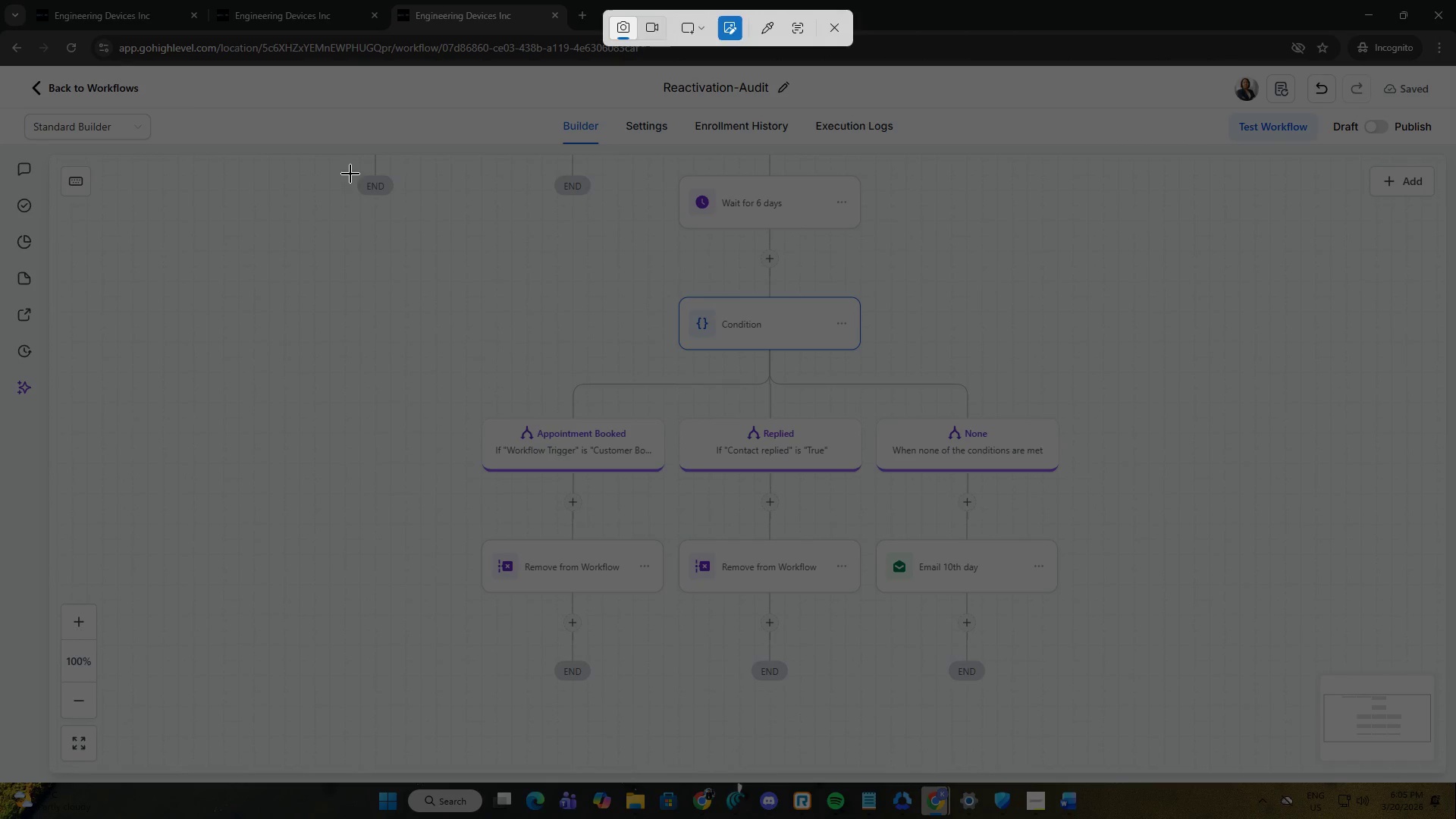 
left_click_drag(start_coordinate=[350, 175], to_coordinate=[1215, 731])
 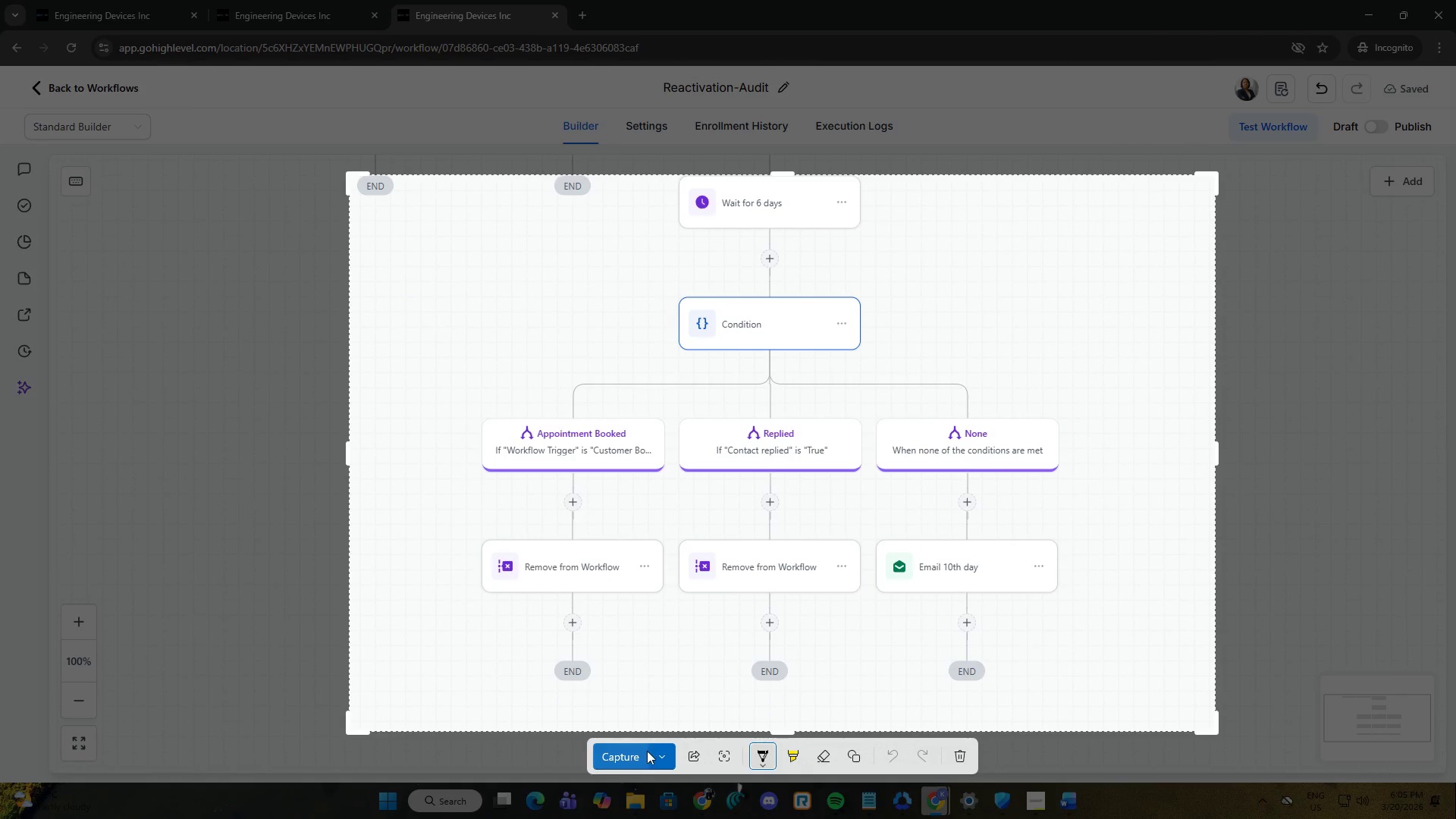 
left_click([654, 754])
 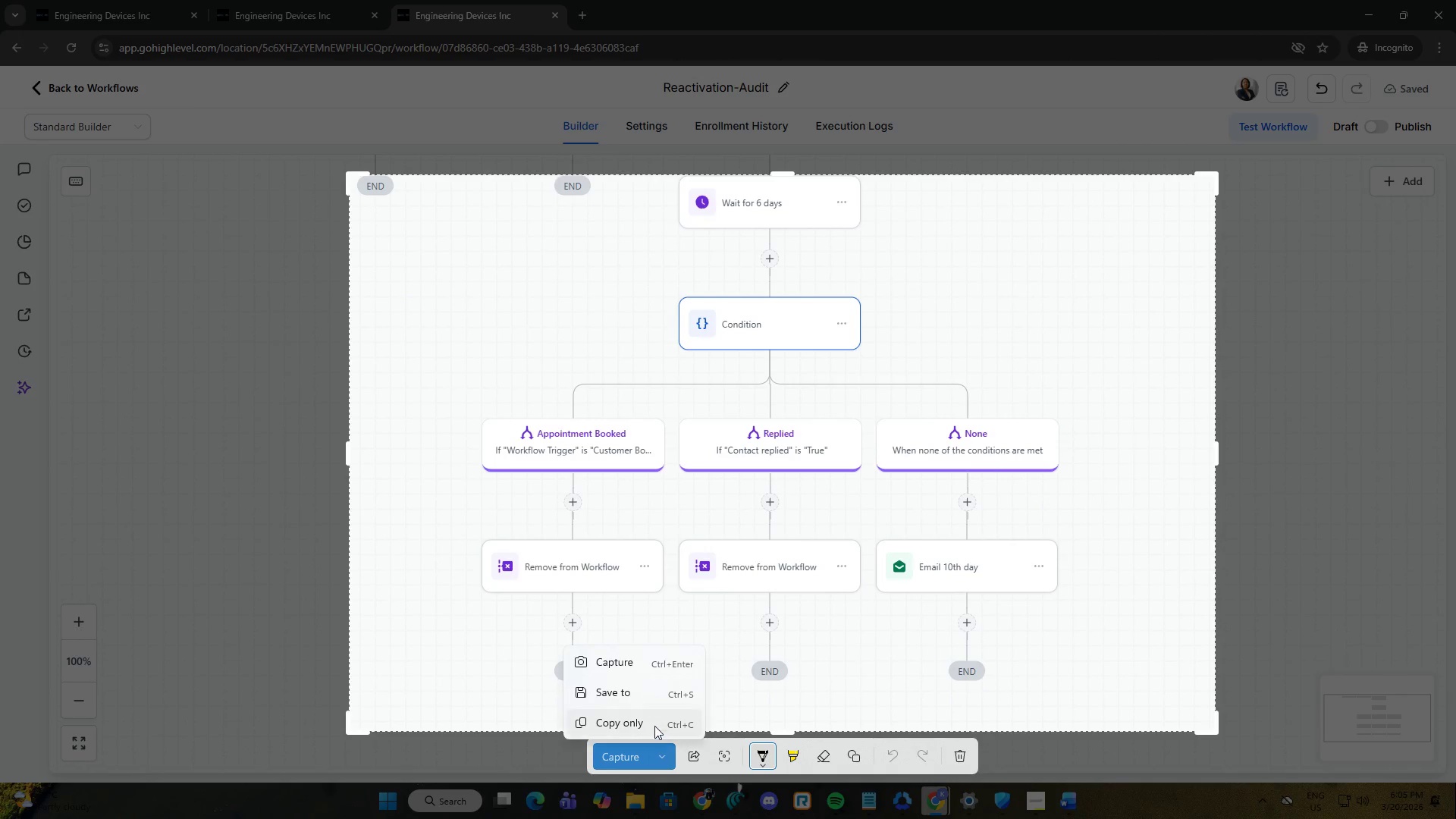 
left_click([654, 726])
 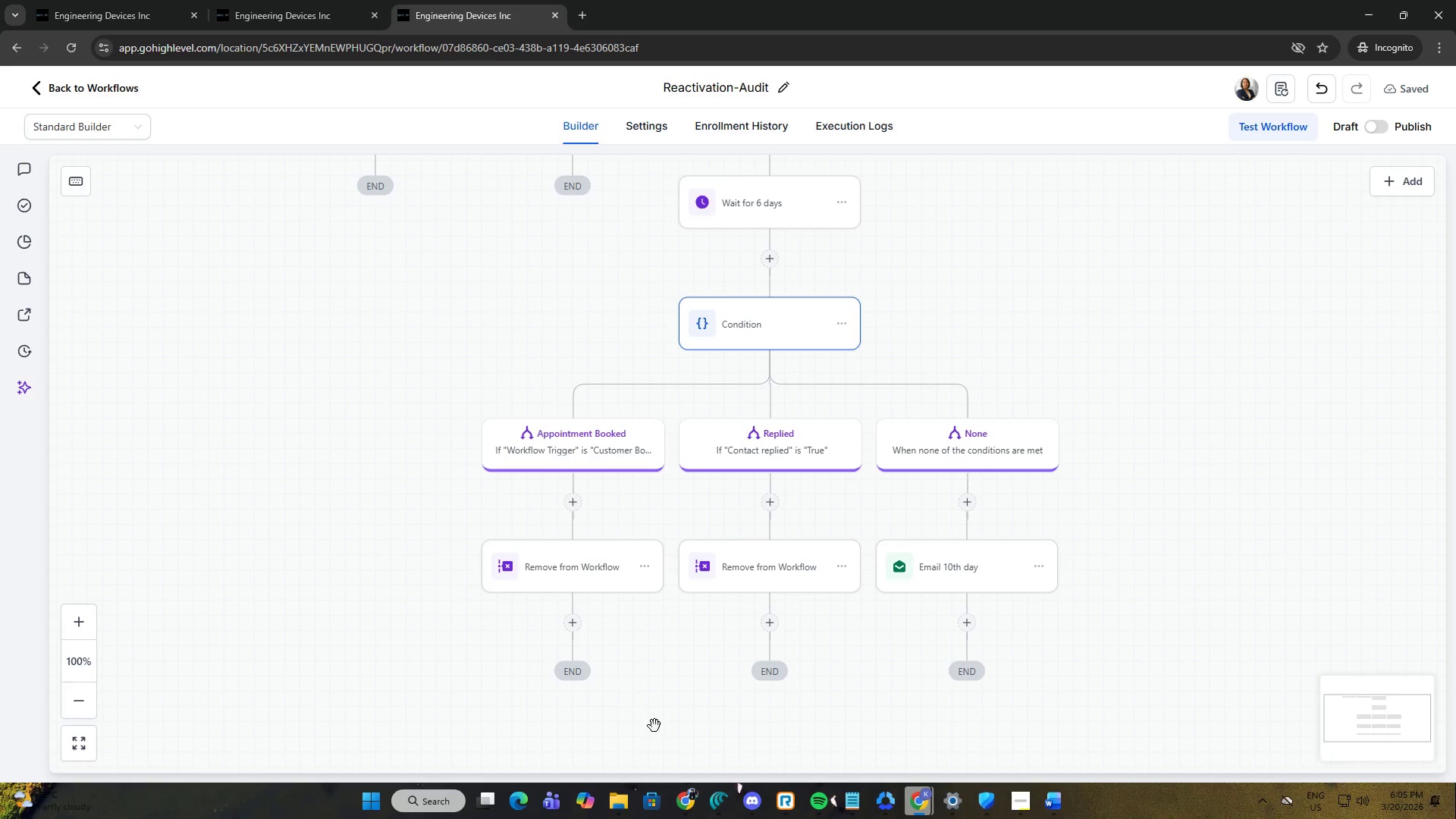 
key(Alt+AltLeft)
 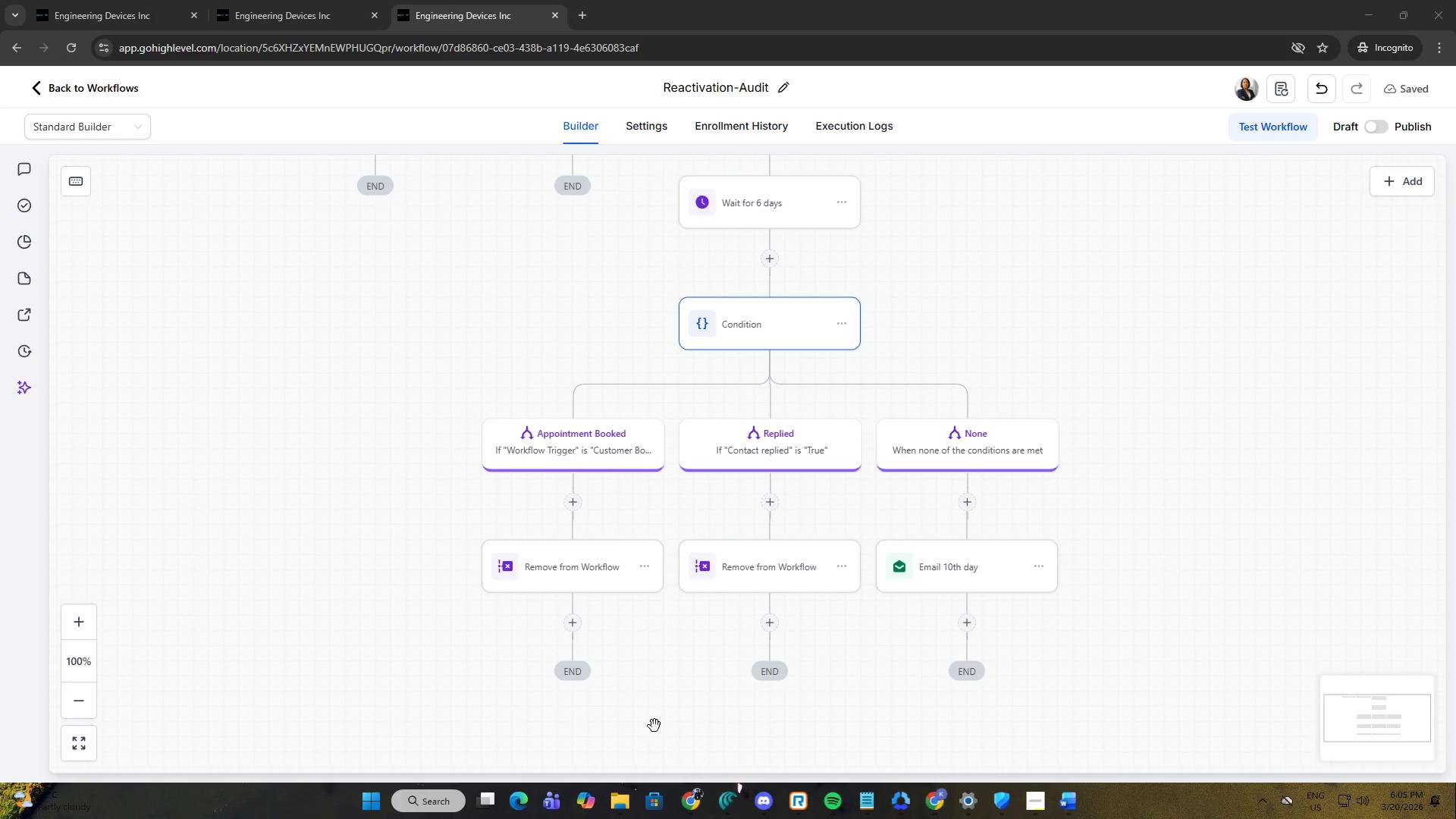 
key(Alt+Tab)
 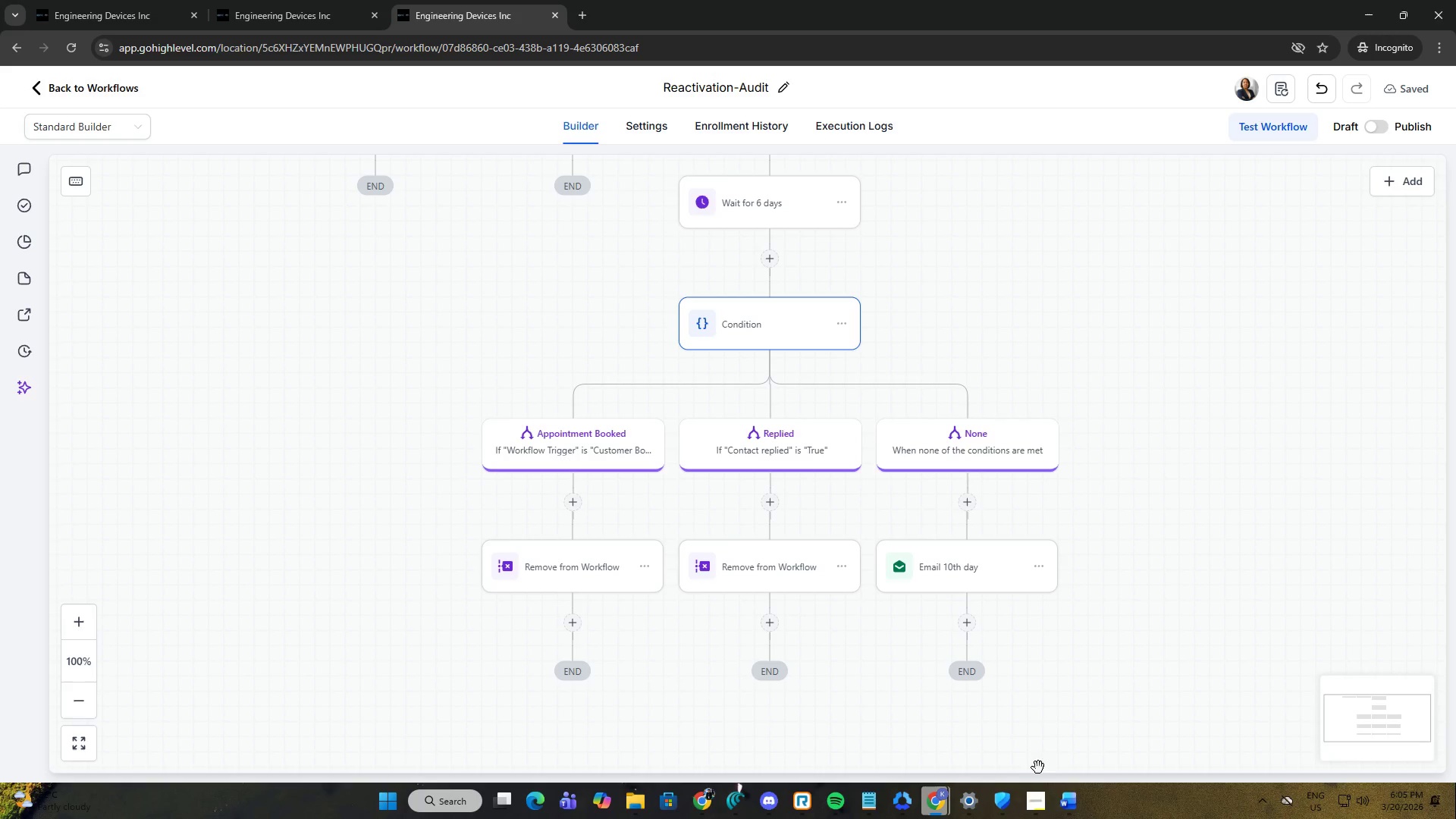 
left_click([1073, 794])
 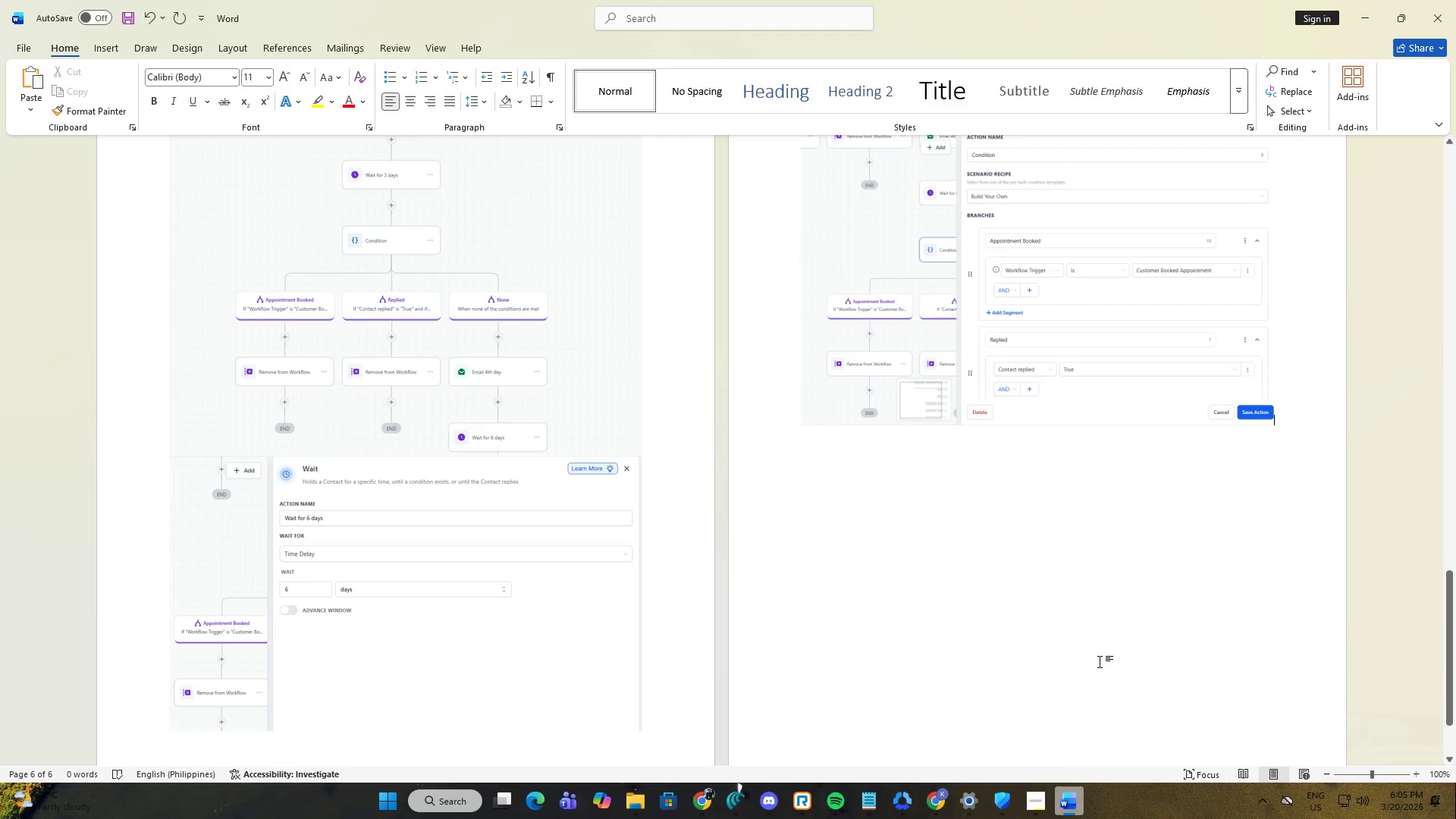 
left_click([1025, 585])
 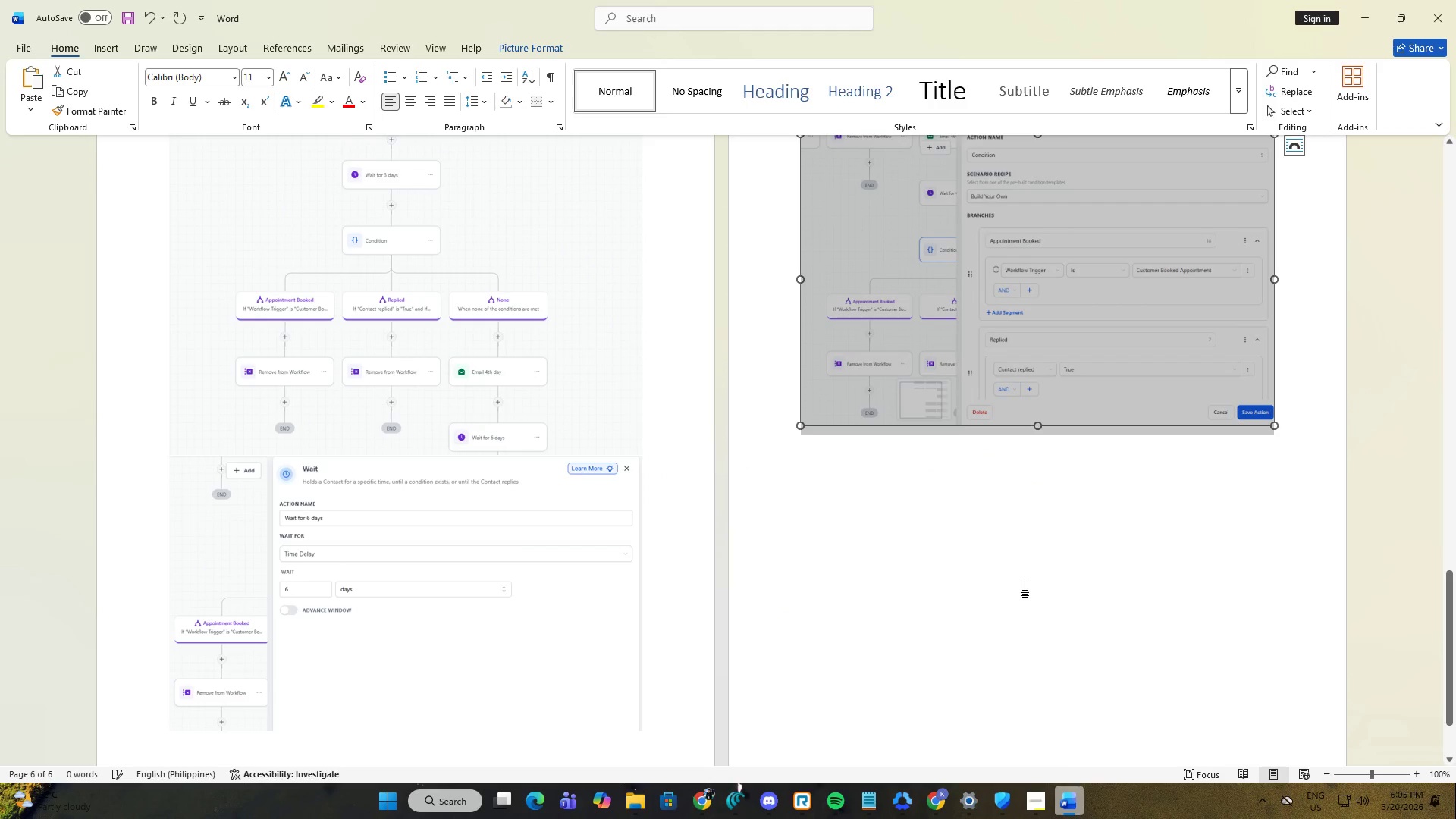 
left_click([1029, 554])
 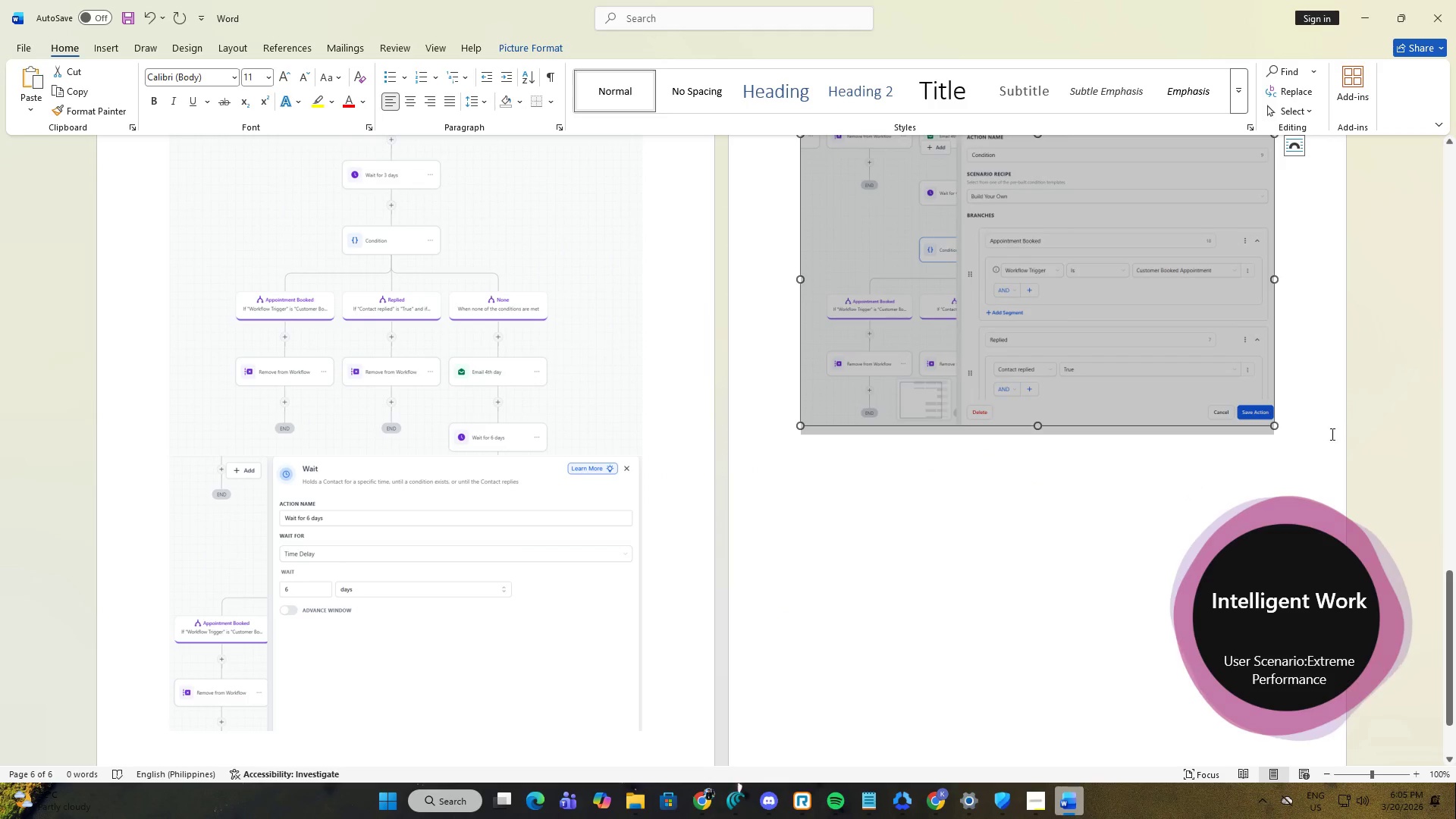 
left_click([1338, 428])
 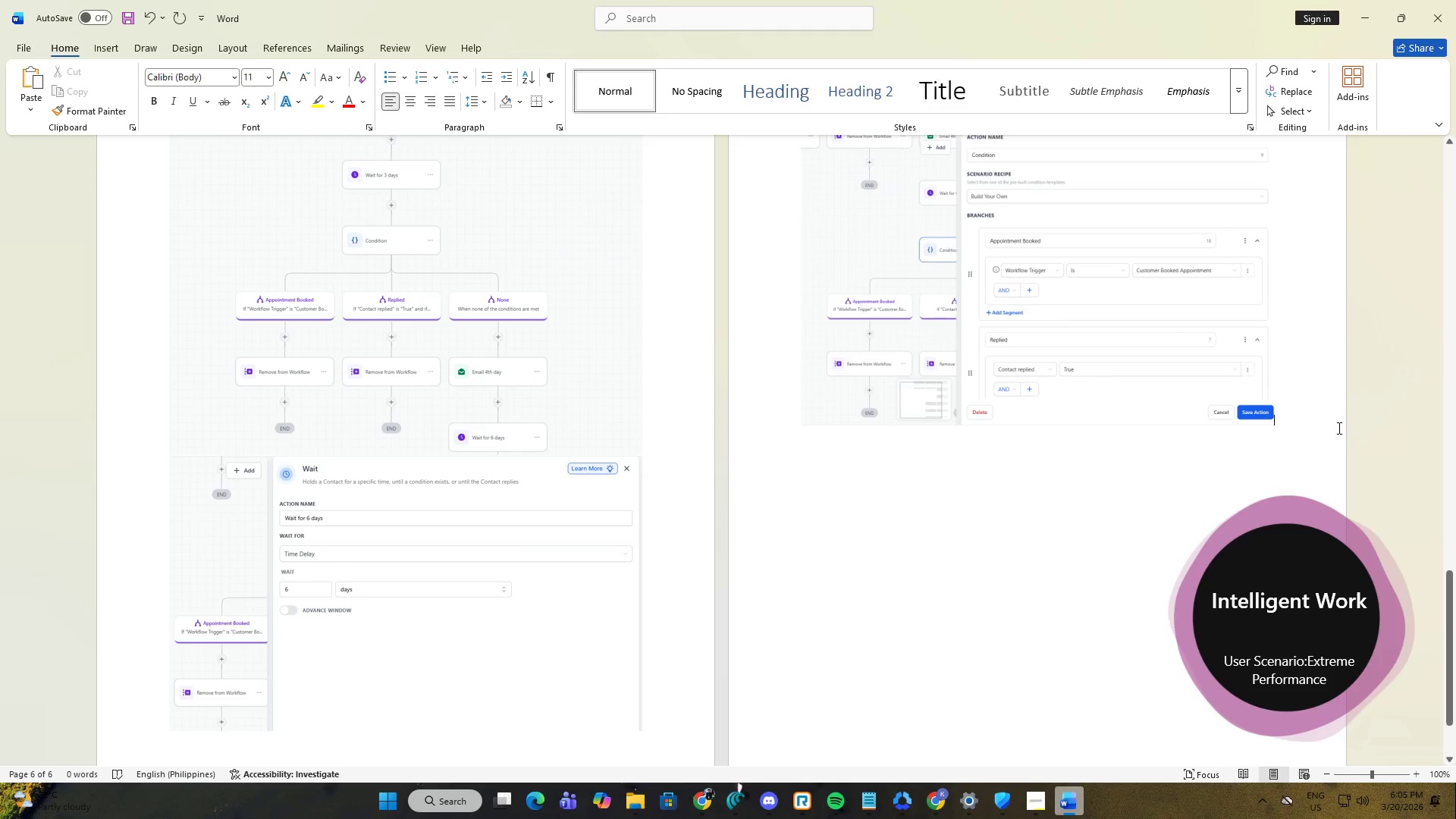 
key(Control+ControlLeft)
 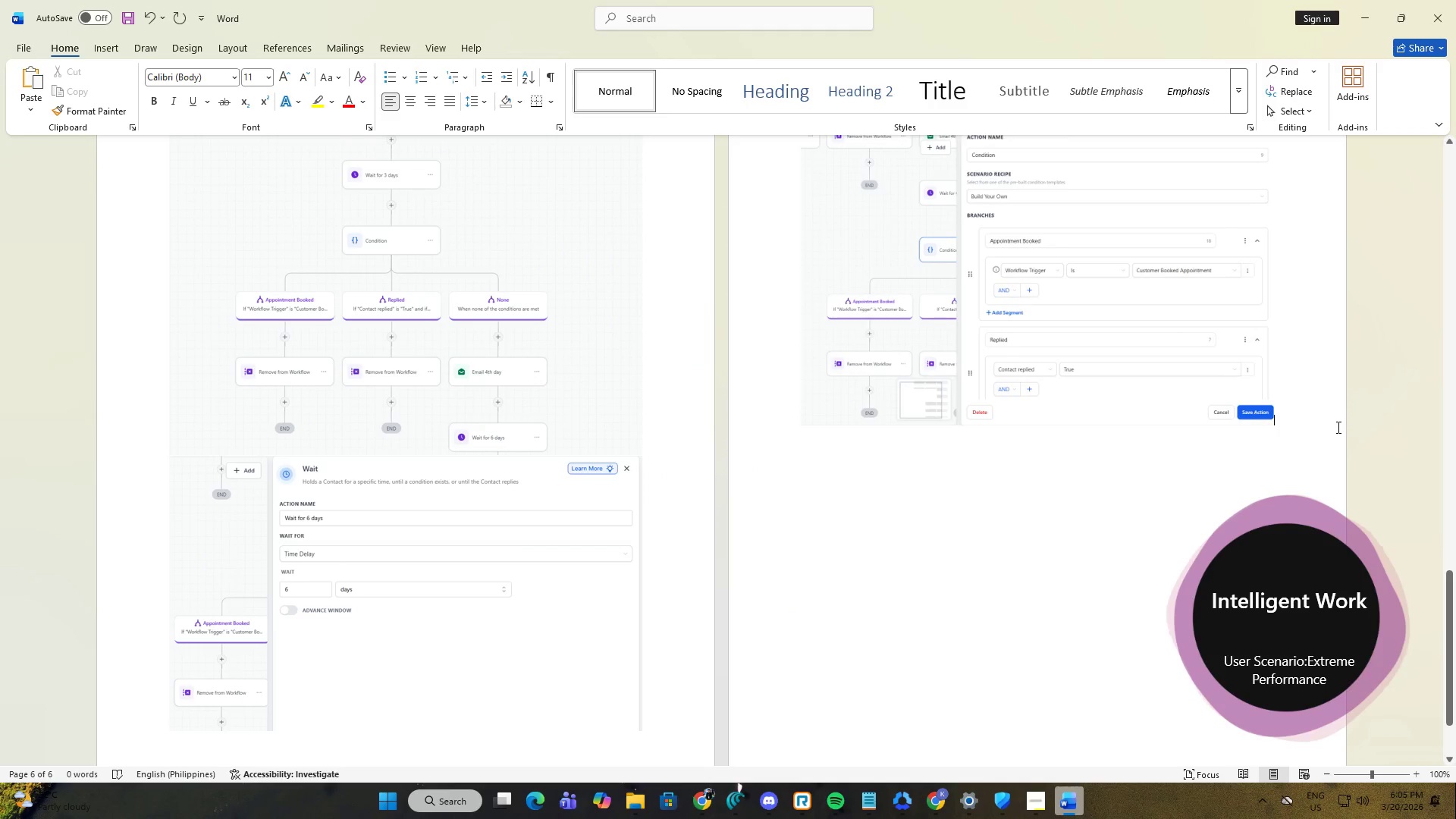 
key(Control+V)
 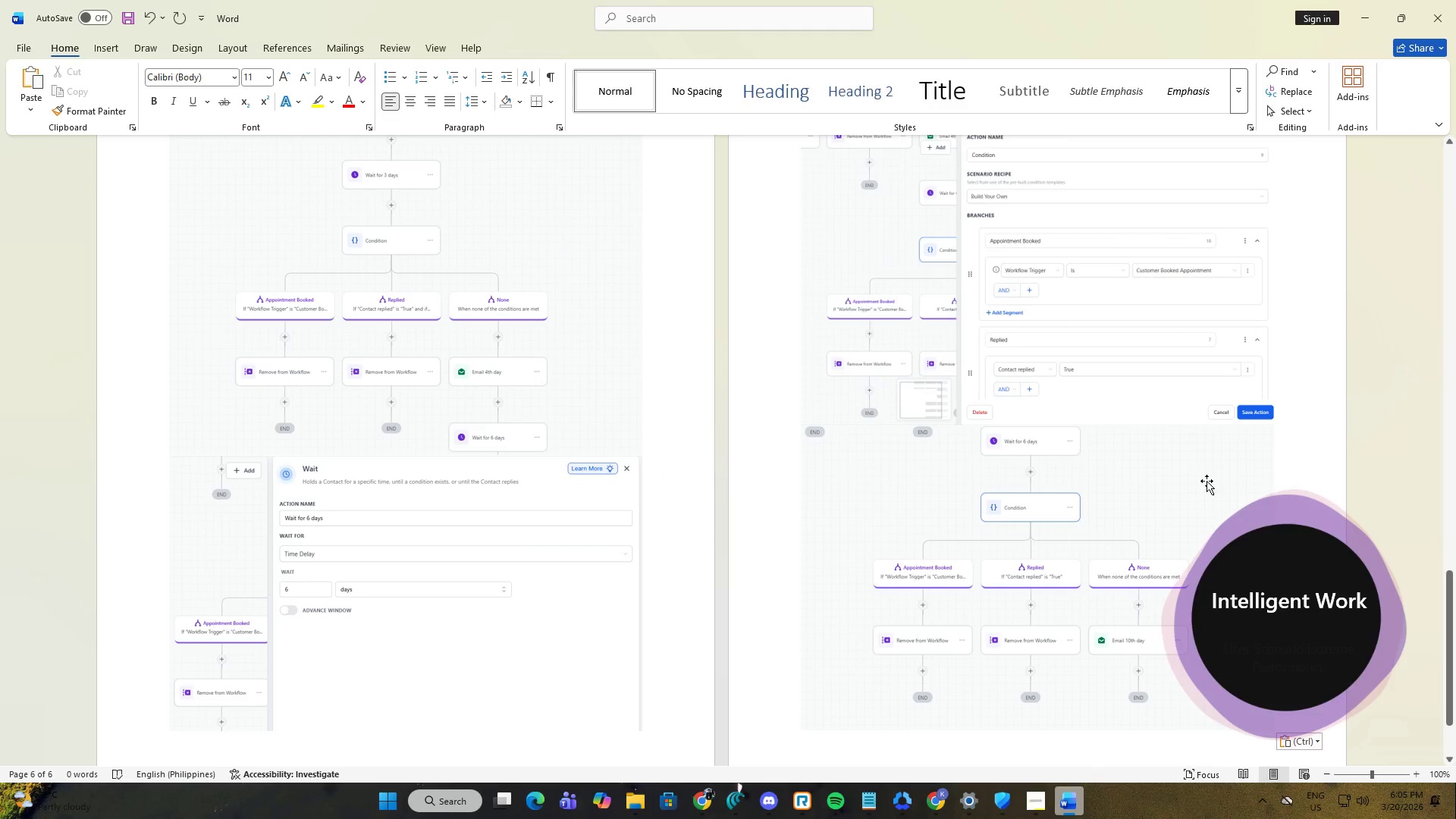 
scroll: coordinate [1015, 493], scroll_direction: up, amount: 16.0
 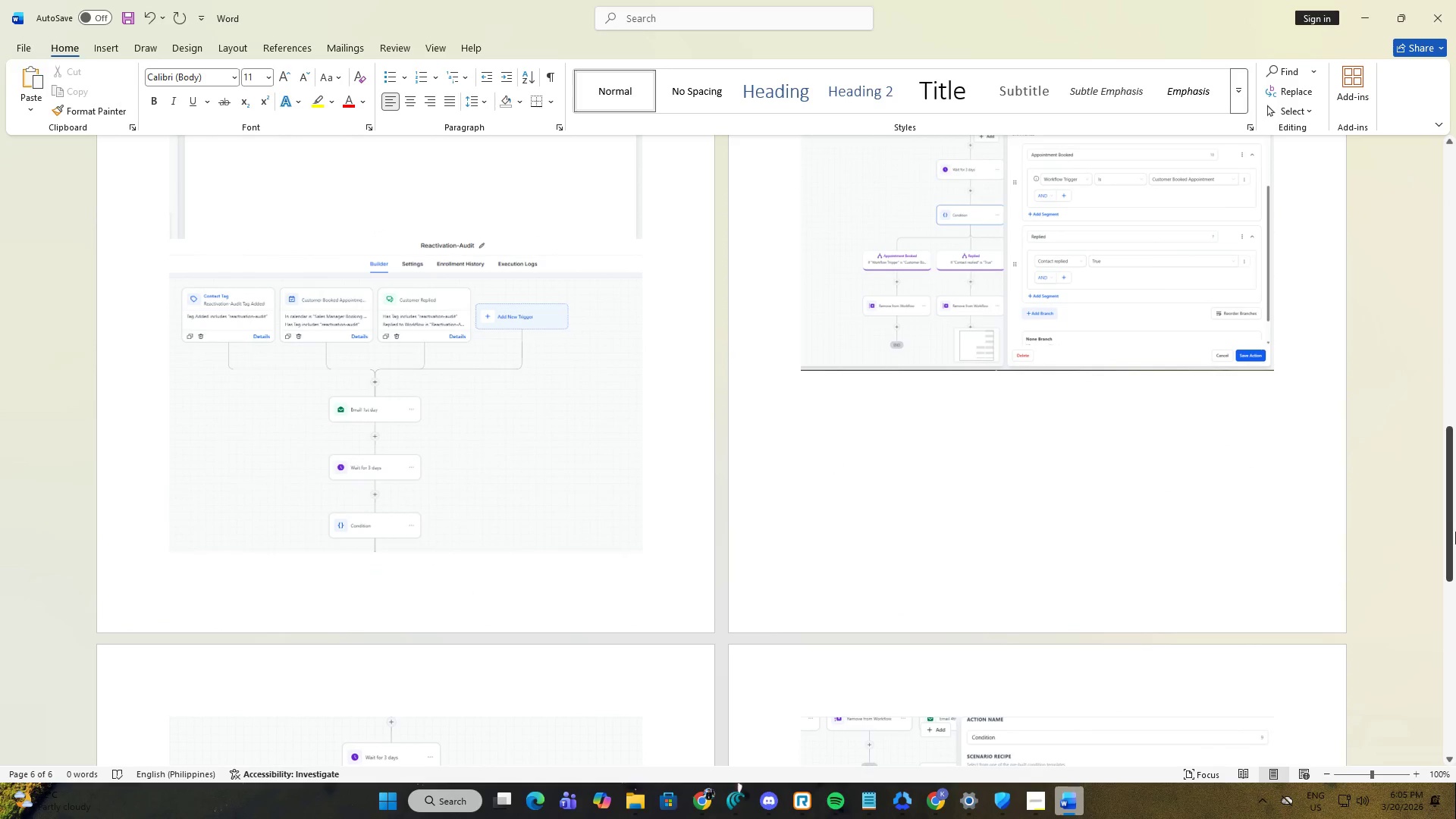 
left_click_drag(start_coordinate=[1455, 532], to_coordinate=[1455, 294])
 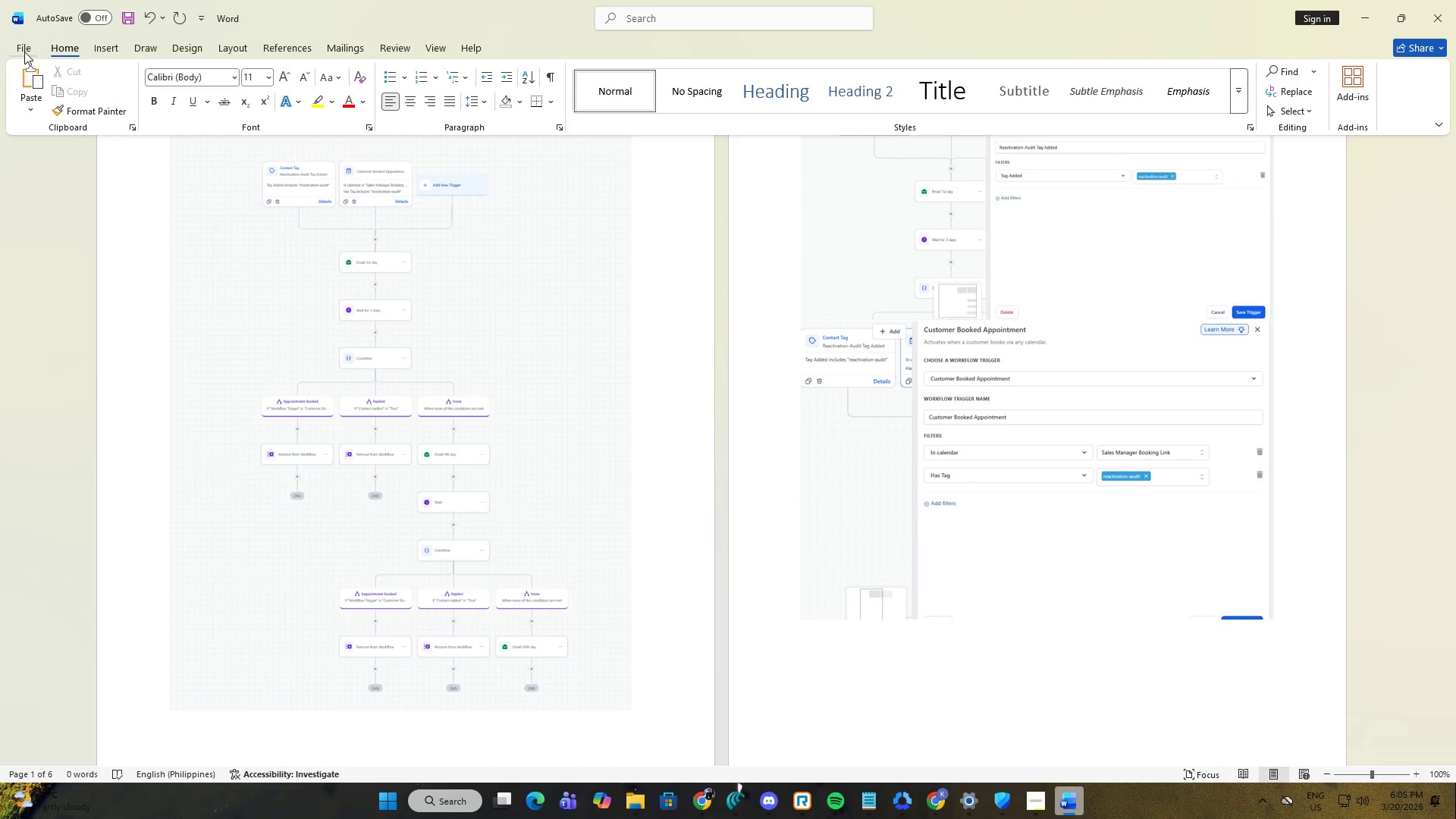 
left_click([24, 52])
 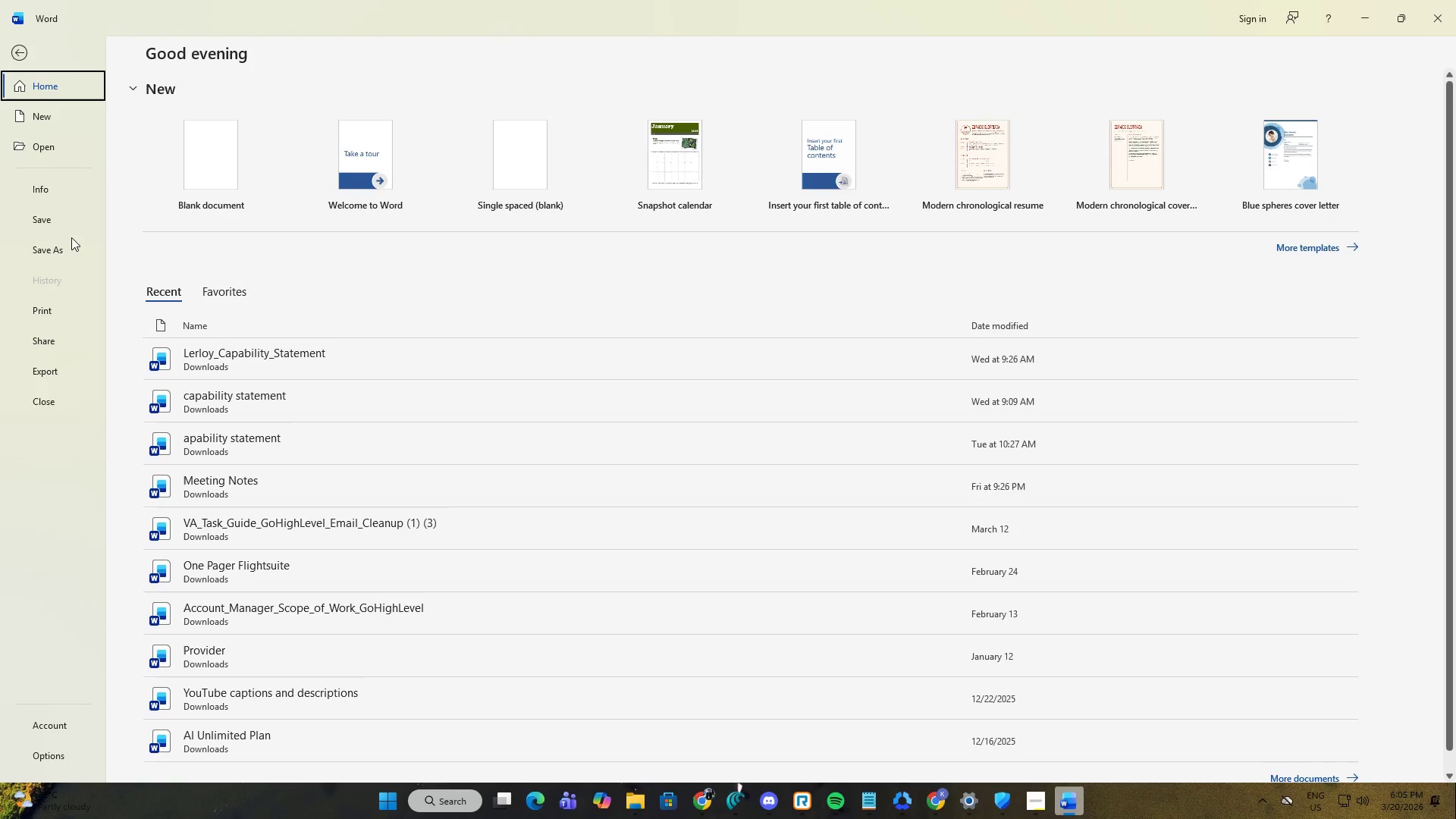 
left_click([58, 256])
 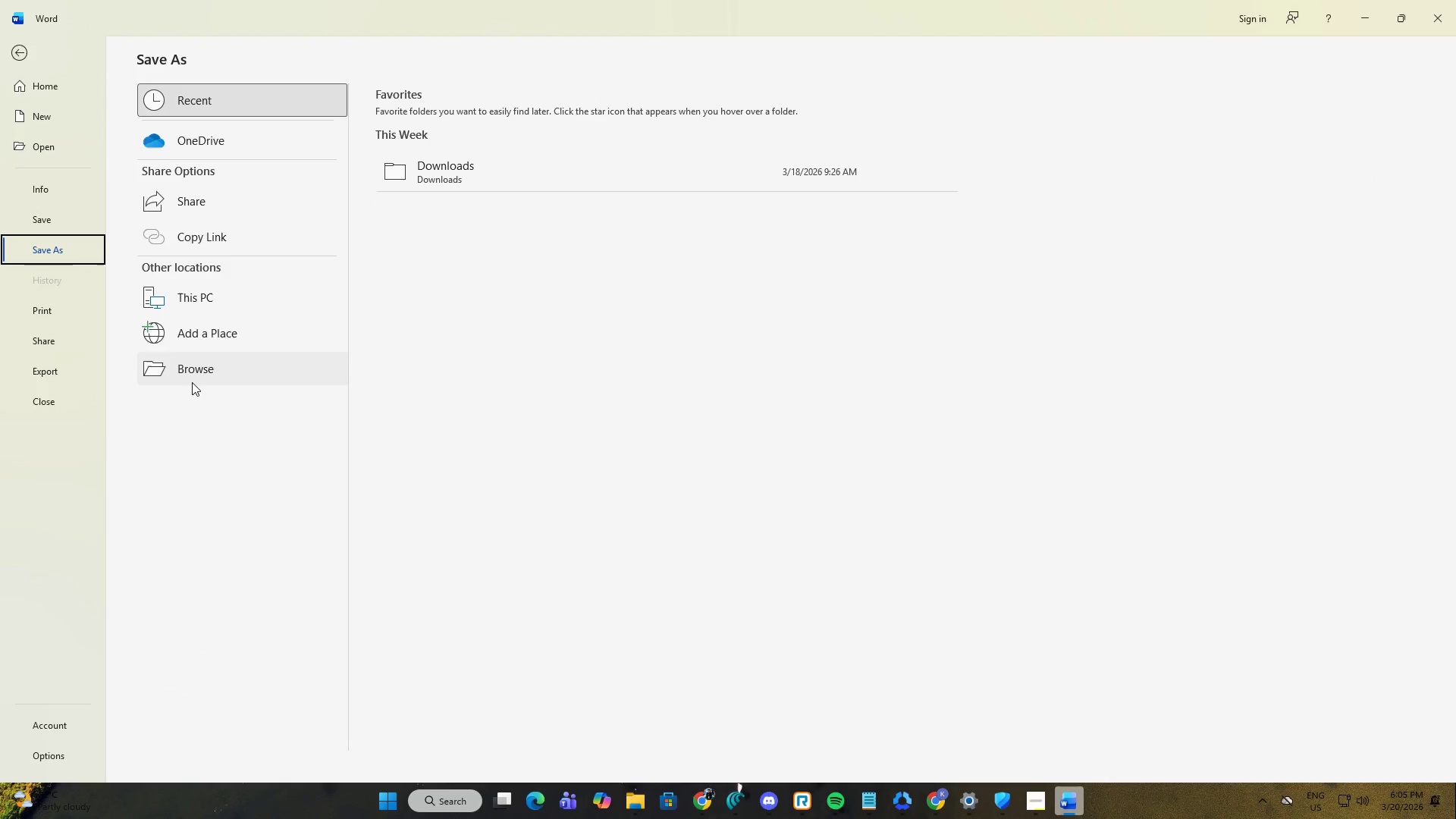 
left_click([193, 377])
 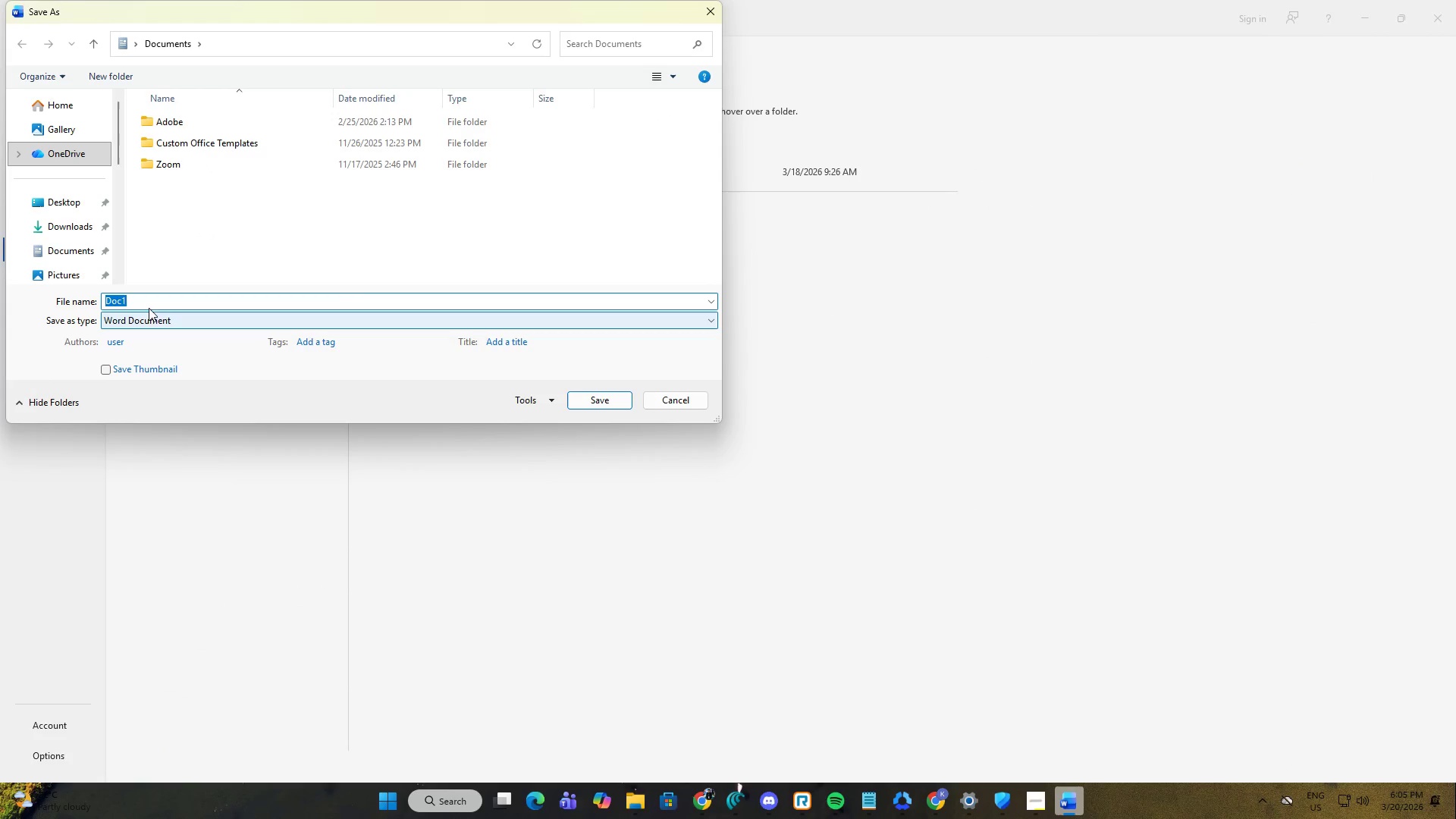 
left_click([72, 234])
 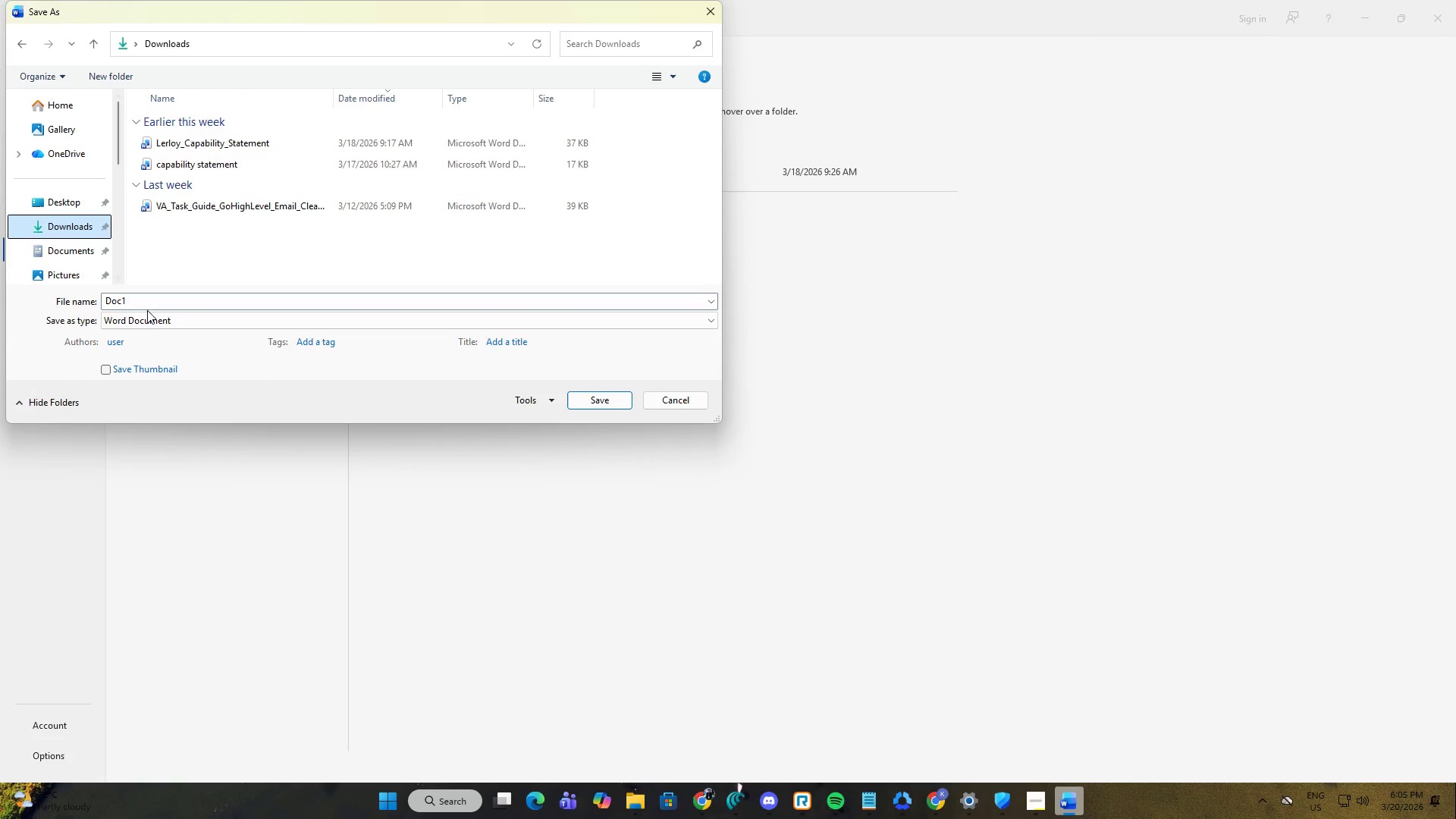 
left_click([149, 320])
 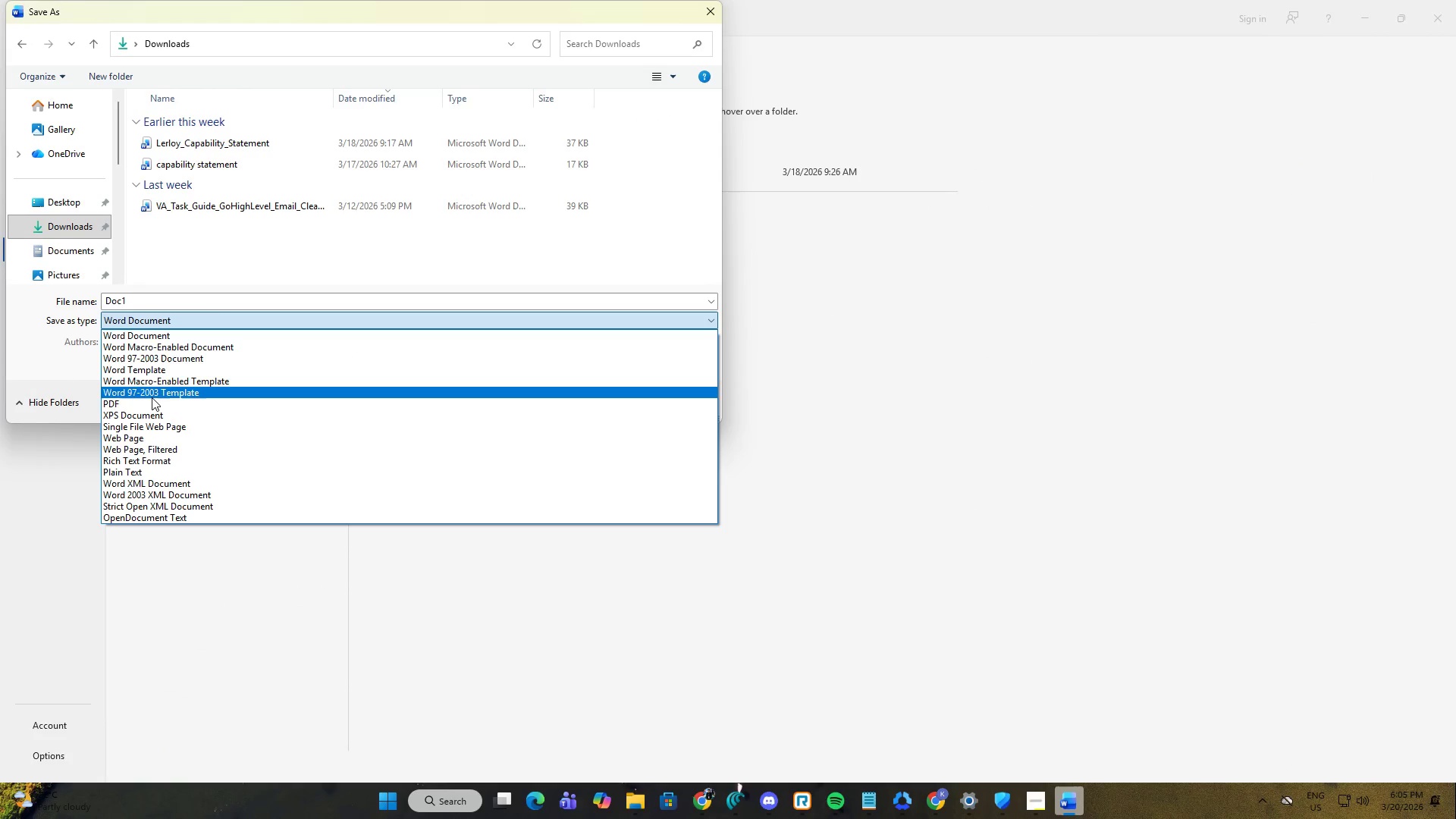 
left_click([152, 404])
 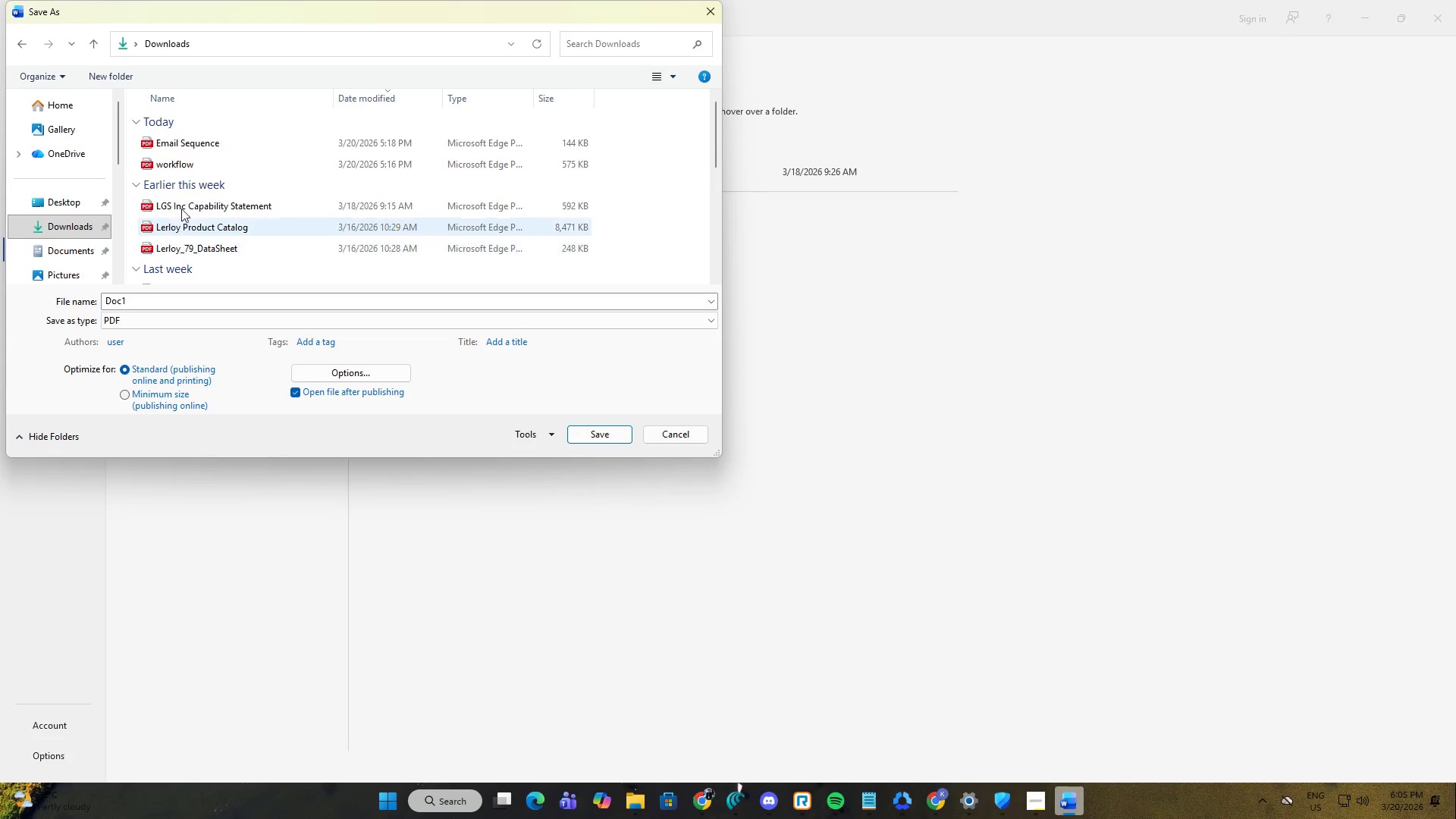 
left_click([190, 168])
 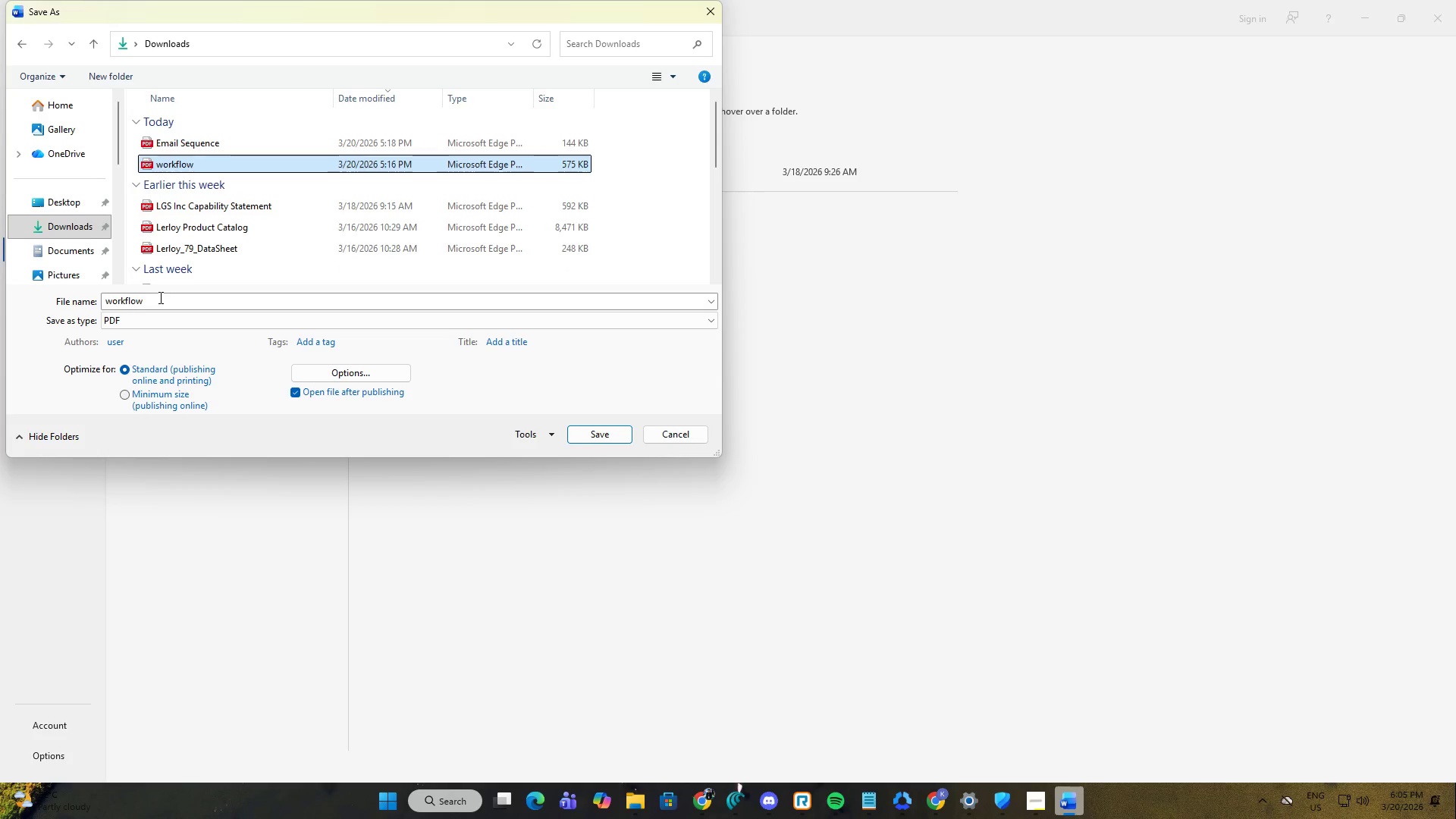 
double_click([159, 297])
 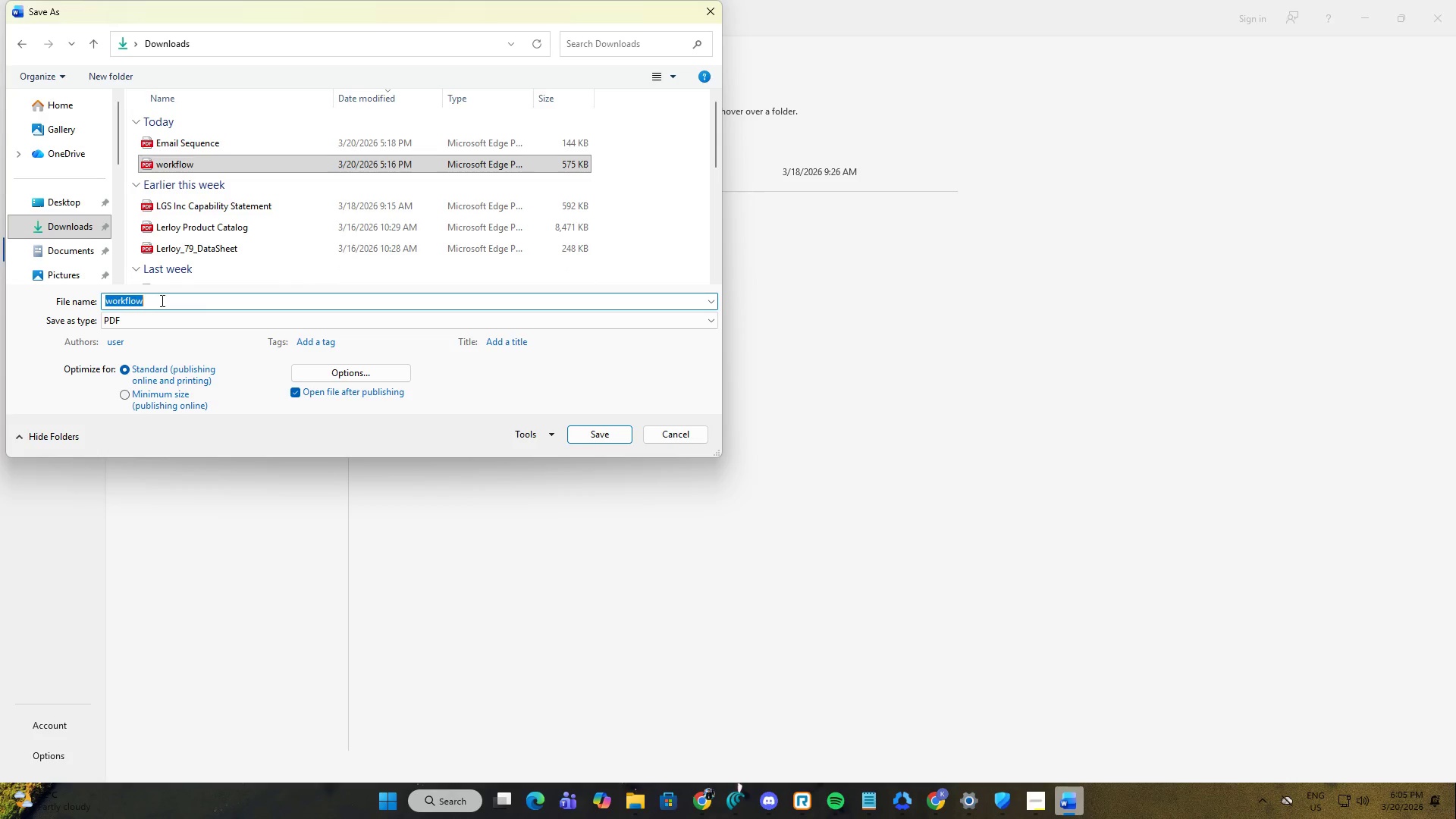 
triple_click([162, 300])
 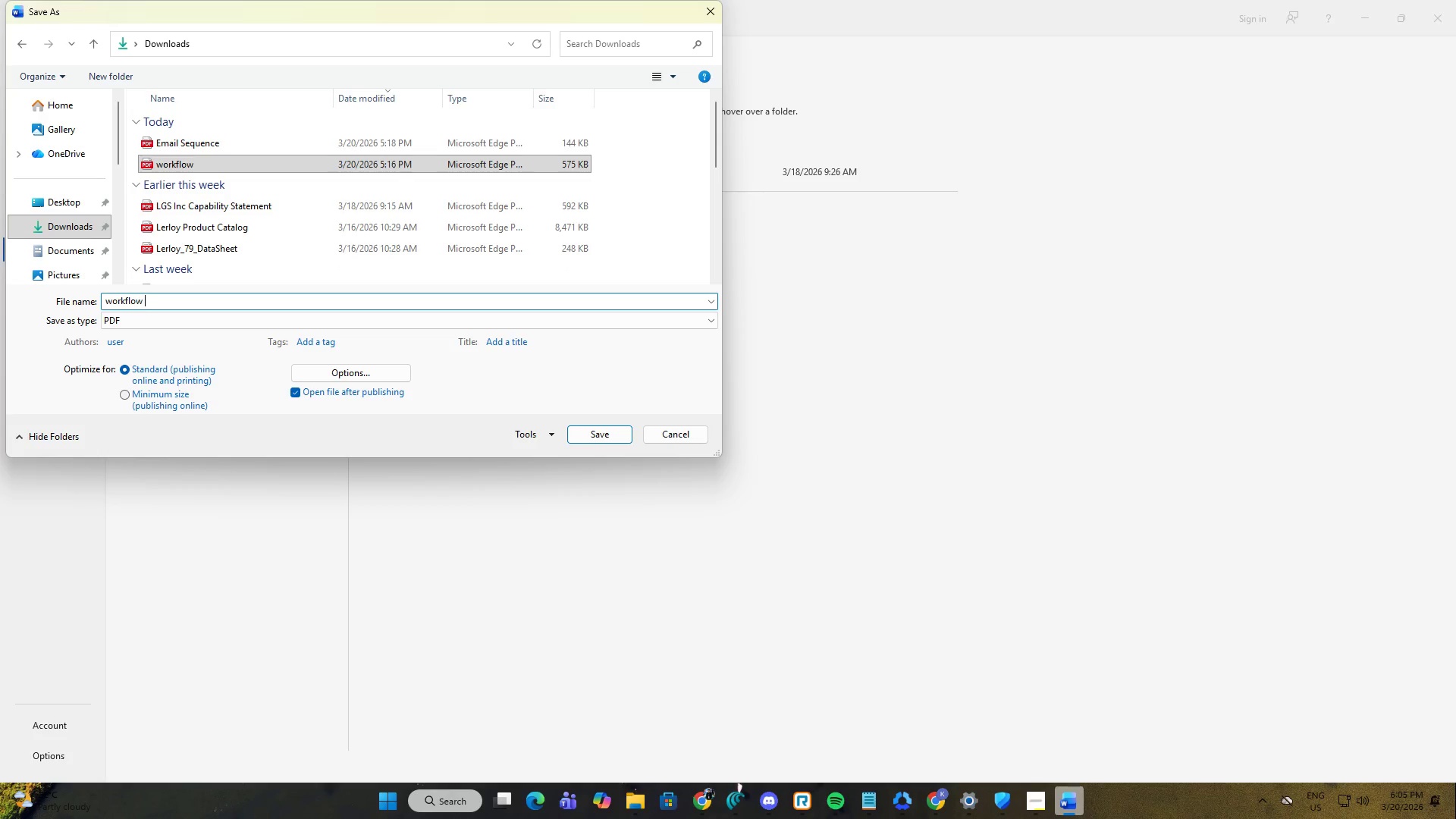 
type( logic)
 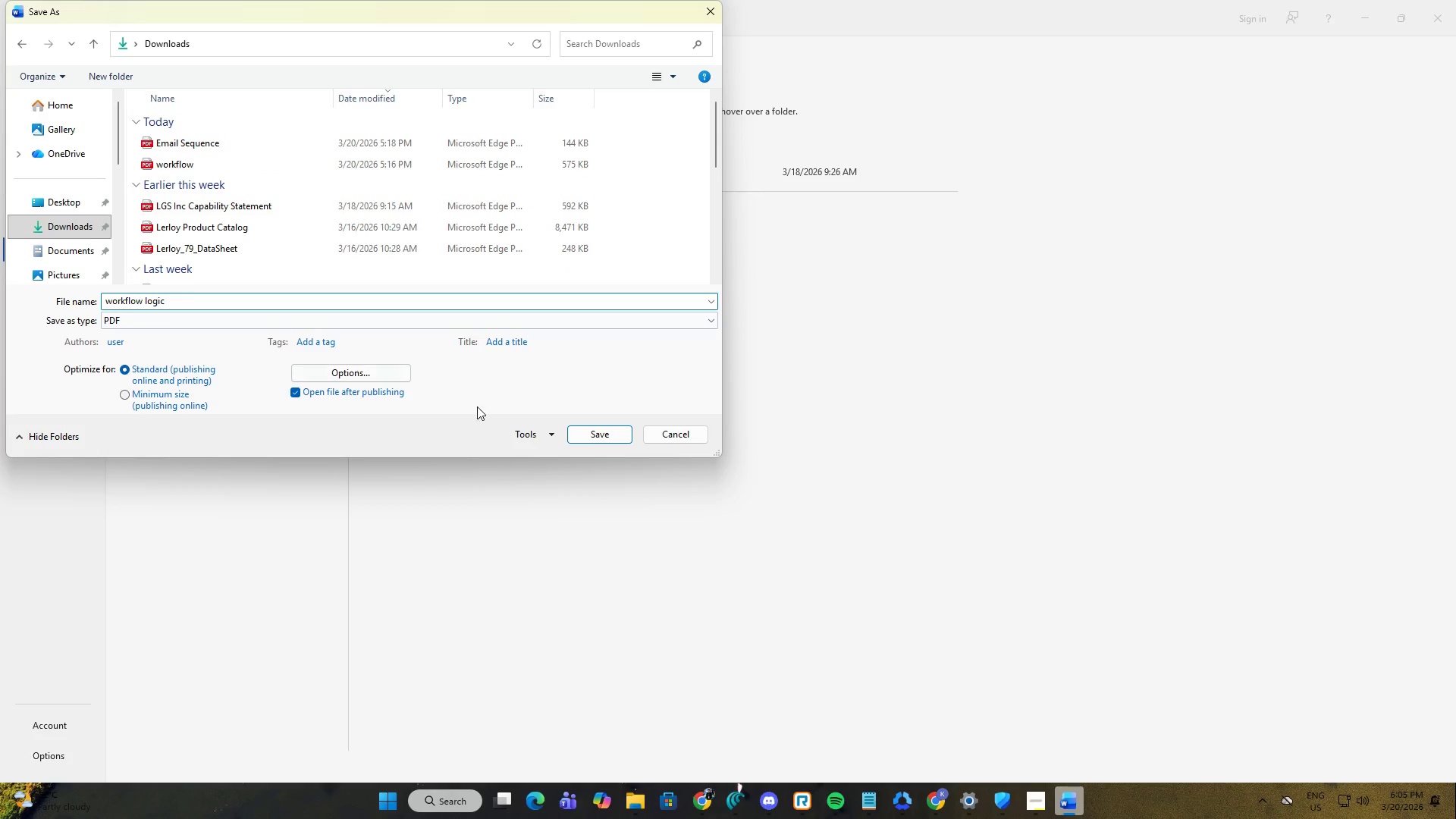 
left_click([592, 433])
 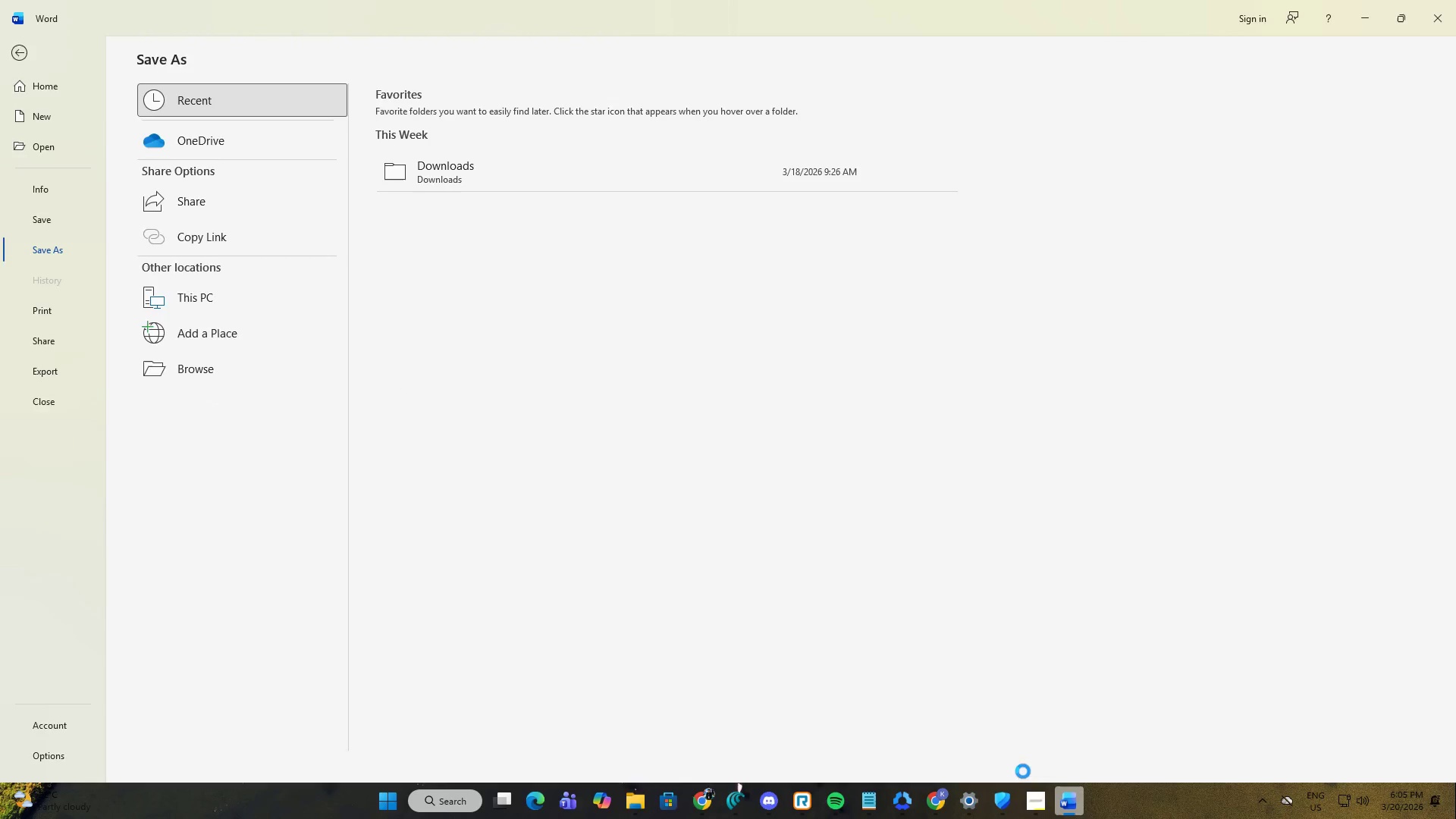 
left_click([1041, 796])